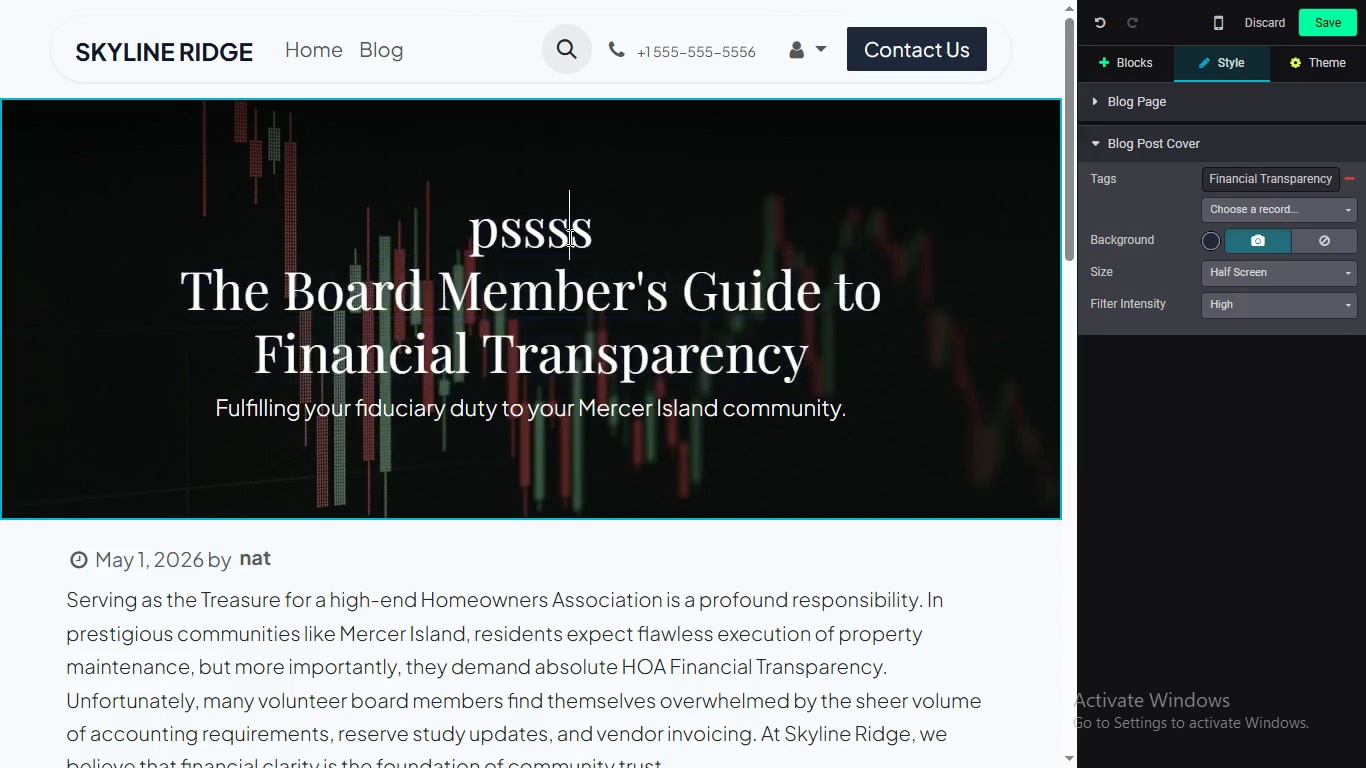 
triple_click([602, 235])
 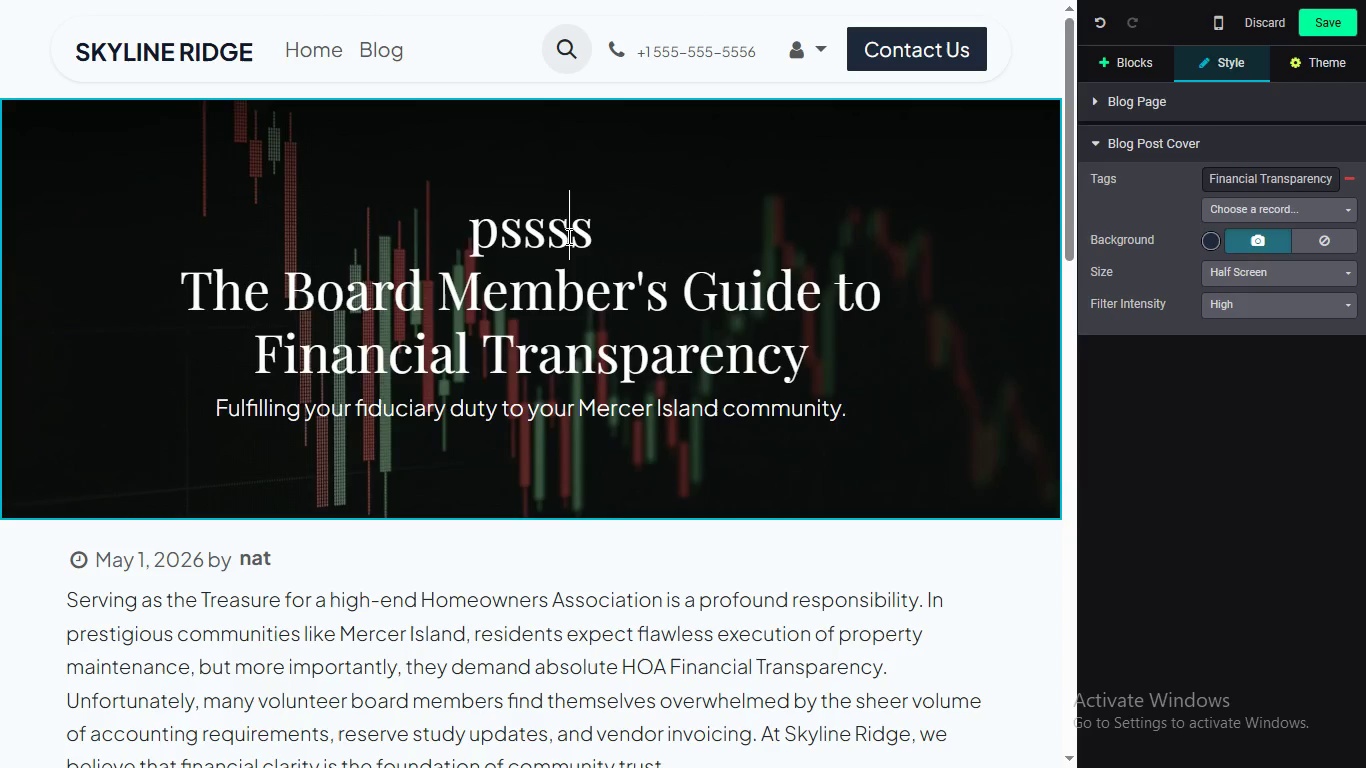 
left_click([568, 237])
 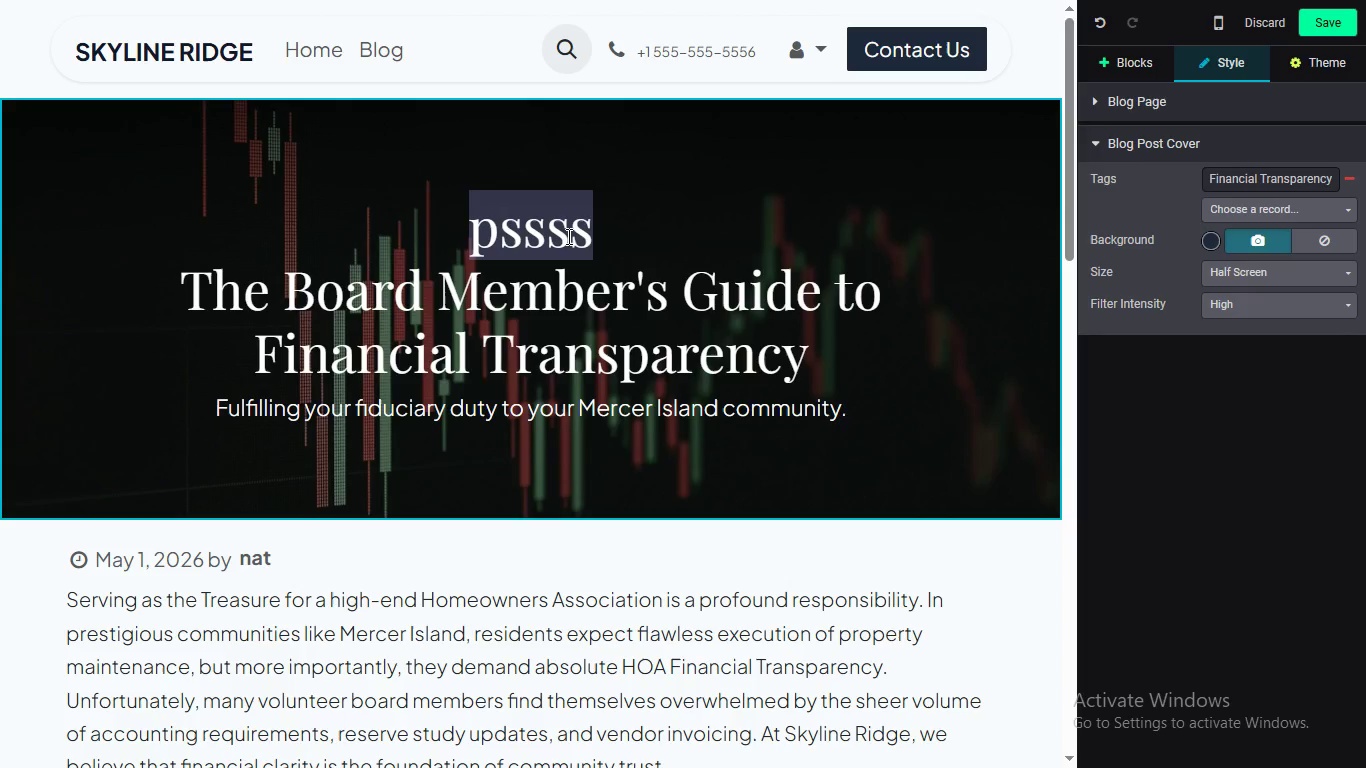 
double_click([567, 236])
 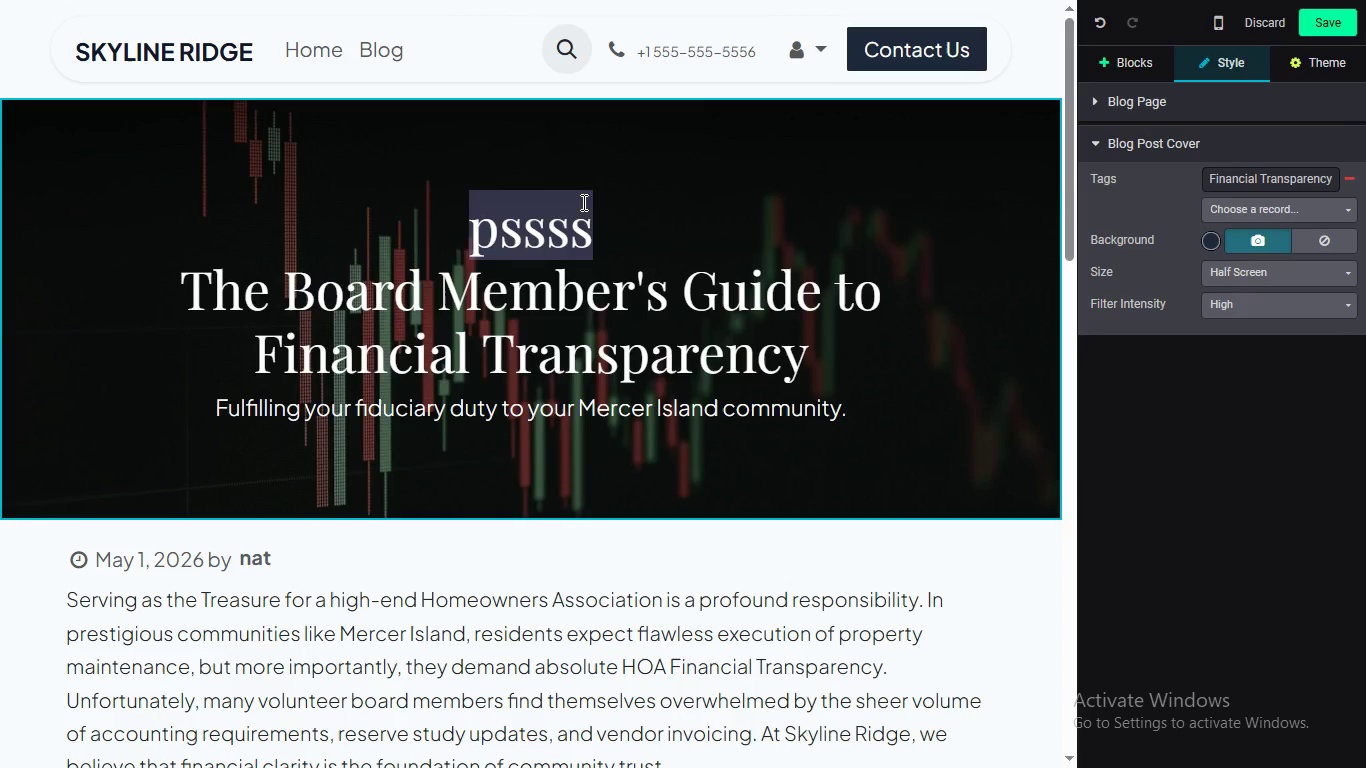 
key(Backspace)
 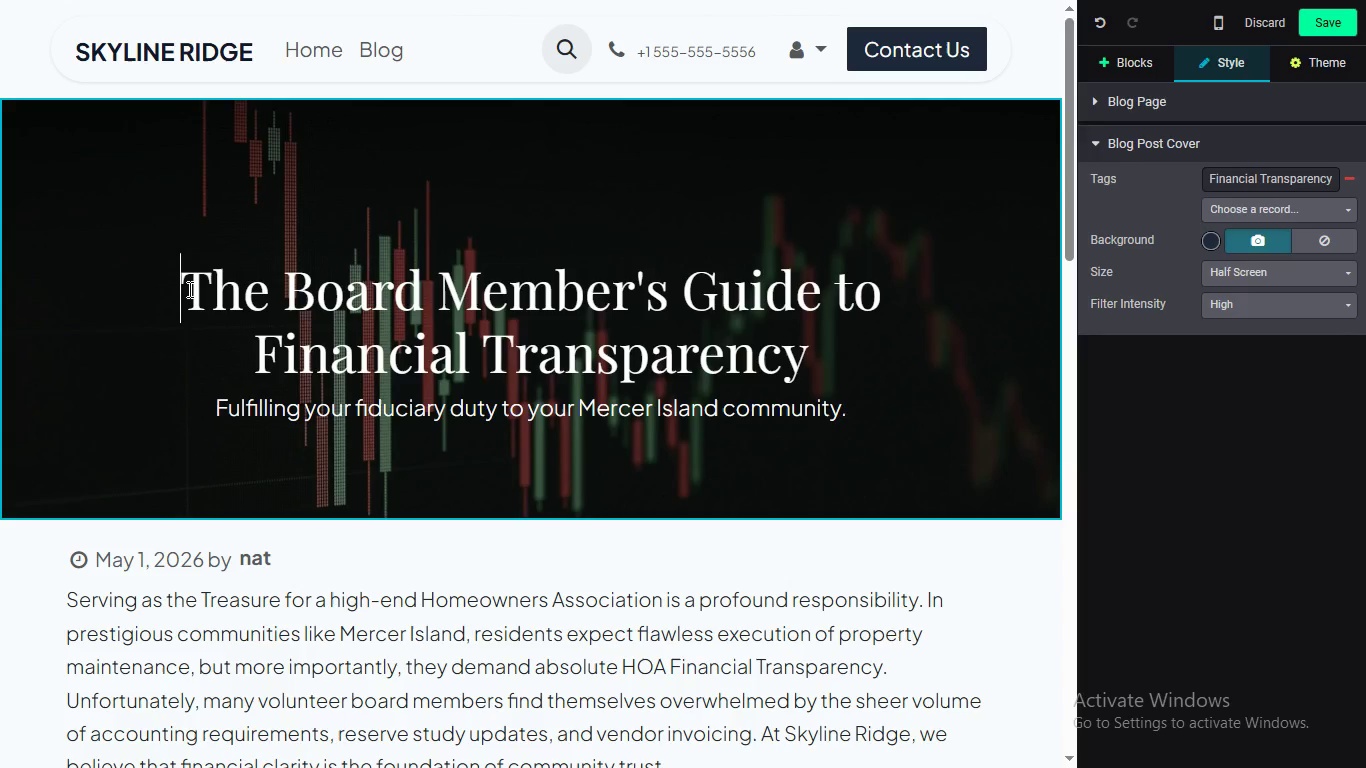 
left_click([188, 289])
 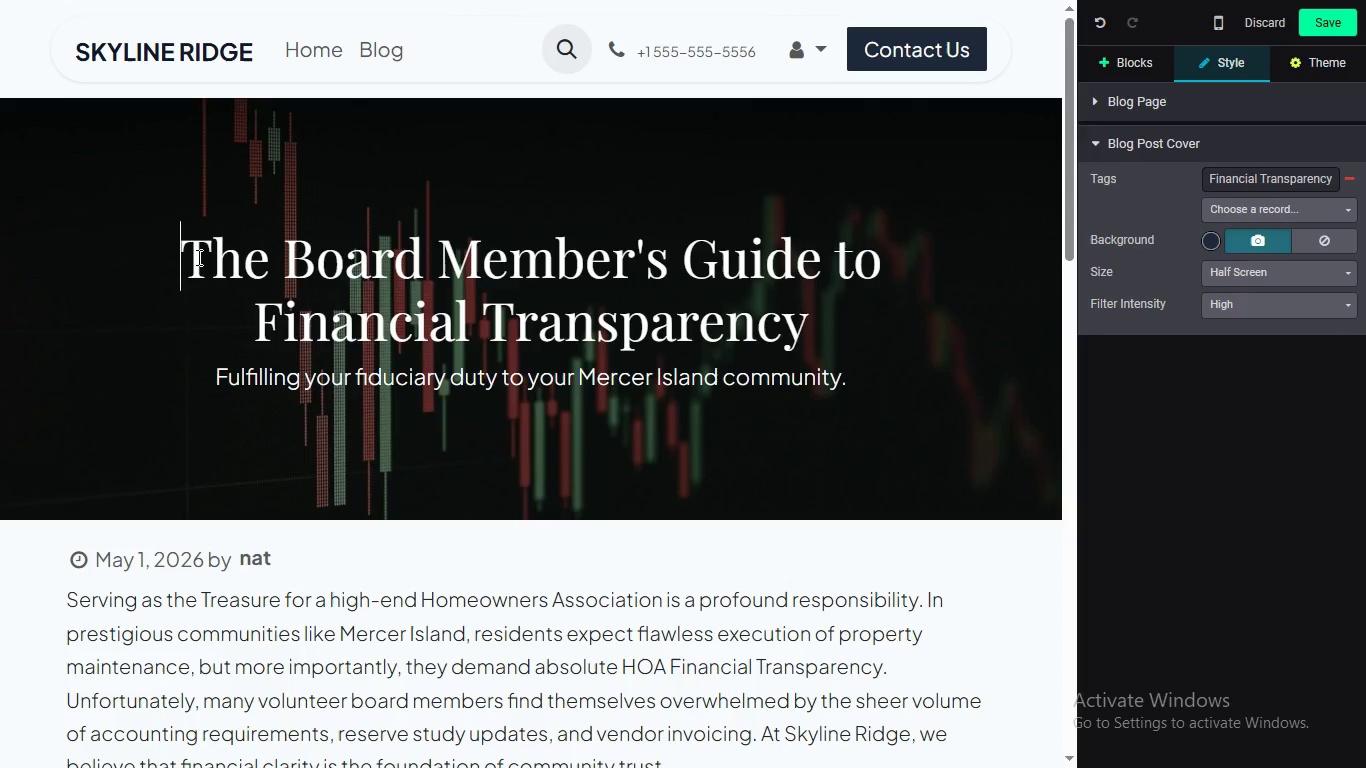 
key(Backspace)
 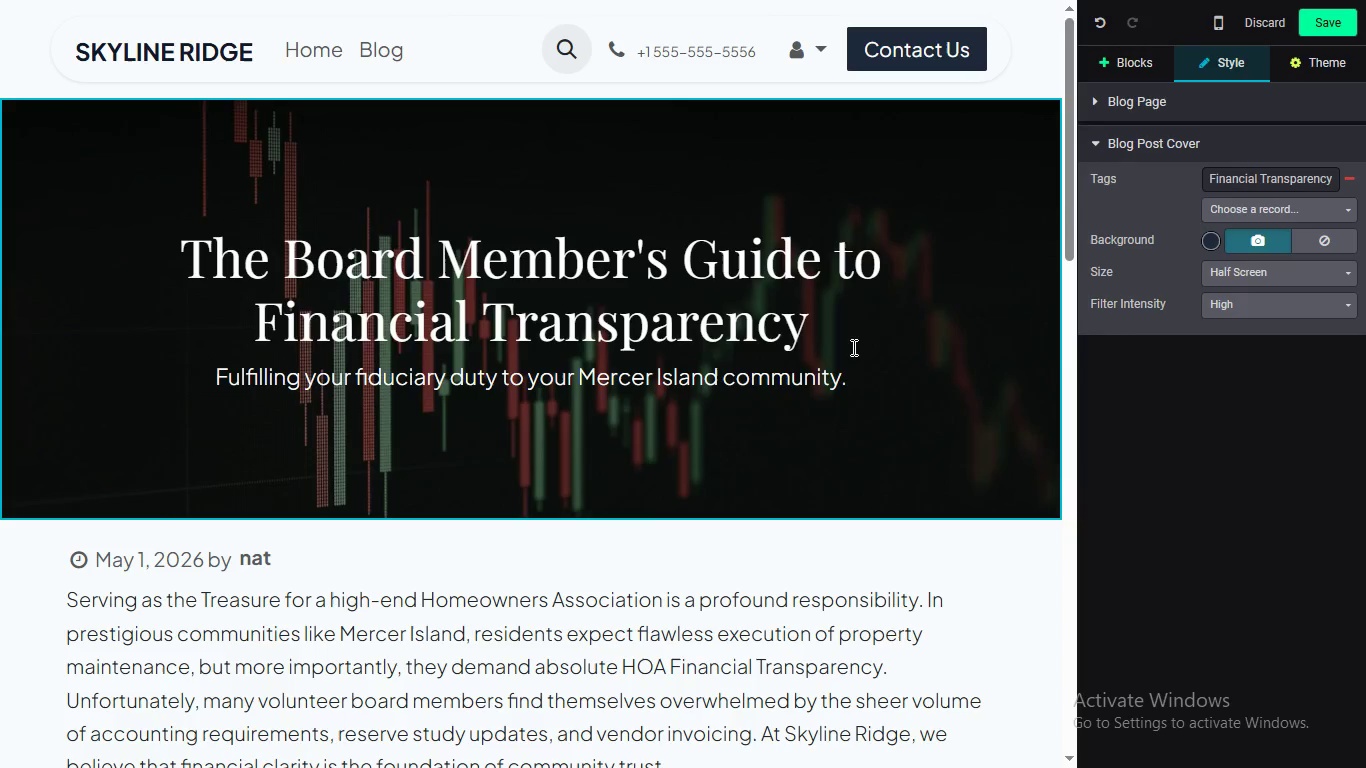 
key(Enter)
 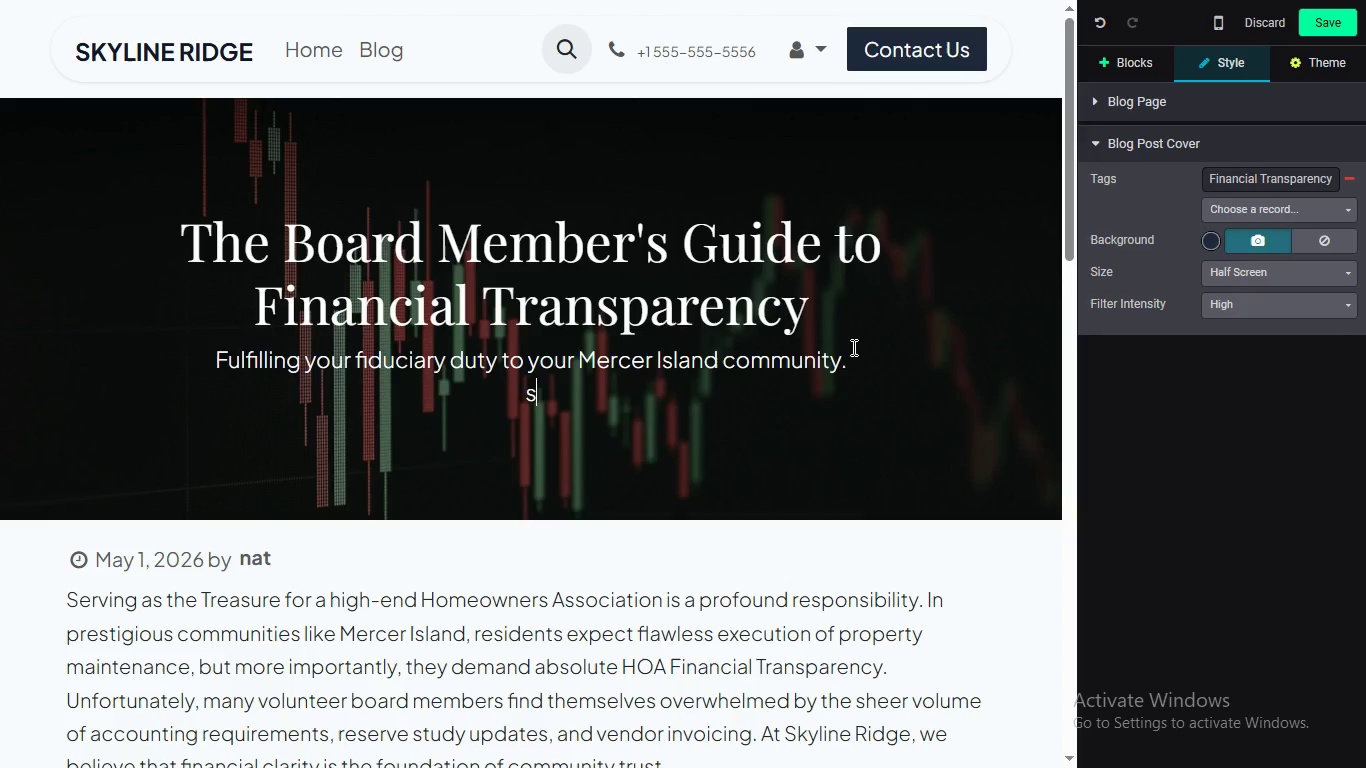 
key(S)
 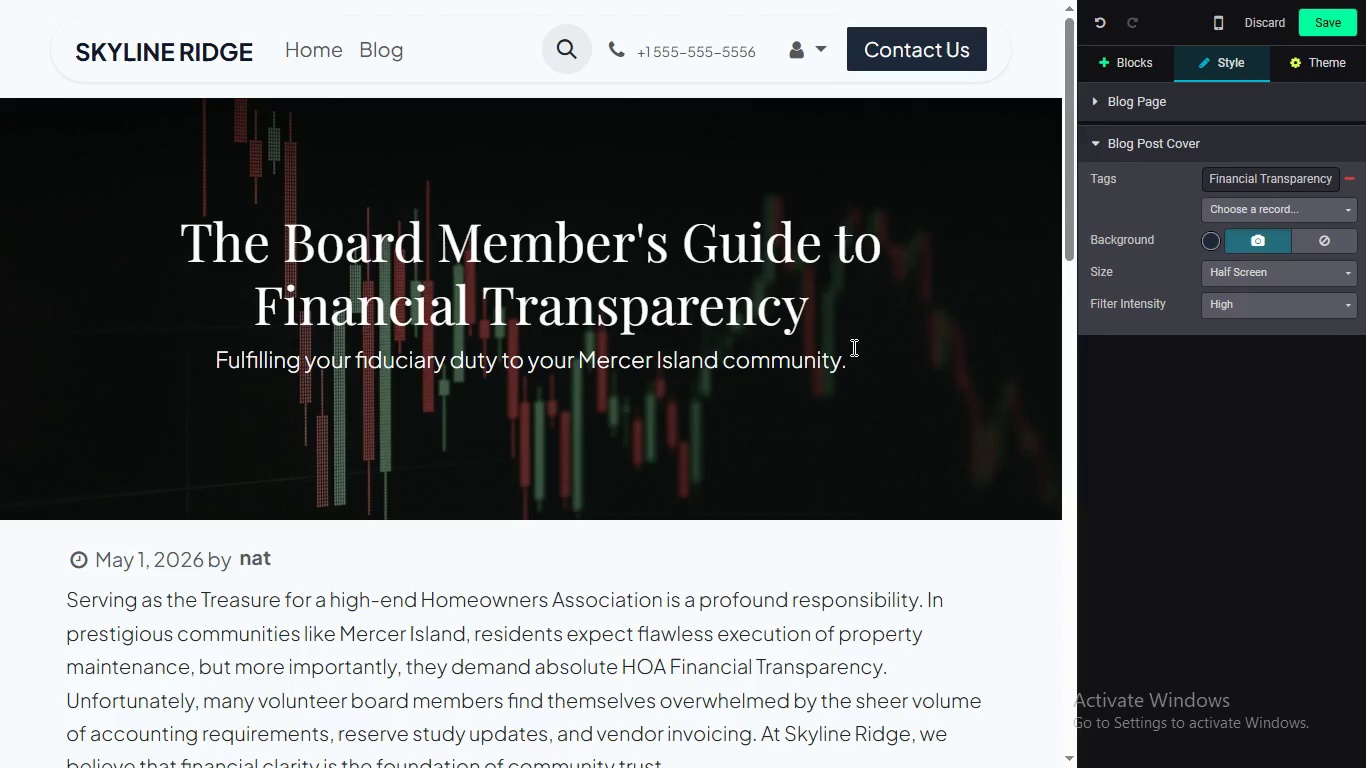 
key(Backspace)
 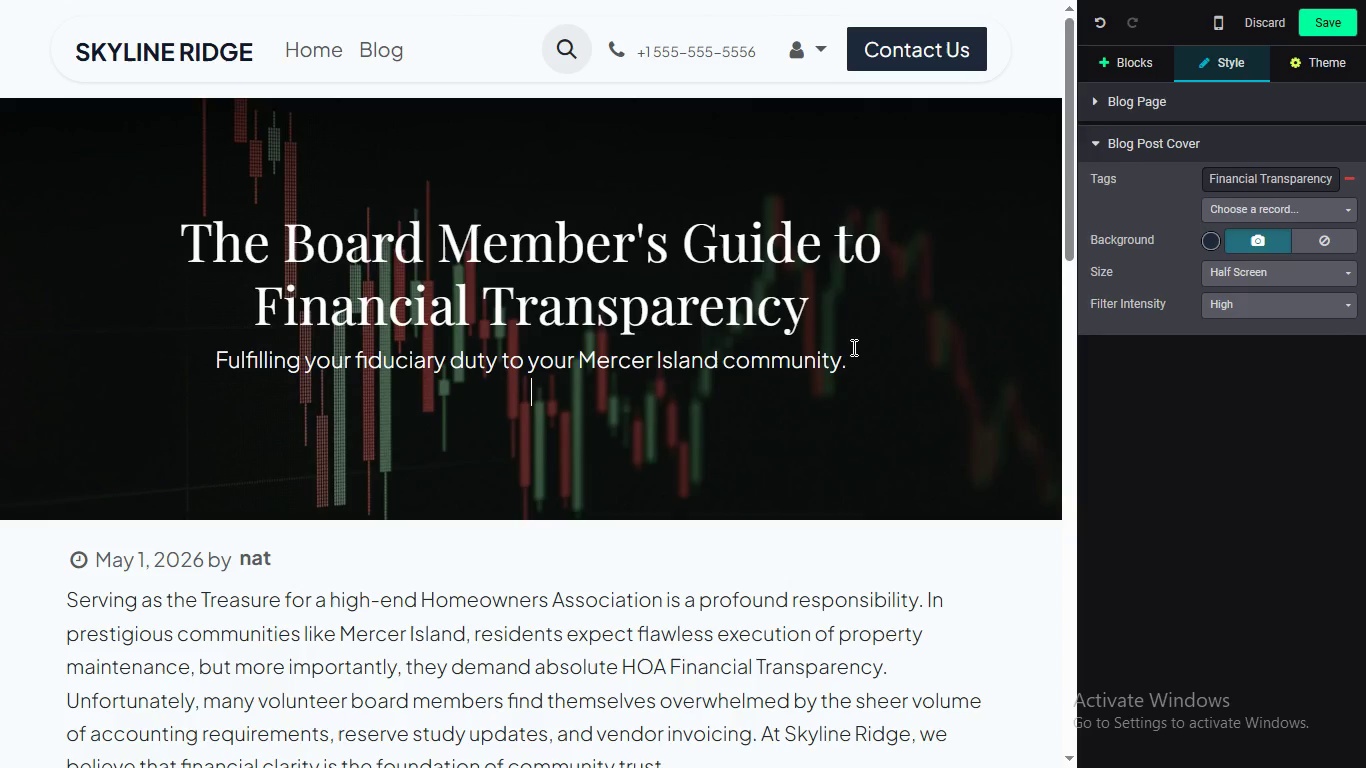 
key(Backspace)
 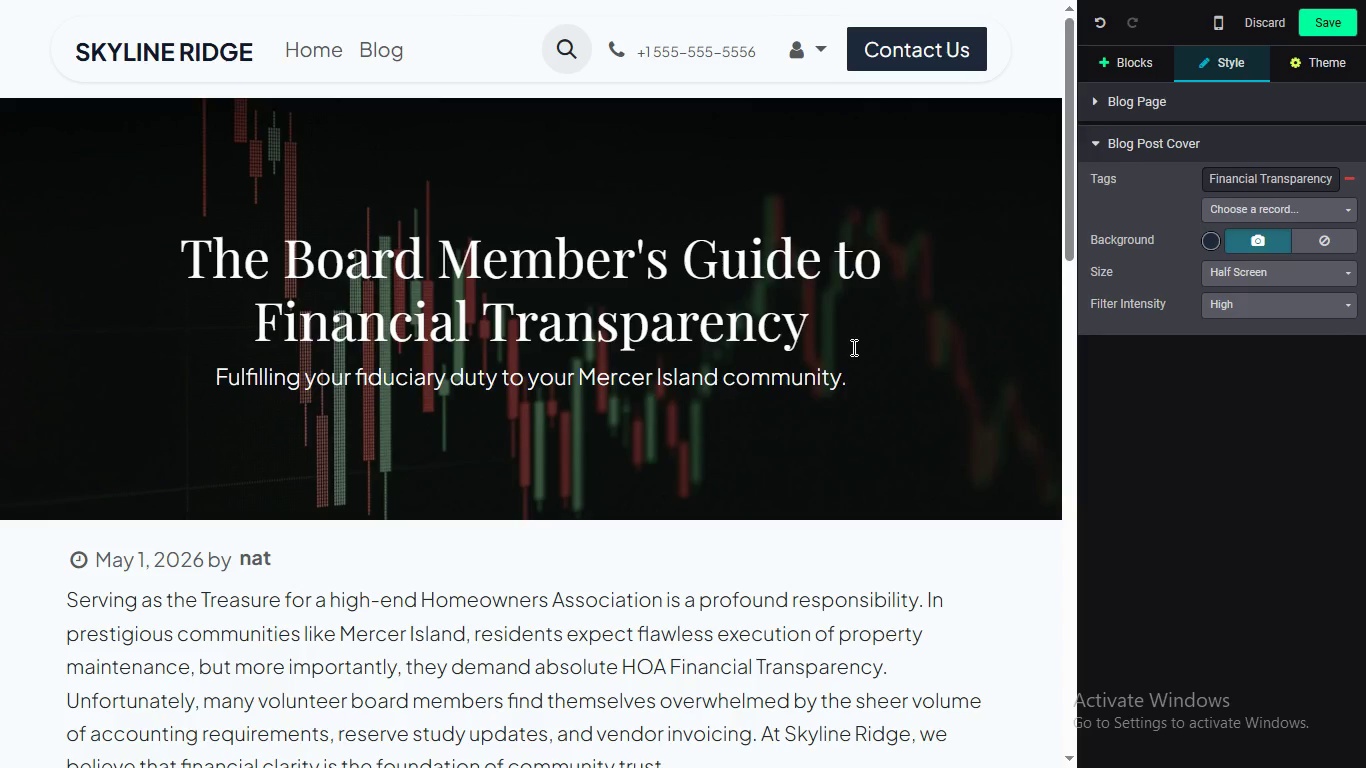 
wait(5.59)
 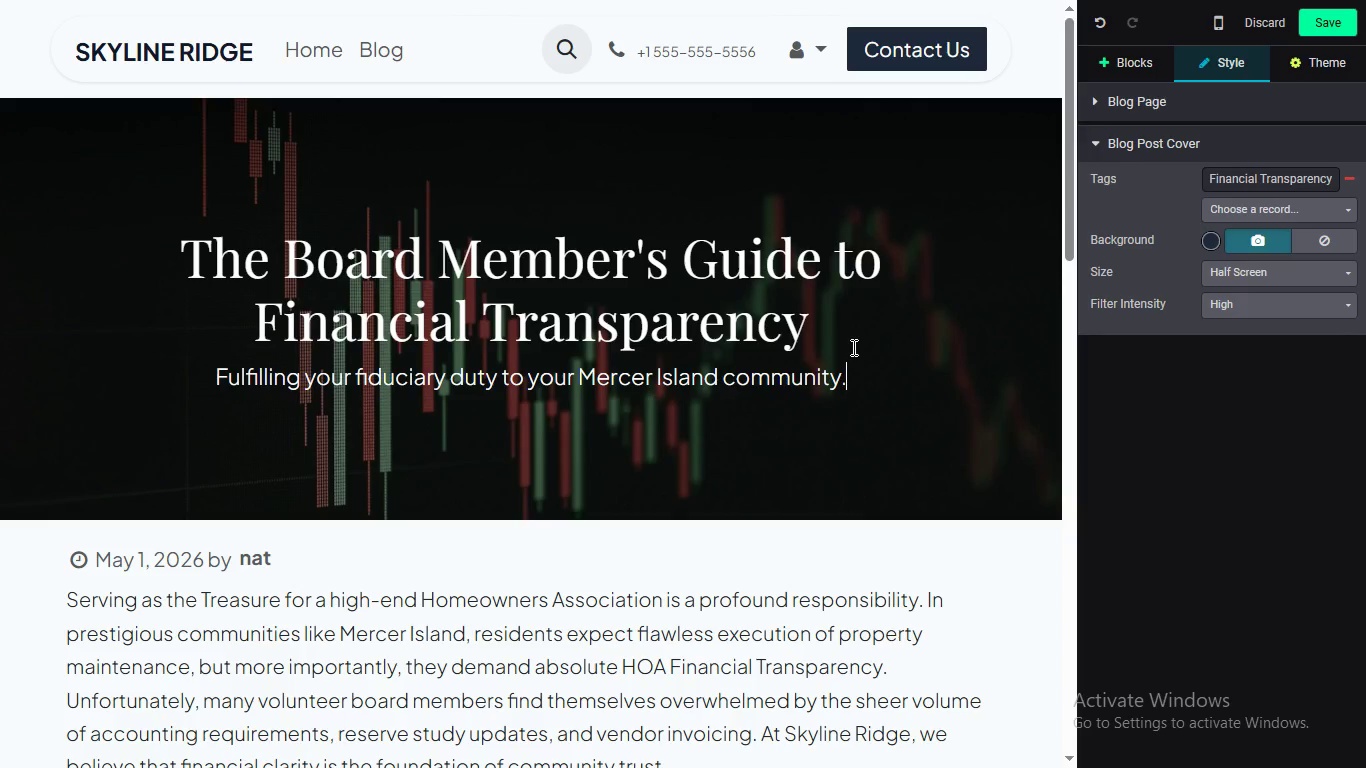 
scroll: coordinate [851, 346], scroll_direction: up, amount: 1.0
 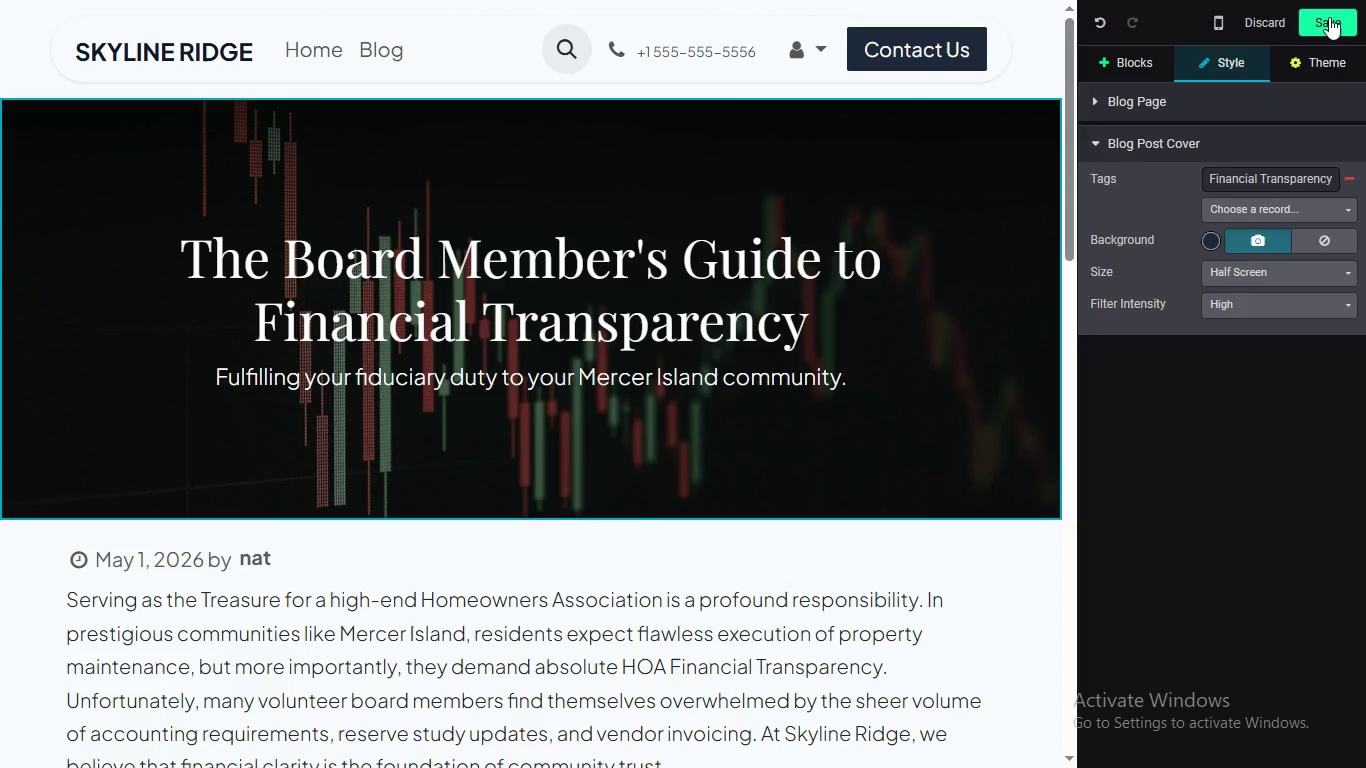 
left_click([1329, 17])
 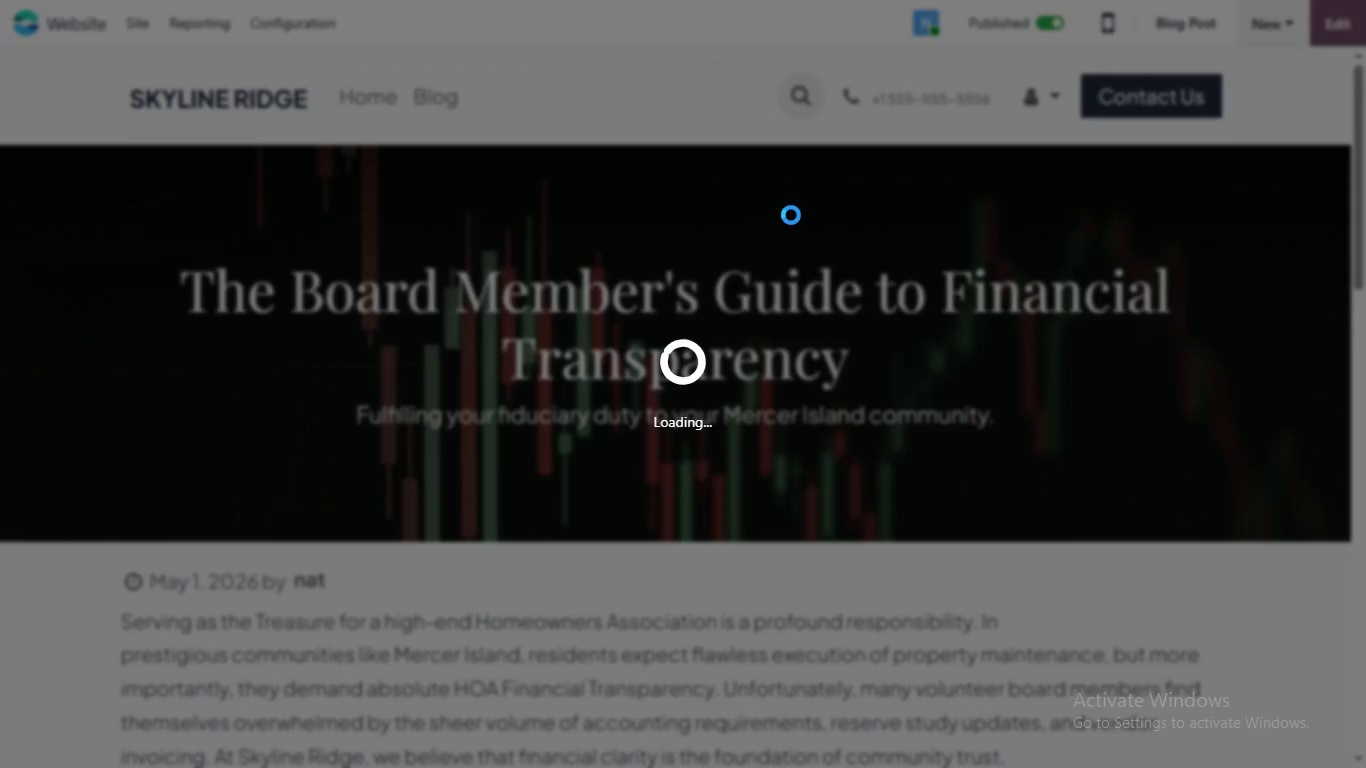 
wait(5.33)
 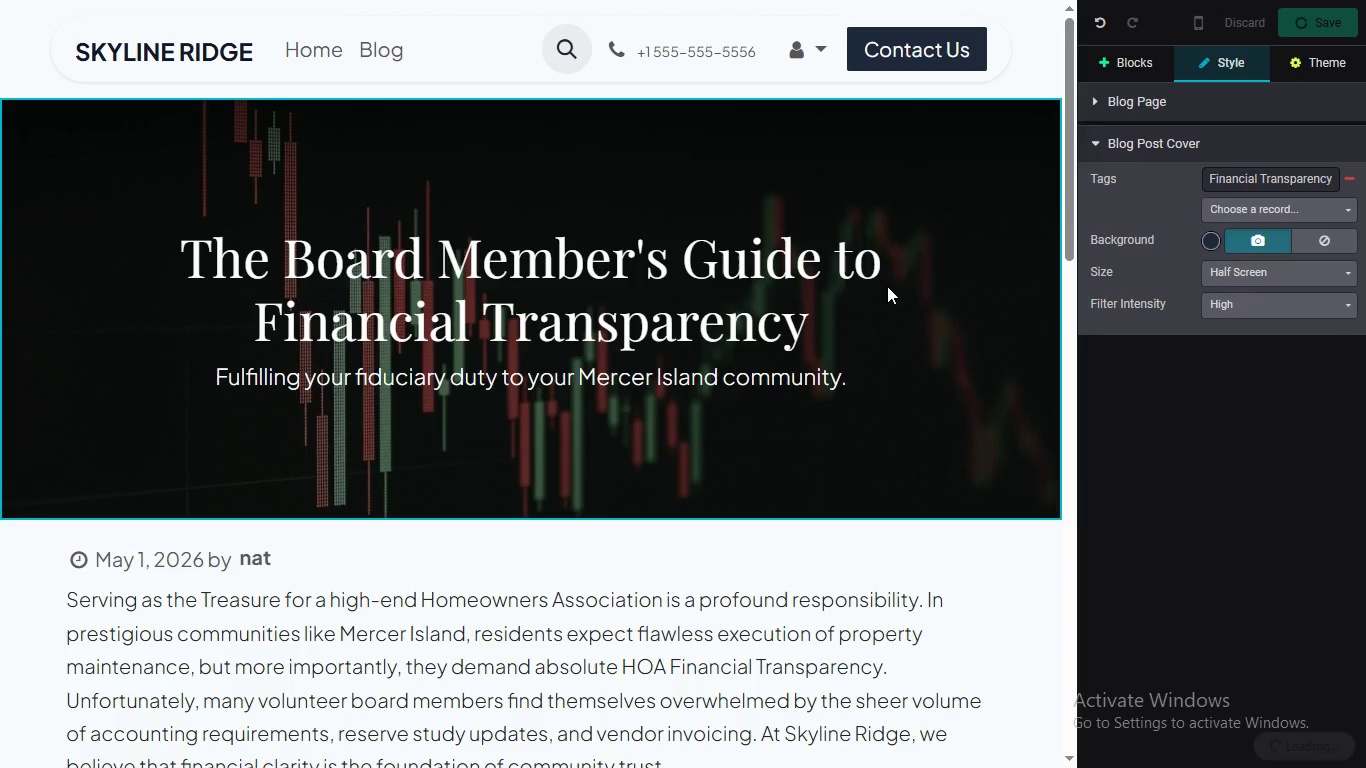 
scroll: coordinate [789, 217], scroll_direction: down, amount: 3.0
 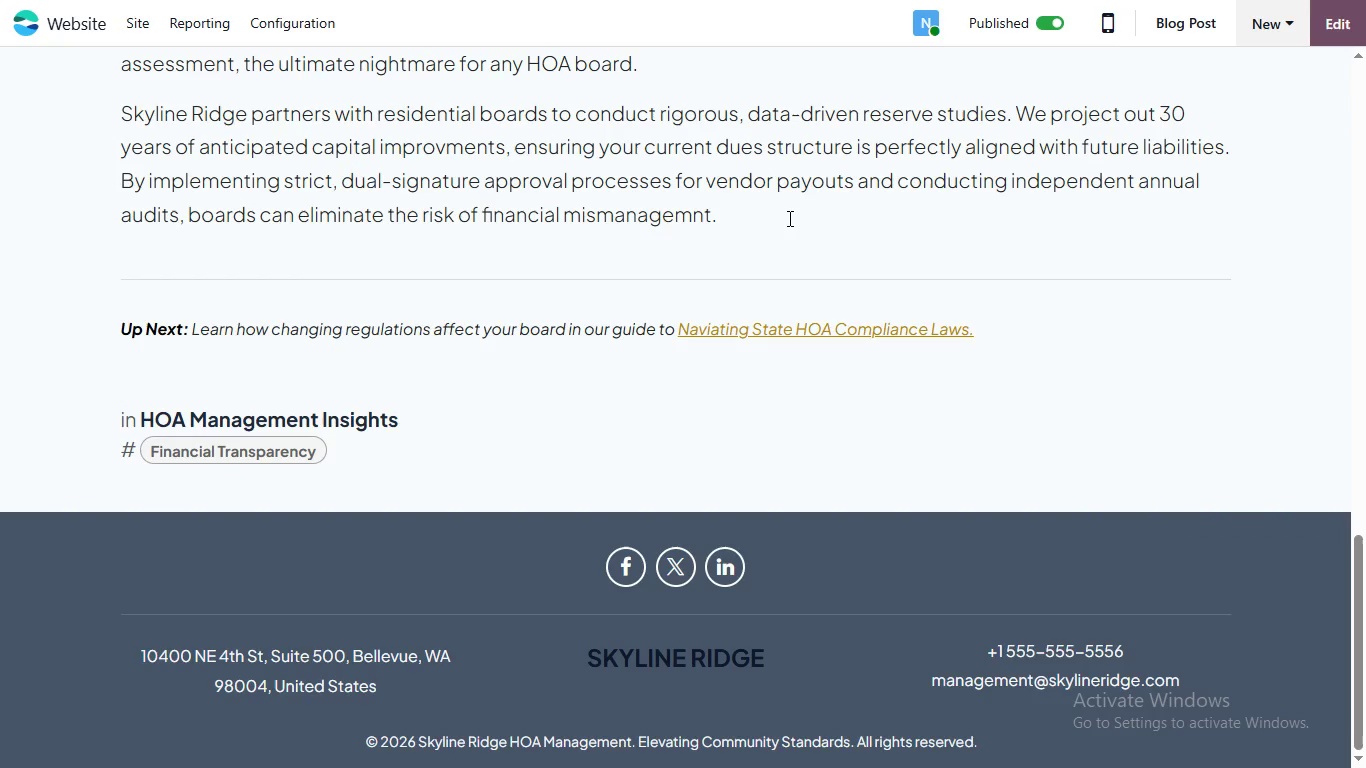 
scroll: coordinate [743, 199], scroll_direction: up, amount: 5.0
 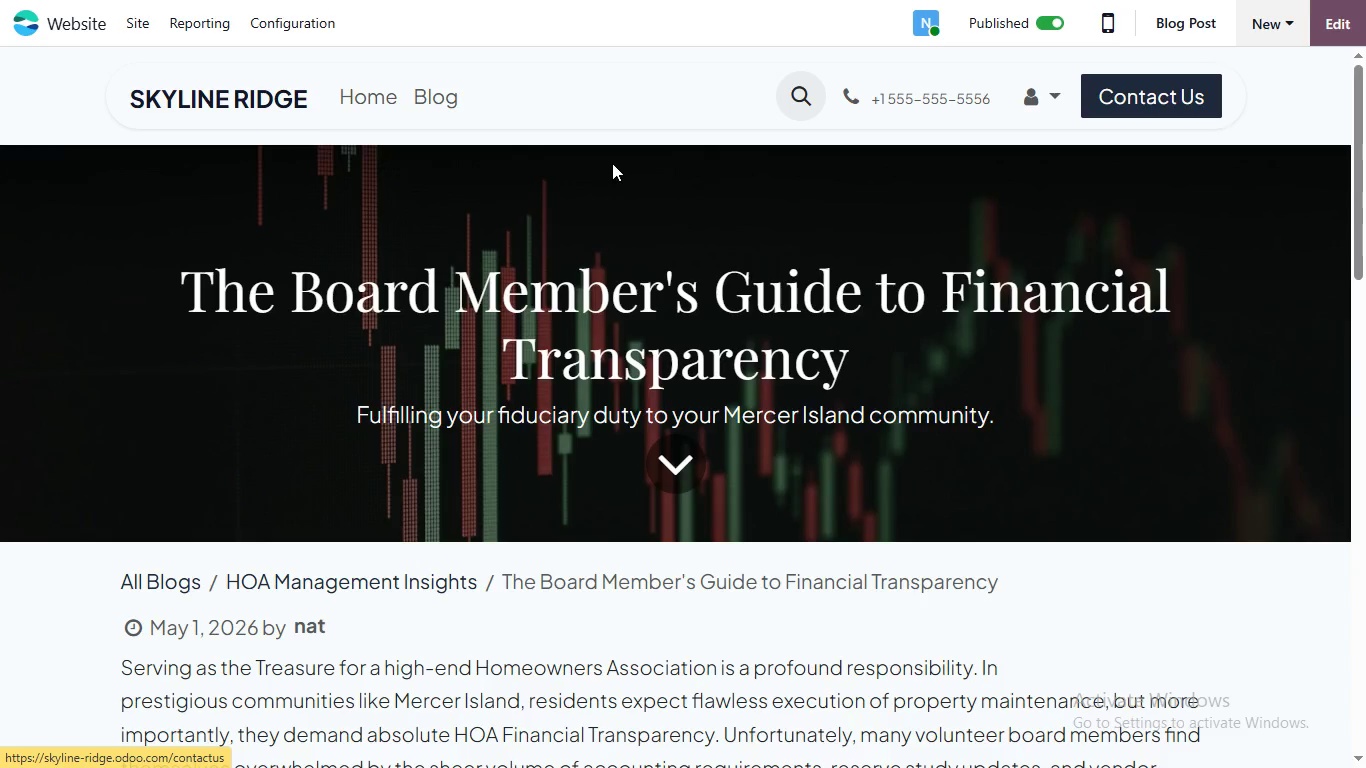 
left_click([429, 88])
 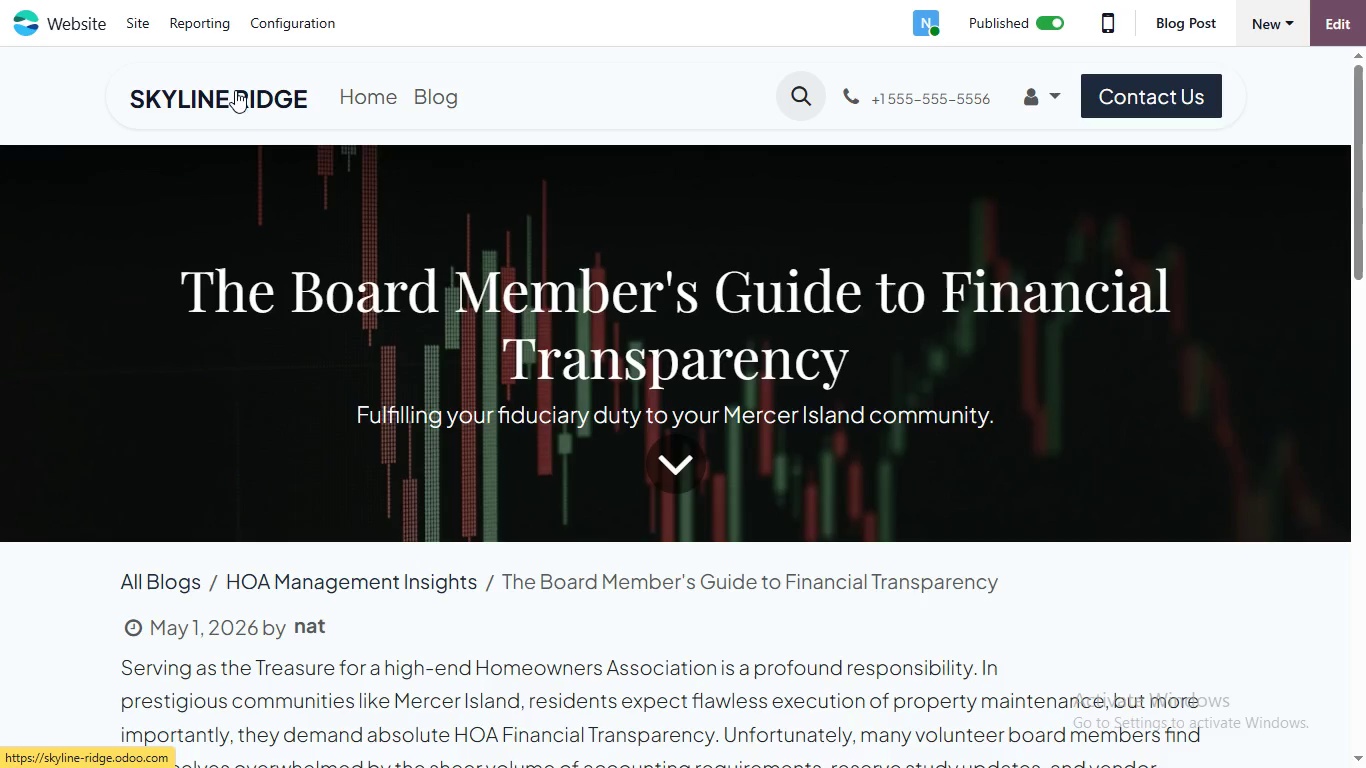 
left_click([235, 90])
 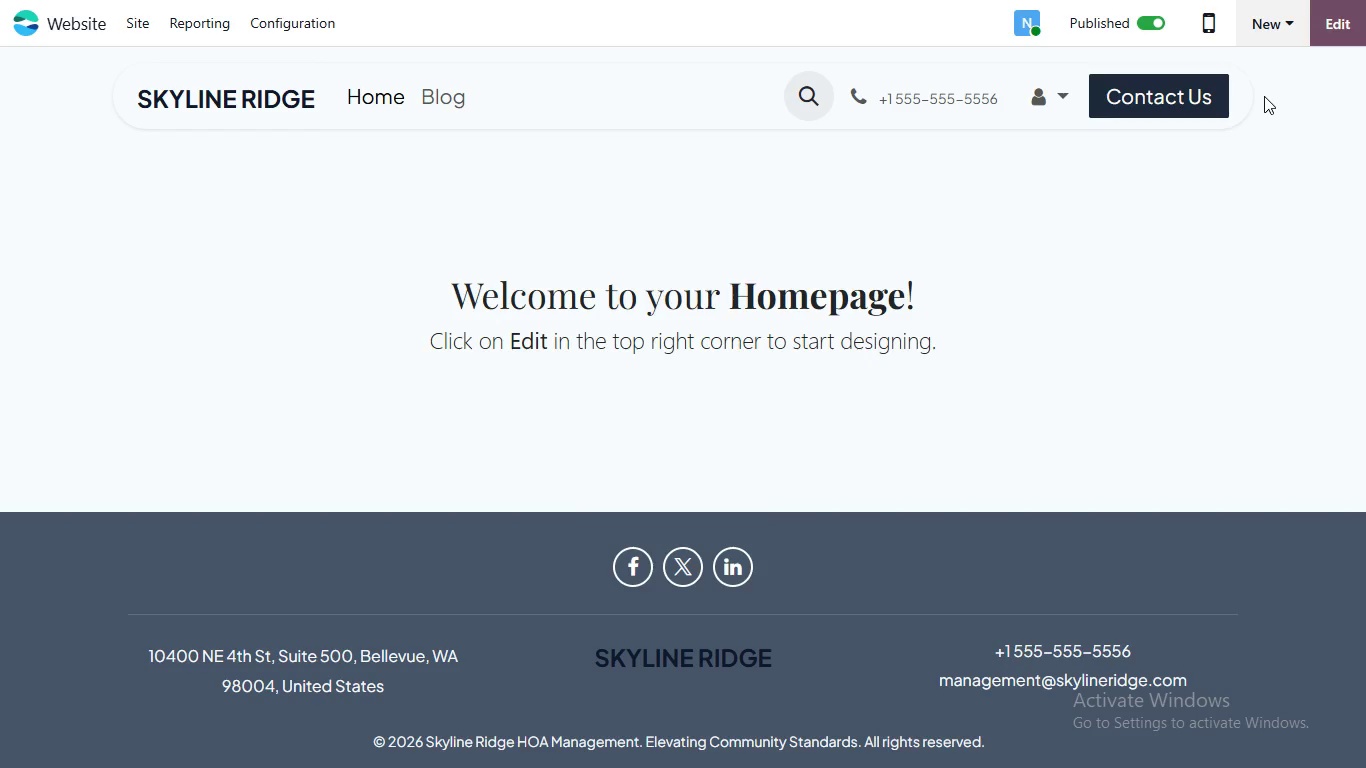 
left_click([1301, 12])
 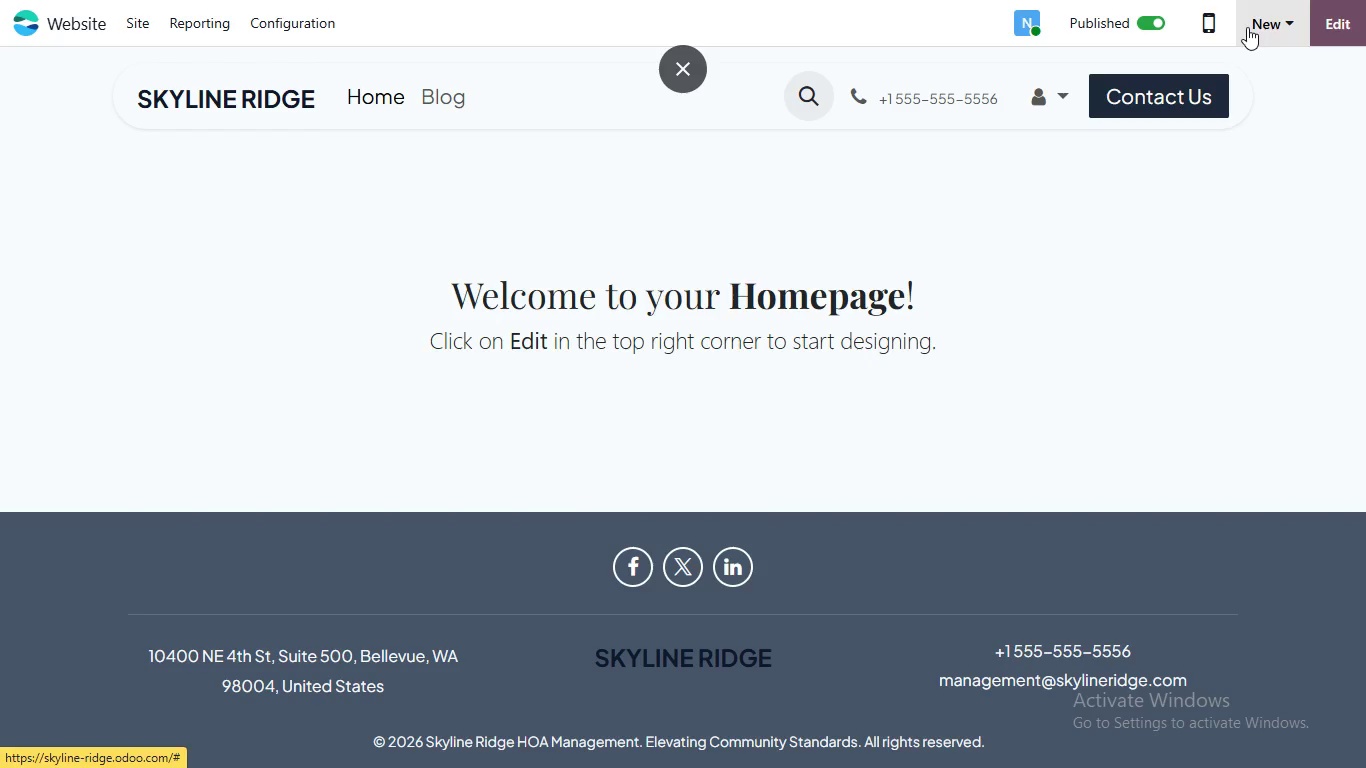 
left_click([1255, 25])
 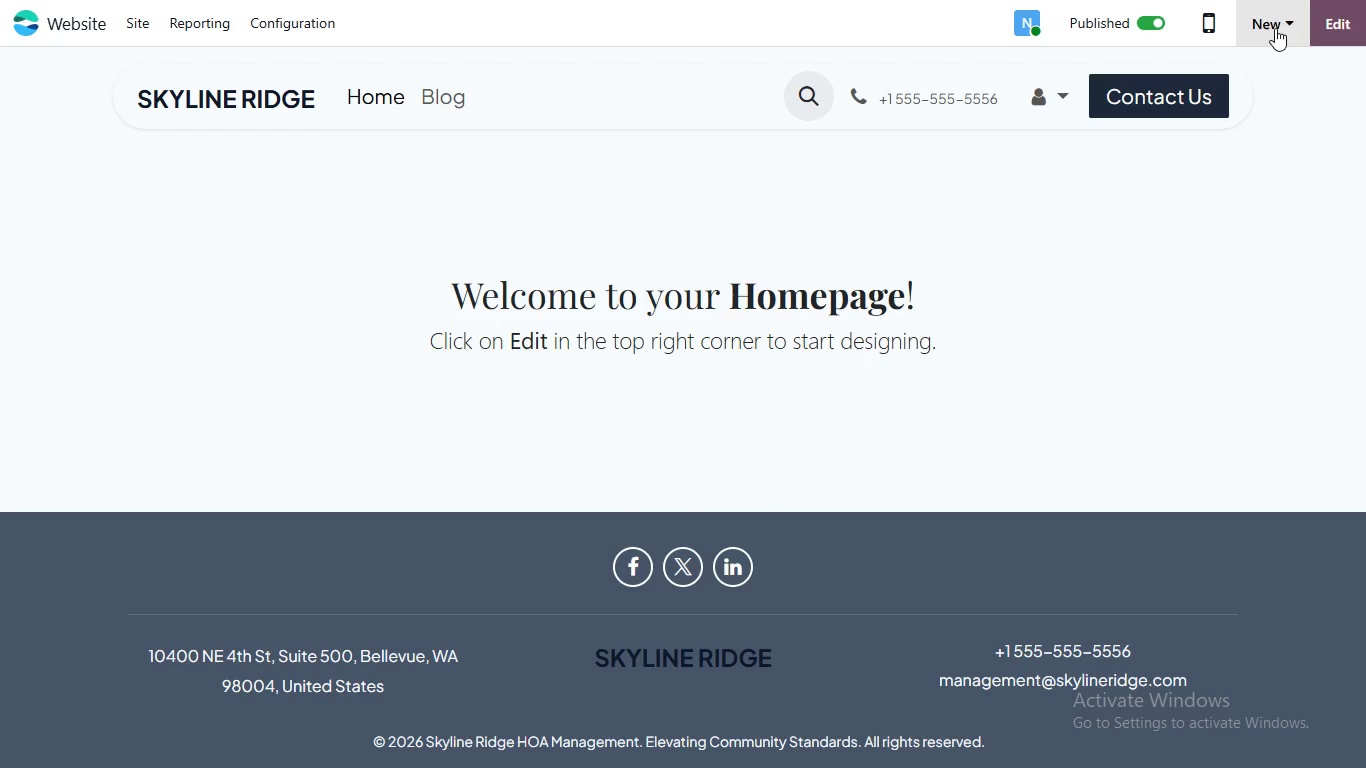 
left_click([1275, 28])
 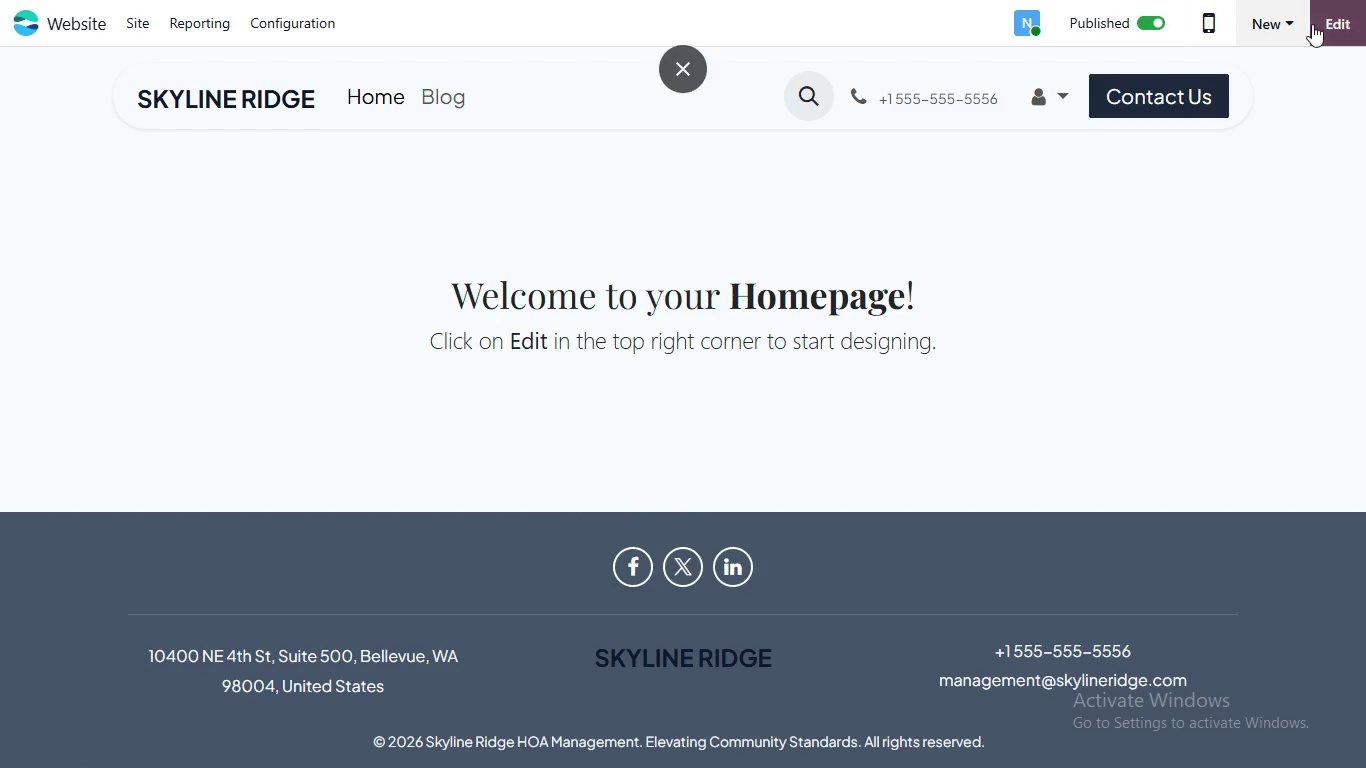 
left_click([1287, 34])
 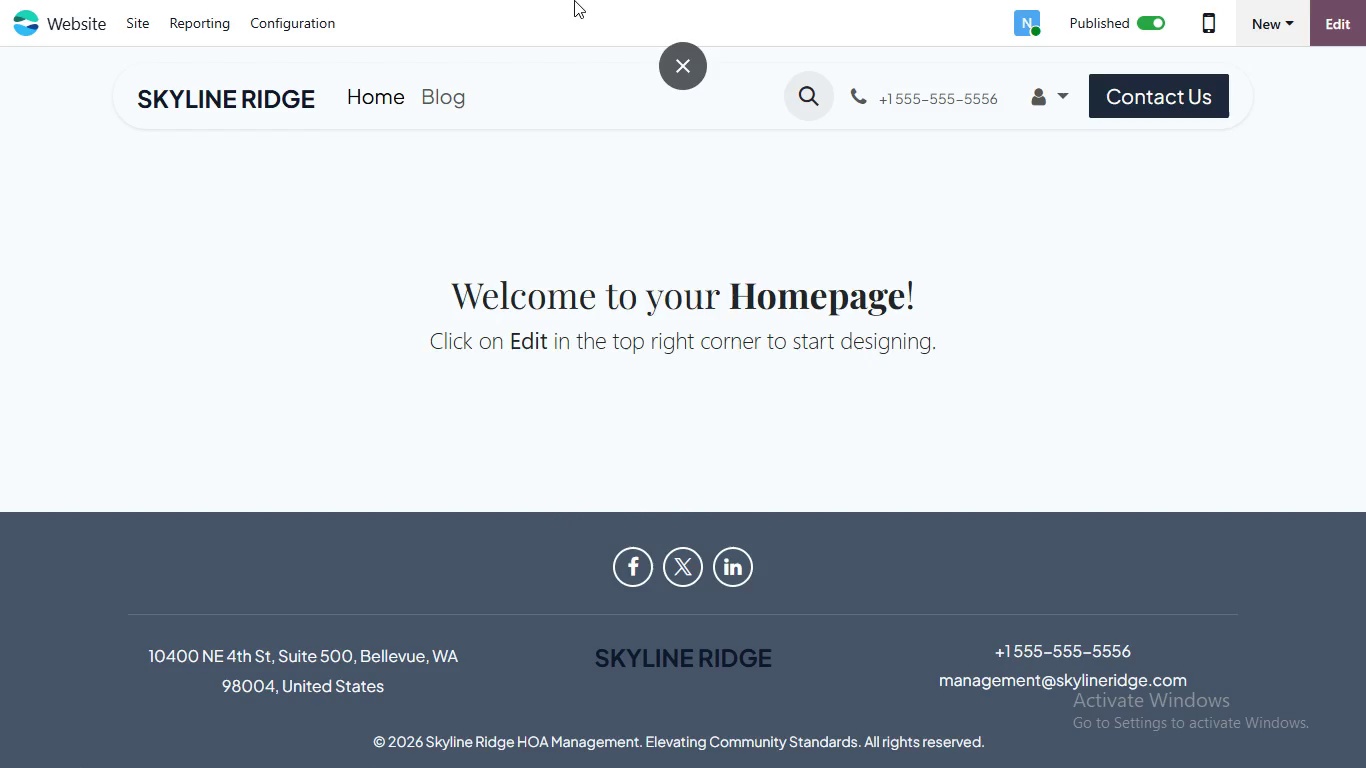 
left_click([687, 53])
 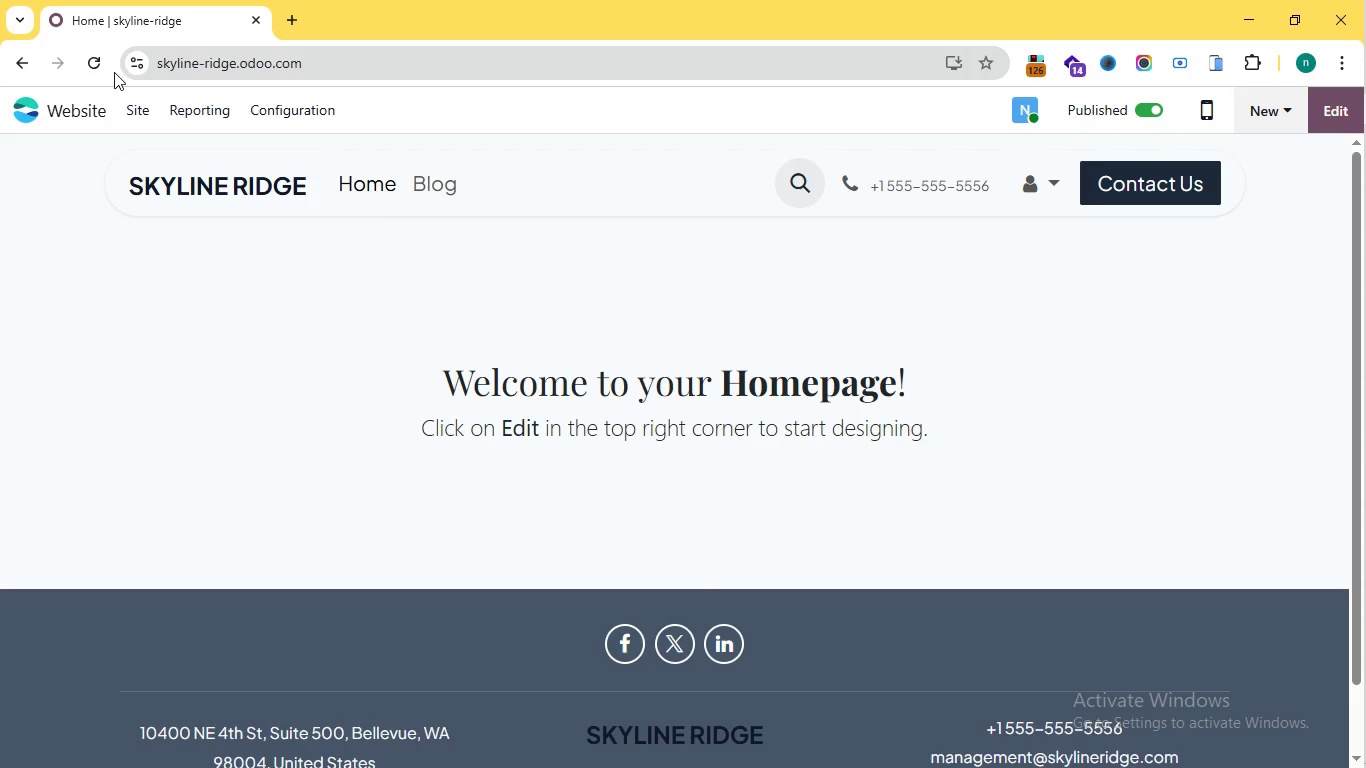 
left_click([98, 65])
 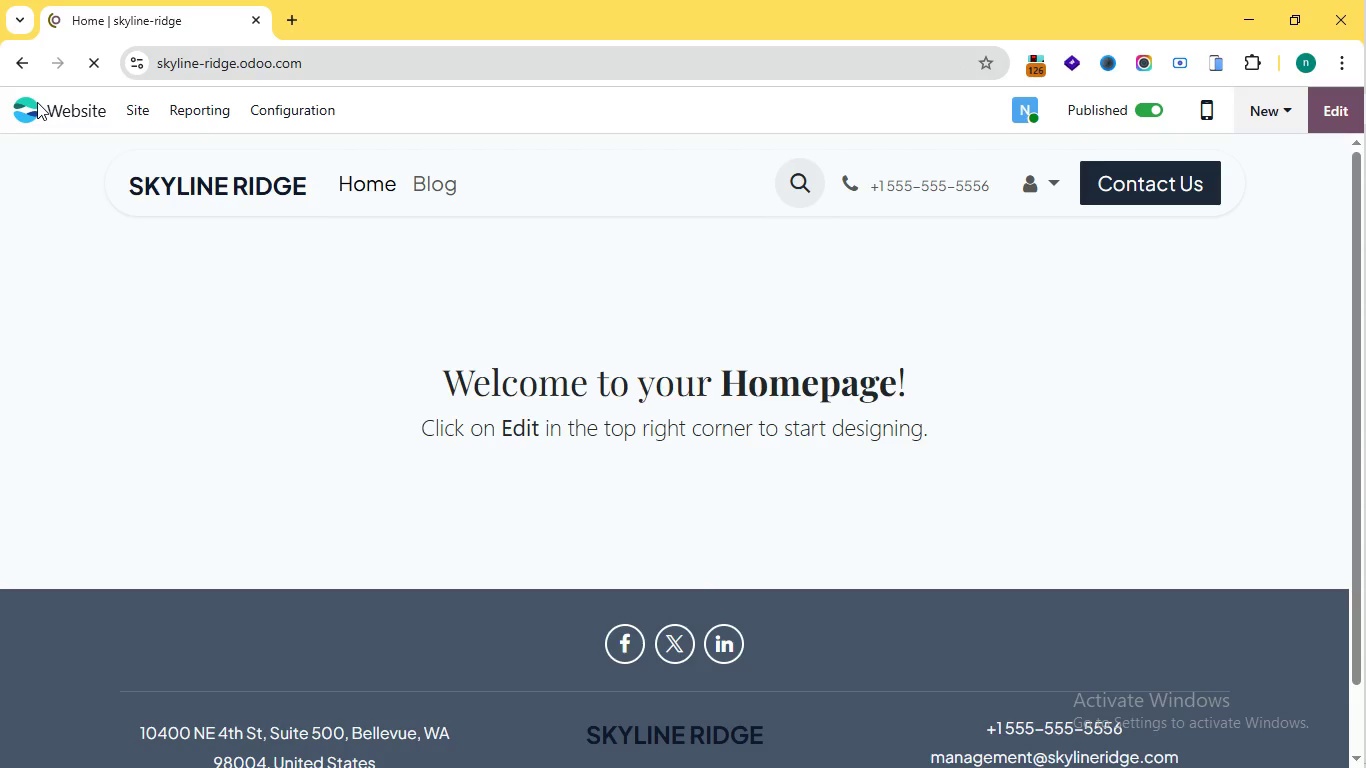 
mouse_move([75, 131])
 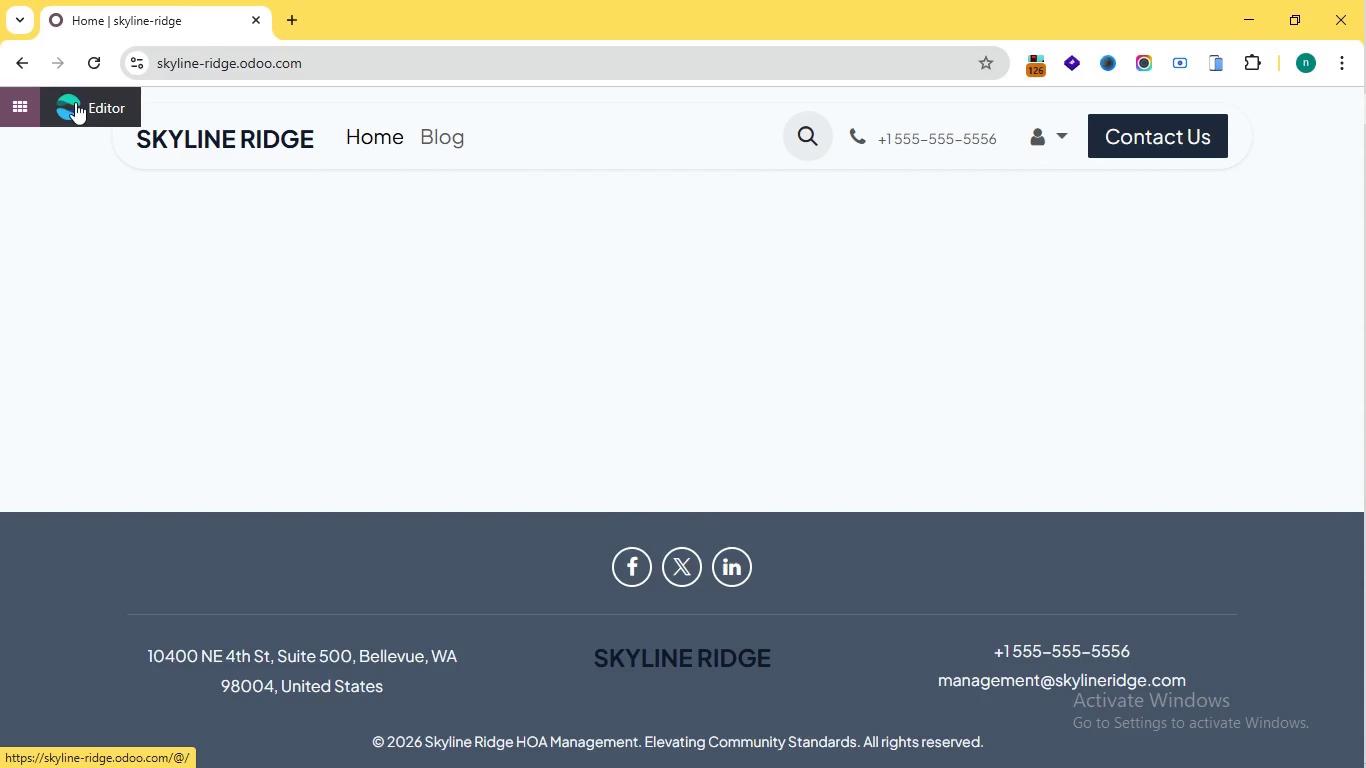 
left_click([75, 102])
 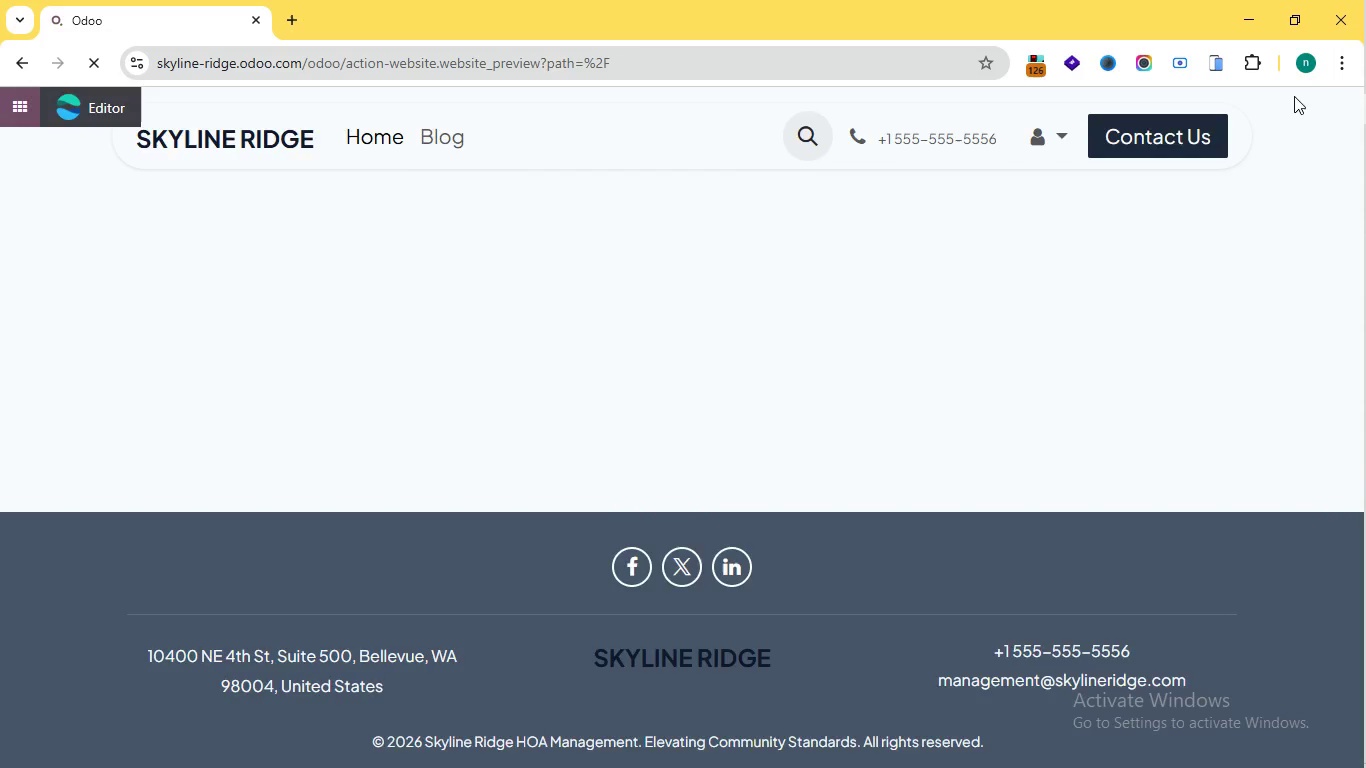 
wait(7.23)
 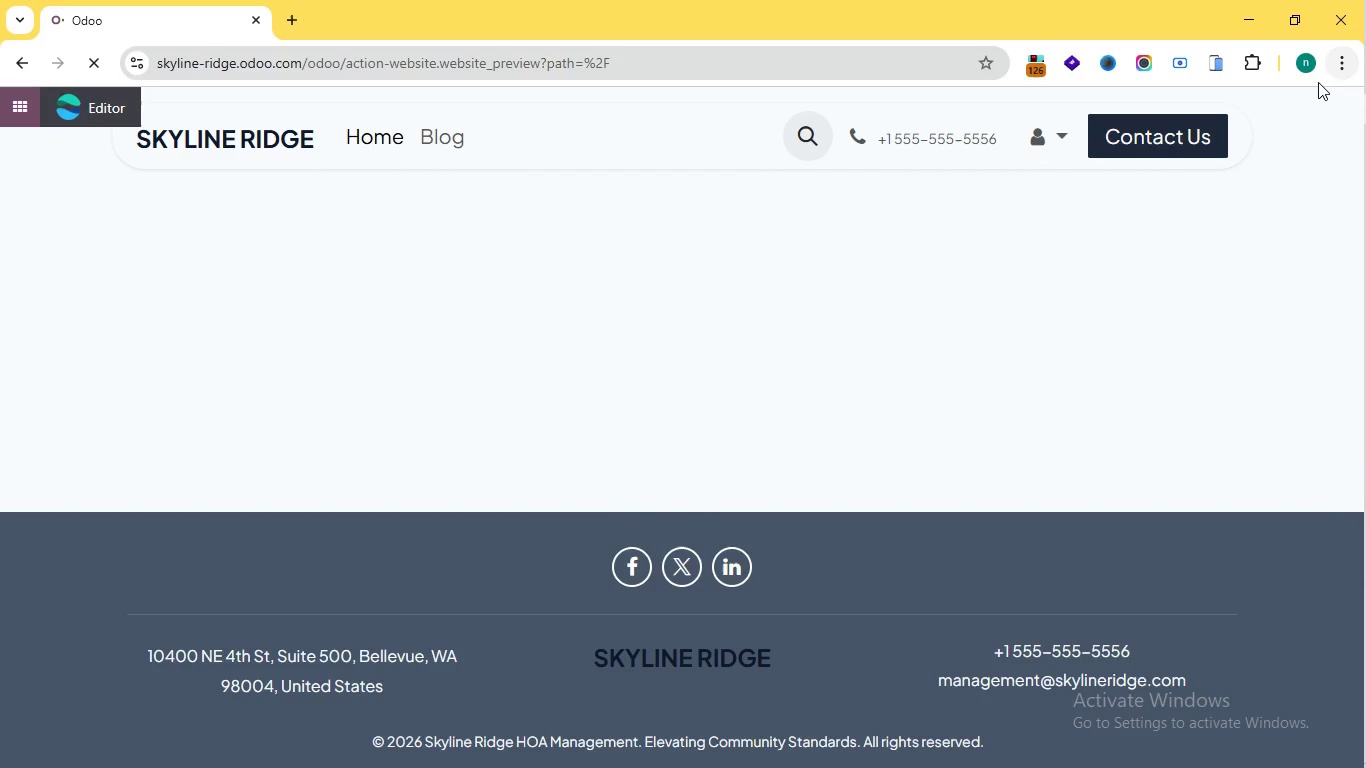 
left_click([1333, 61])
 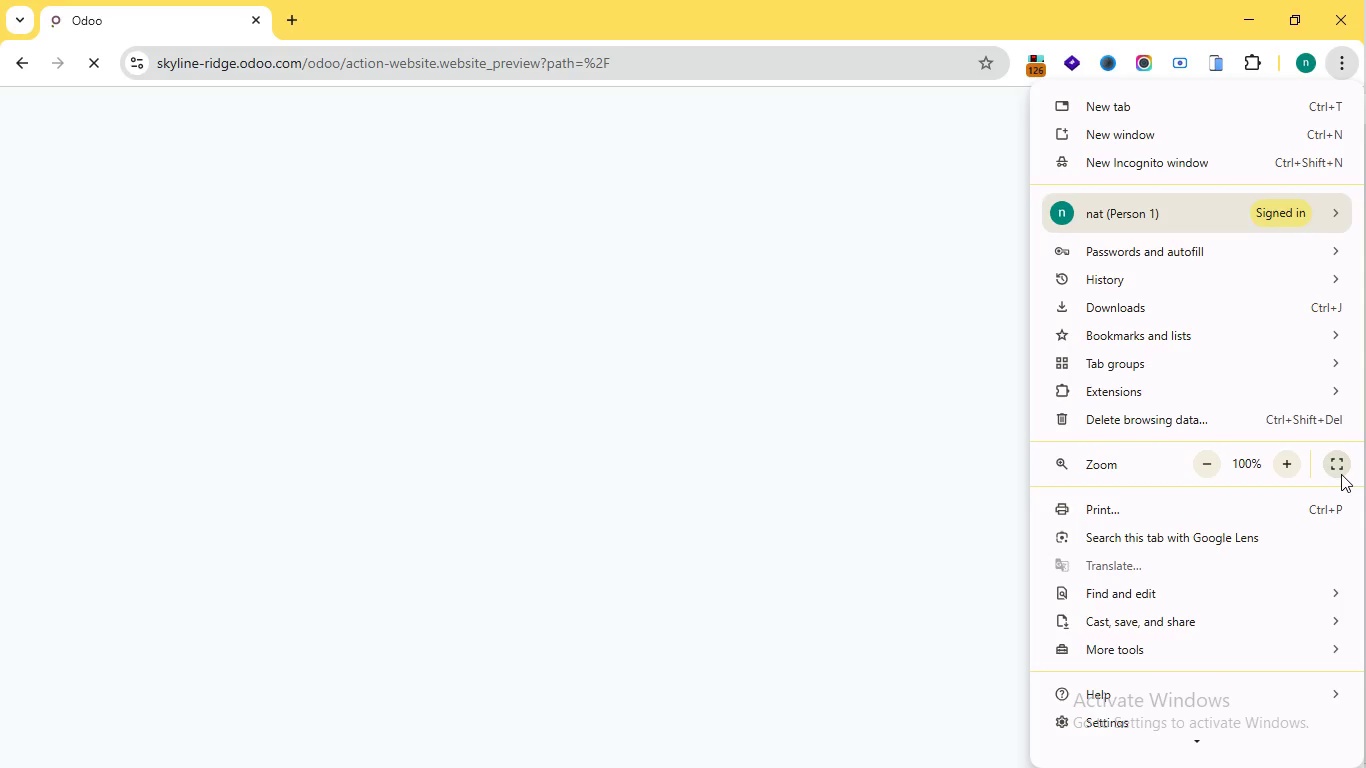 
left_click([1341, 474])
 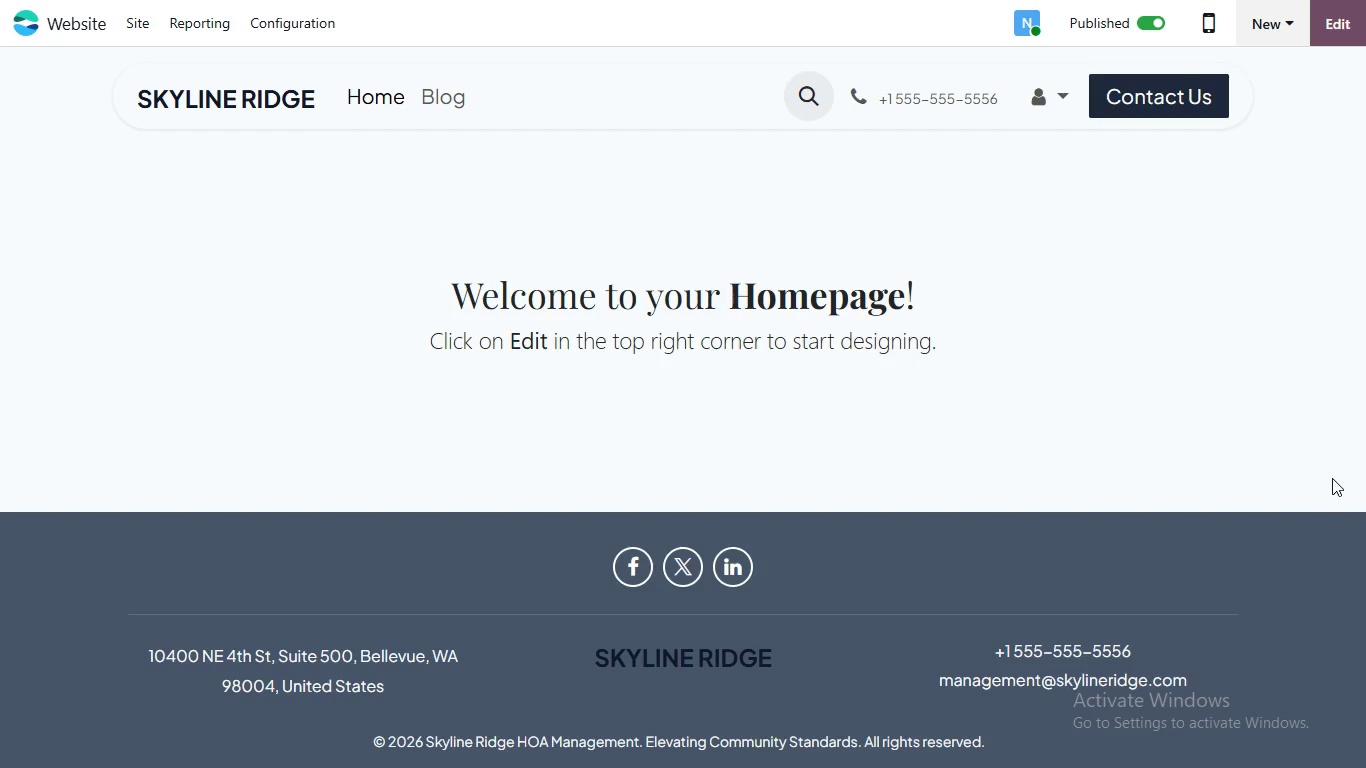 
wait(12.3)
 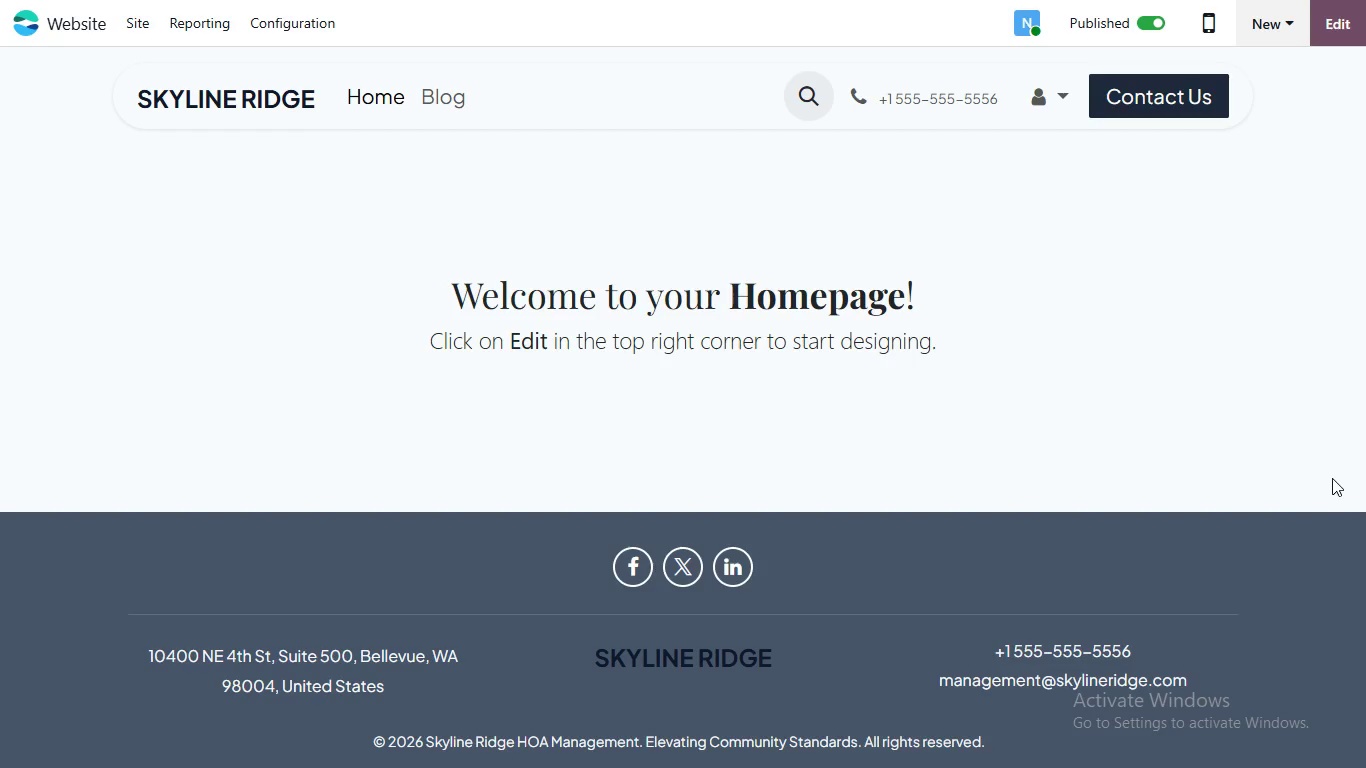 
left_click([1287, 25])
 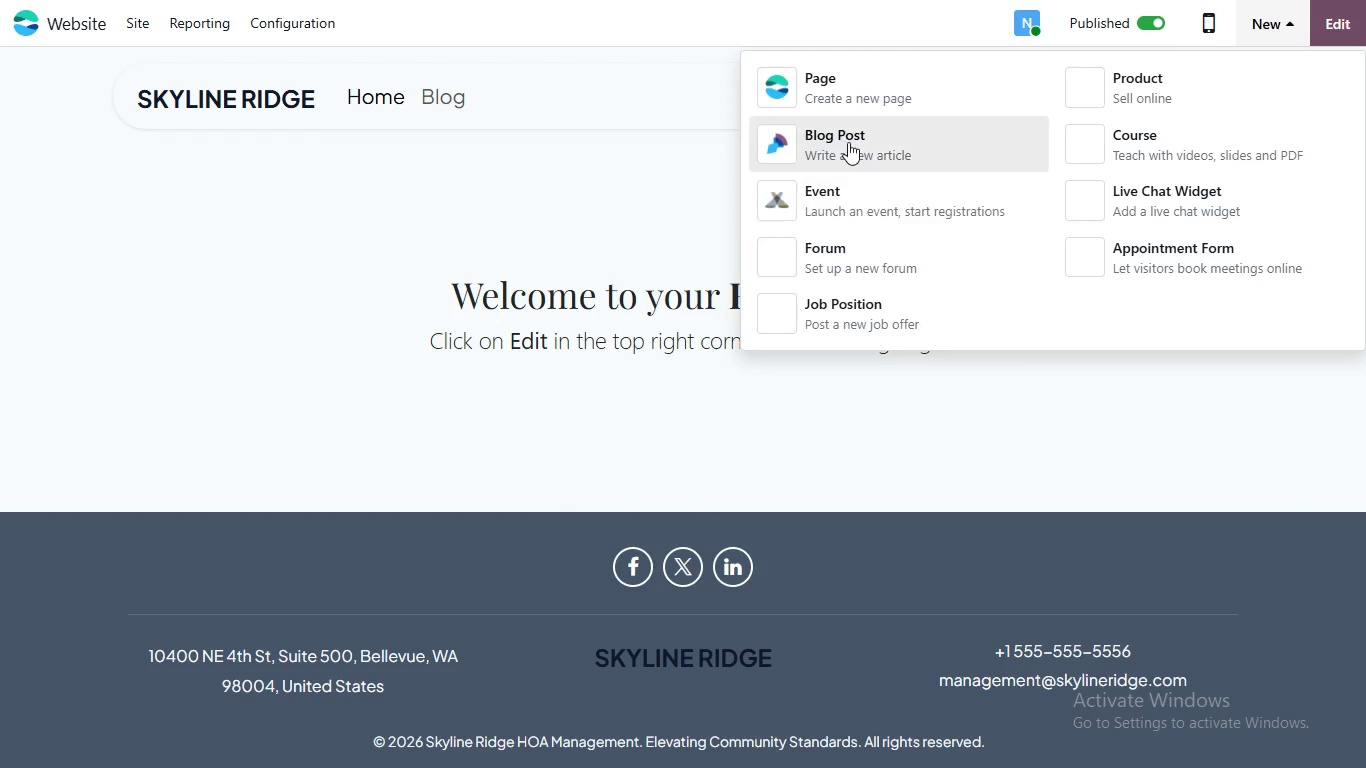 
left_click([848, 142])
 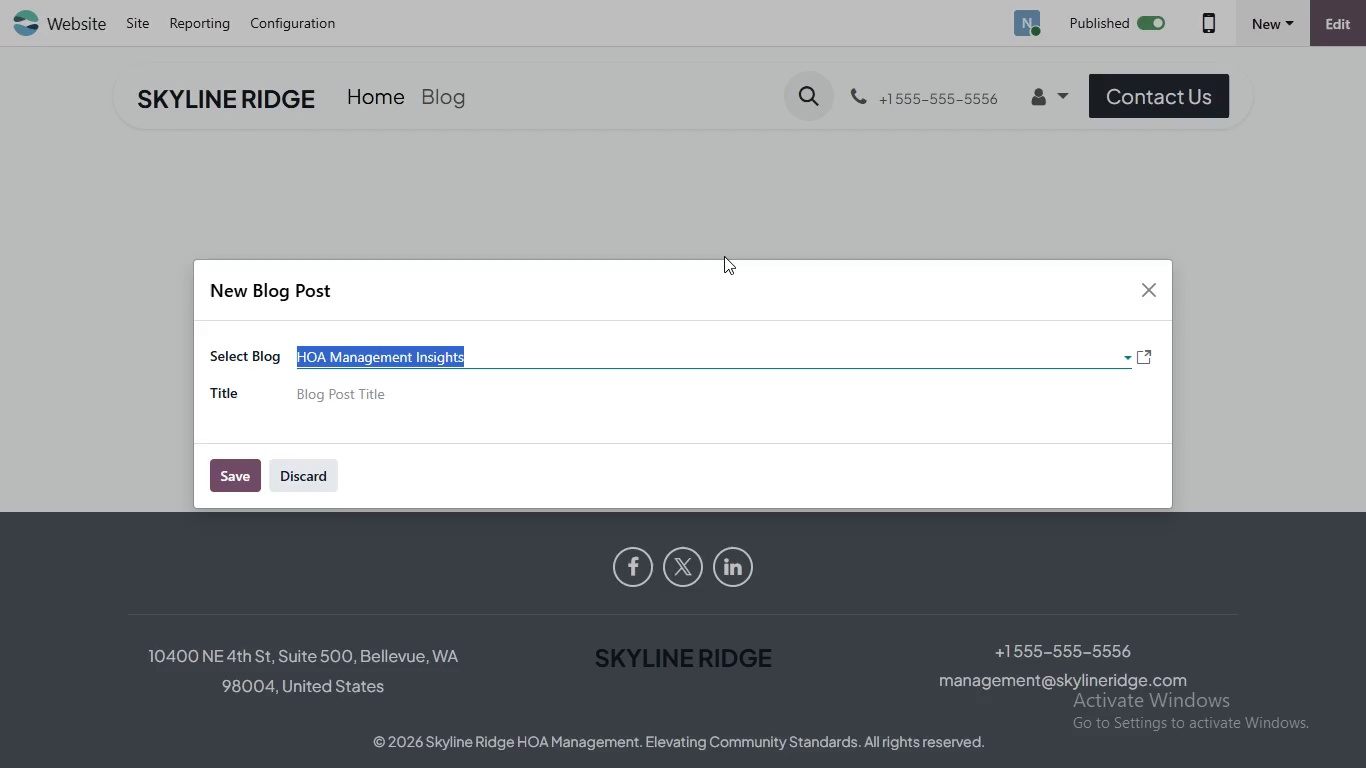 
wait(24.56)
 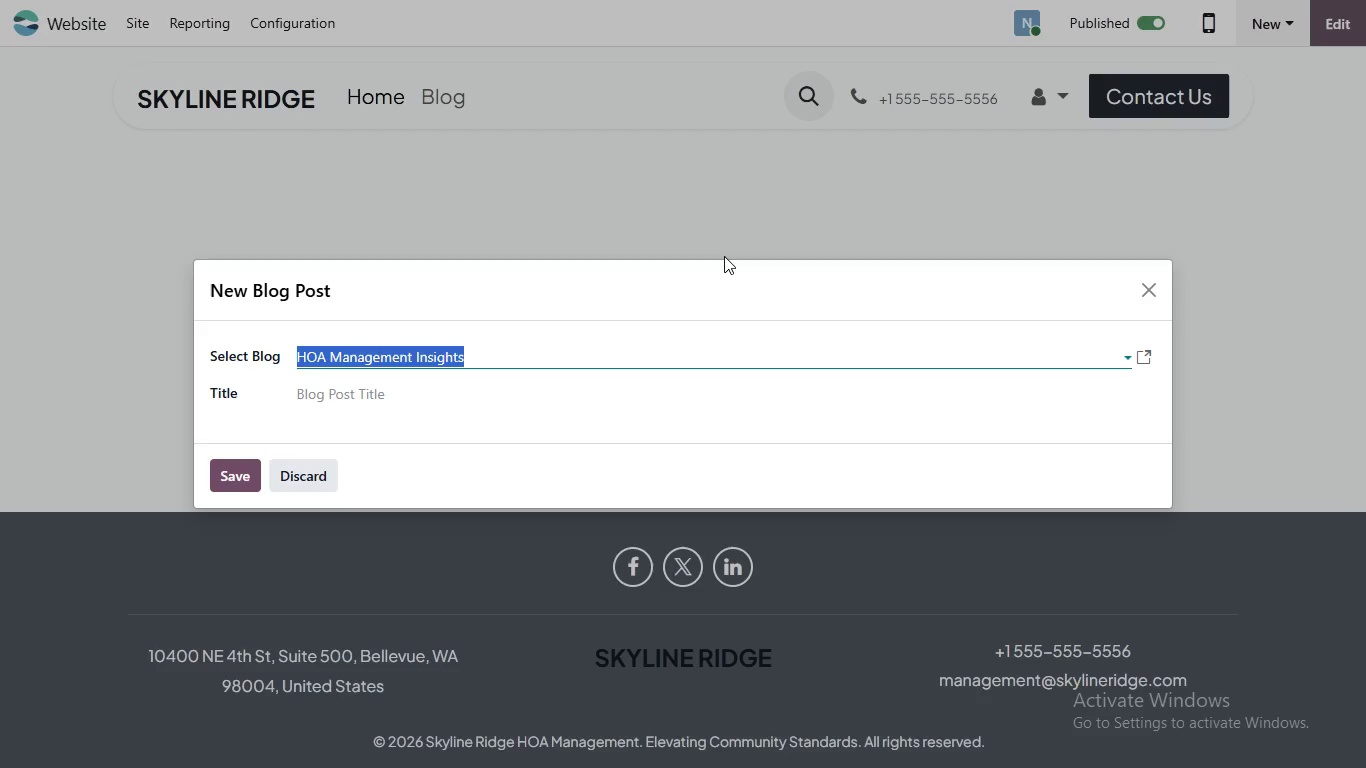 
left_click([383, 397])
 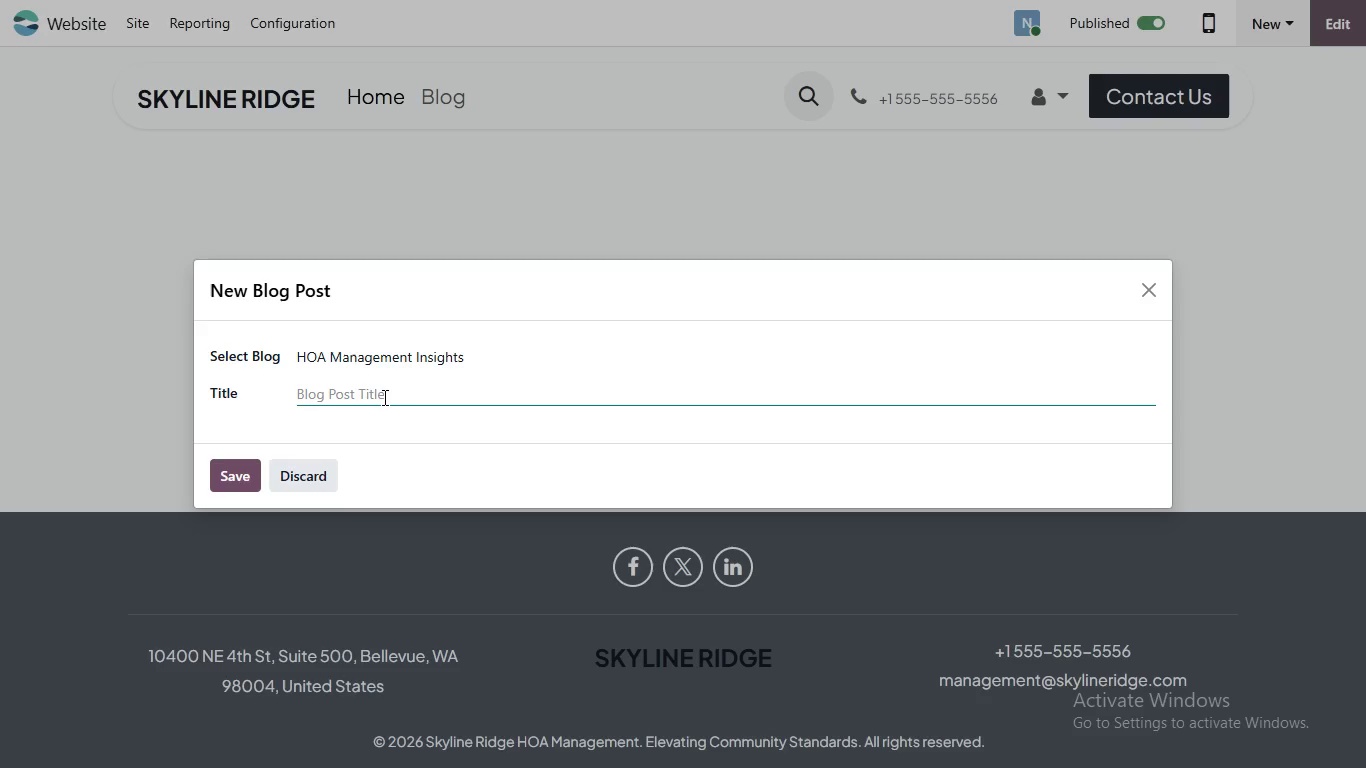 
type(Protecting your Redmand association from statu)
 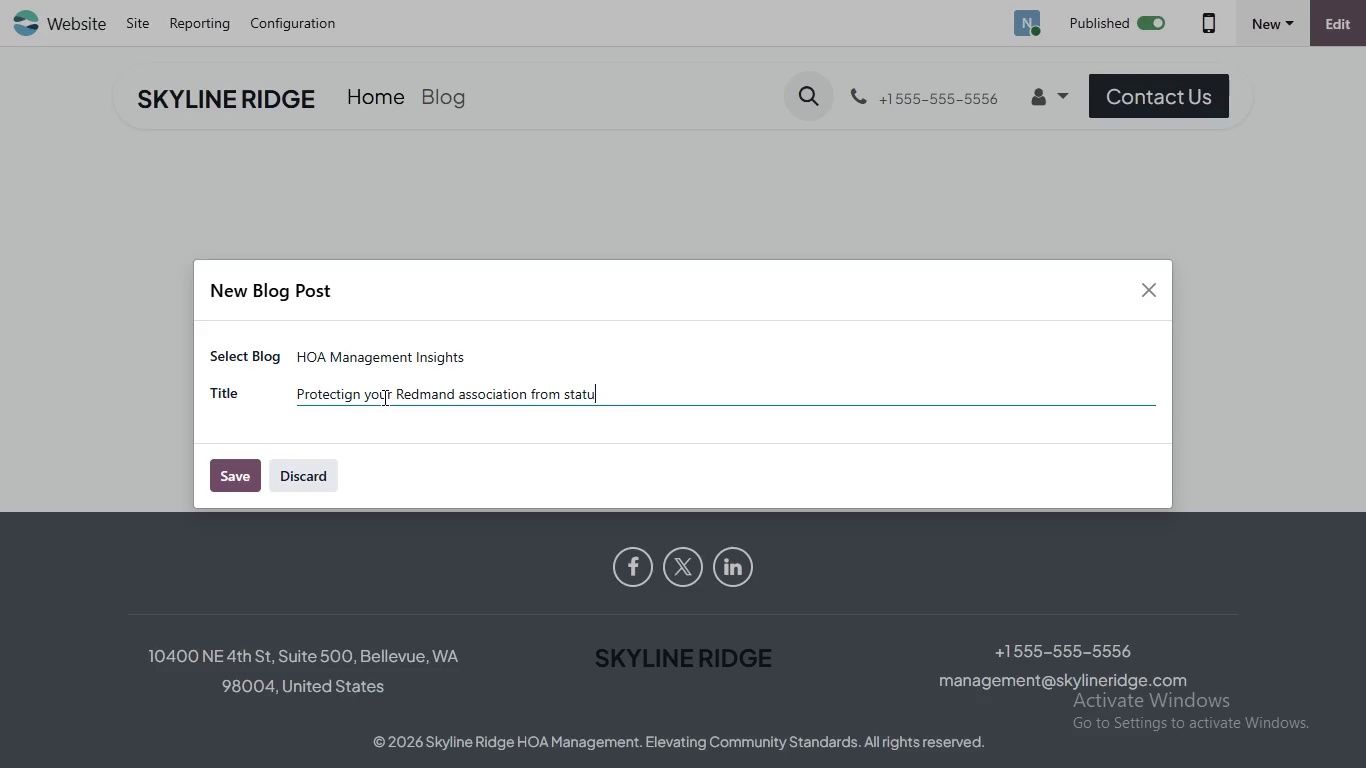 
type(tory risk and litigationl)
key(Backspace)
type(.)
 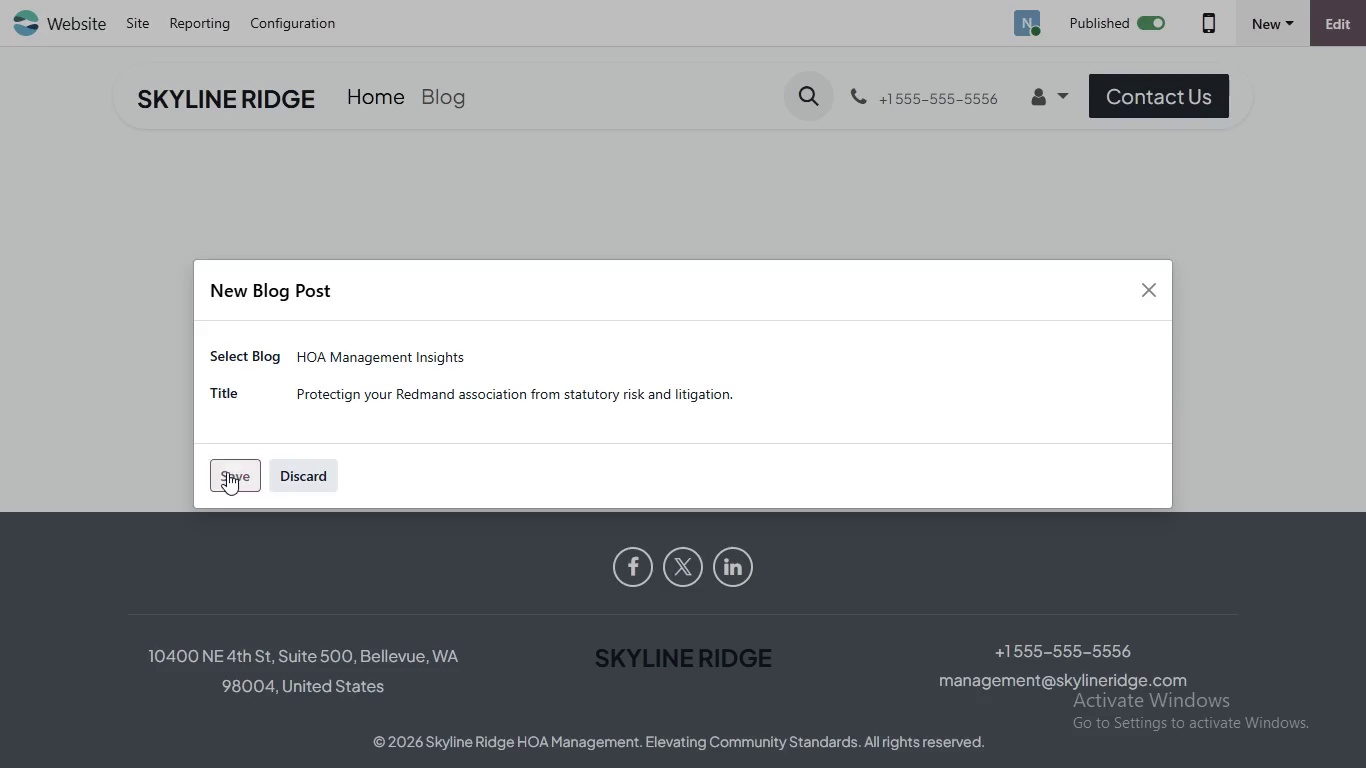 
left_click([227, 472])
 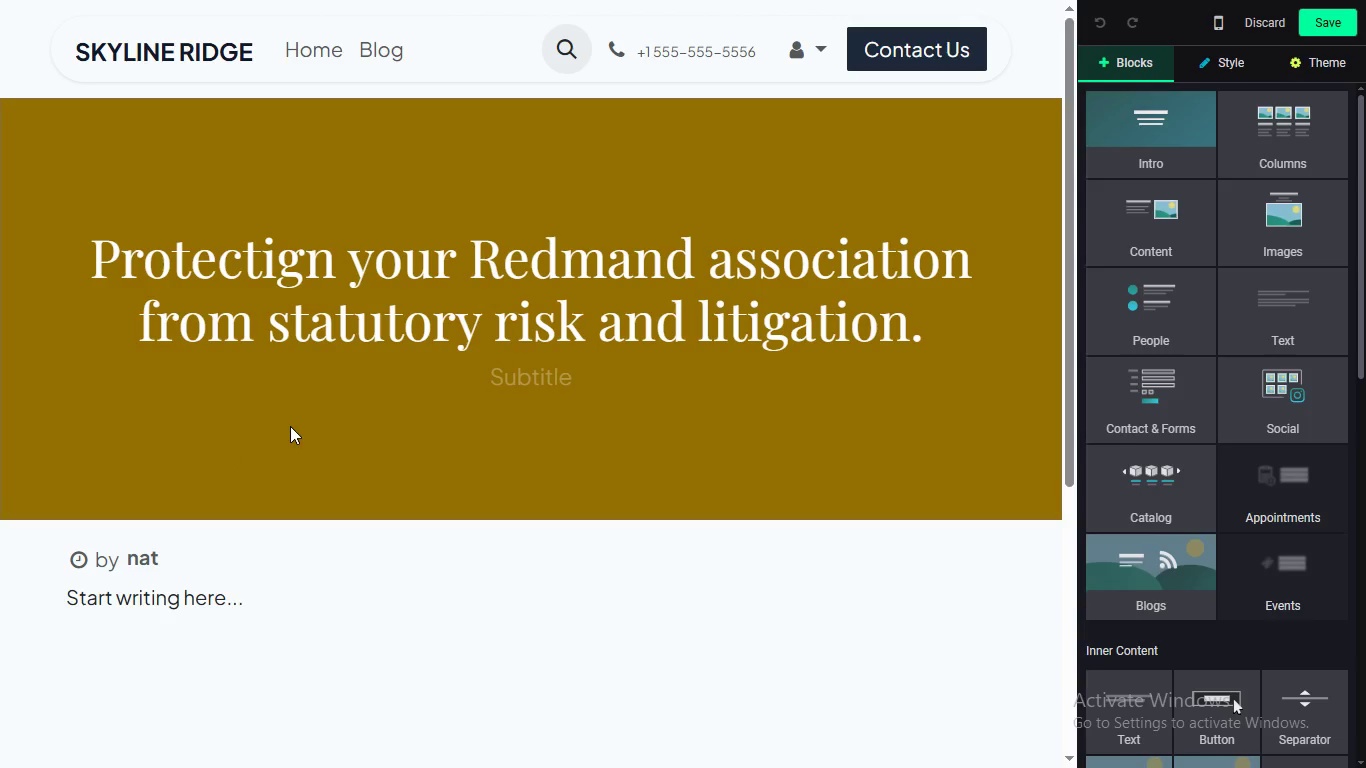 
wait(23.36)
 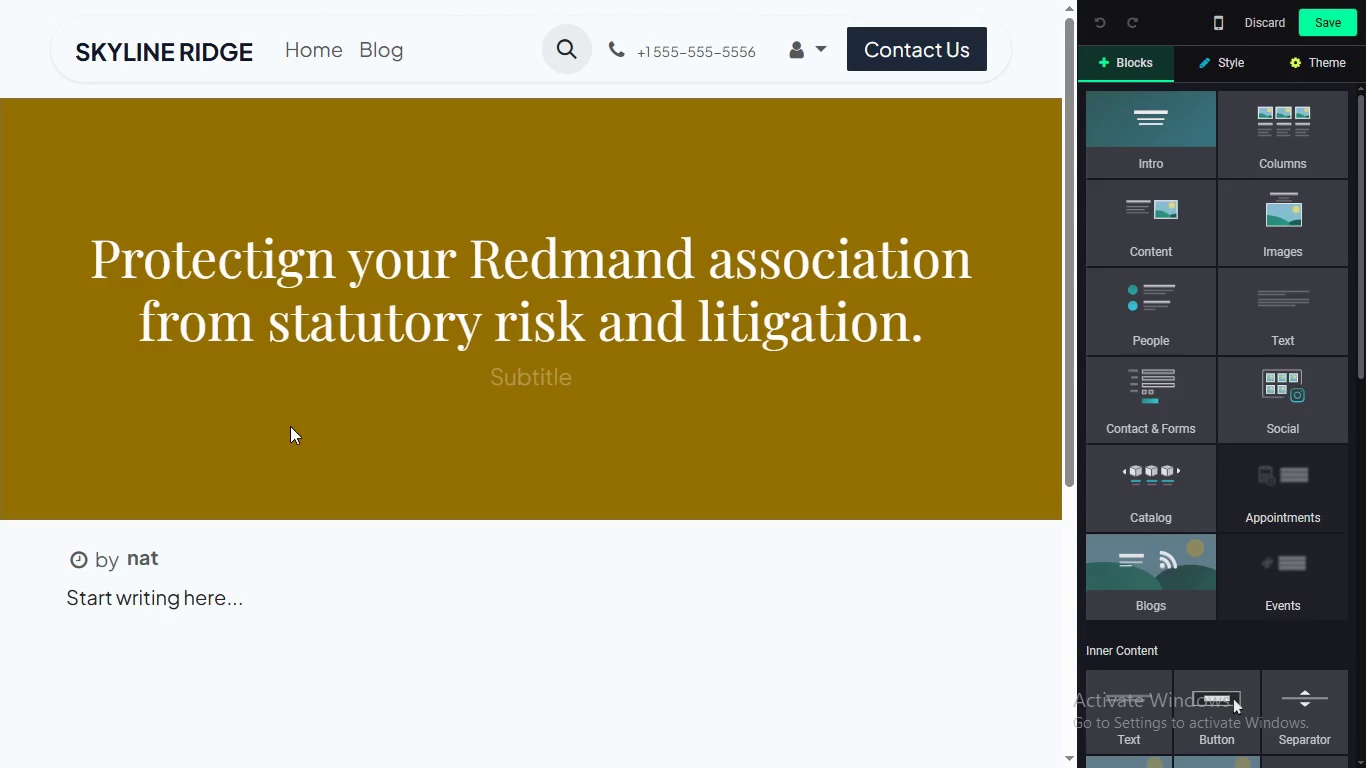 
left_click([329, 252])
 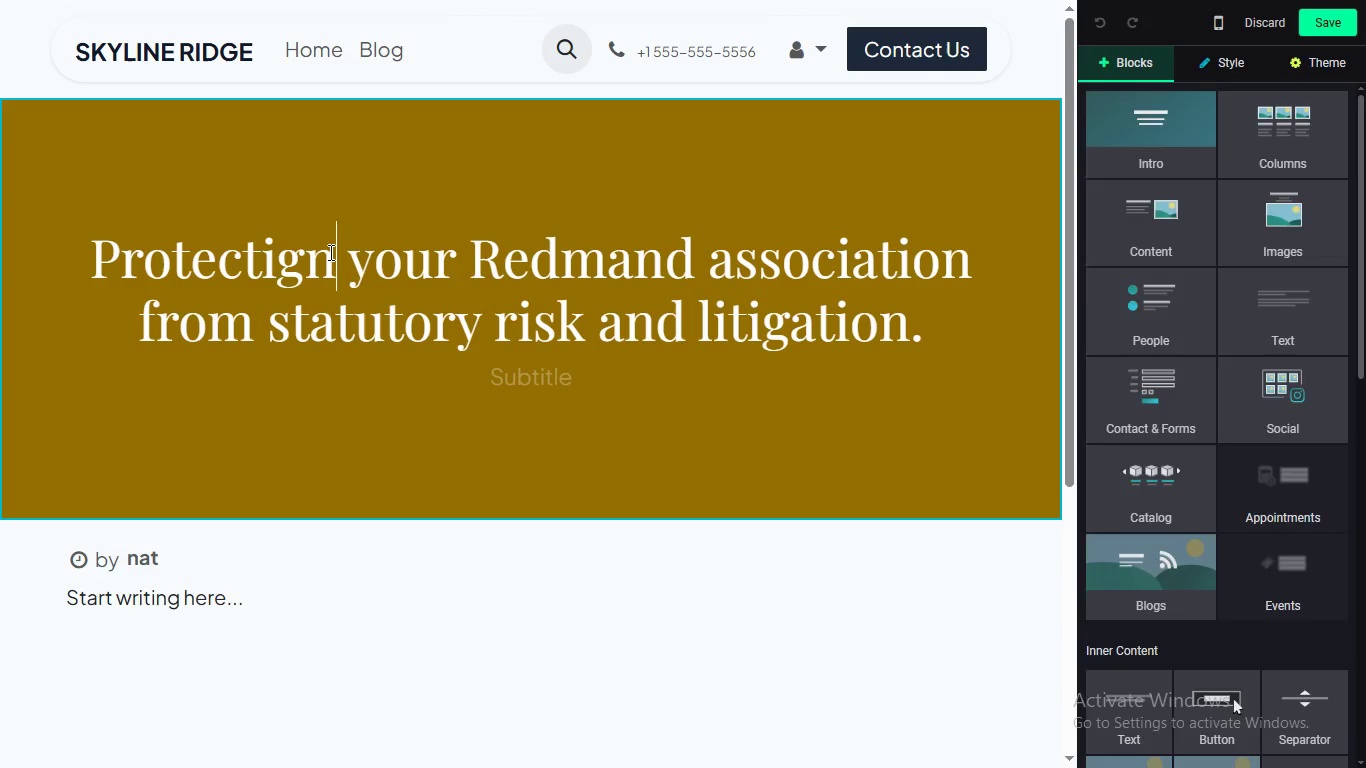 
key(Backspace)
key(Backspace)
type(ng)
 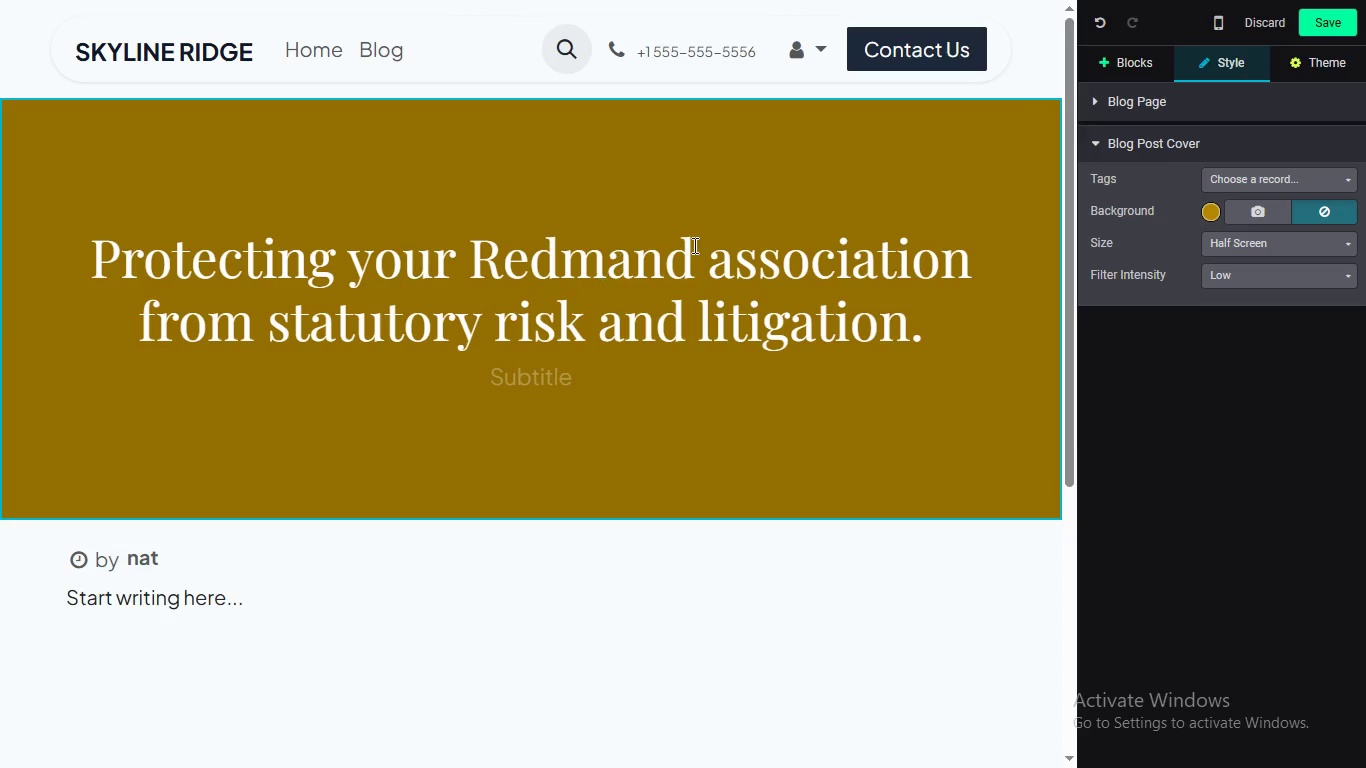 
wait(5.86)
 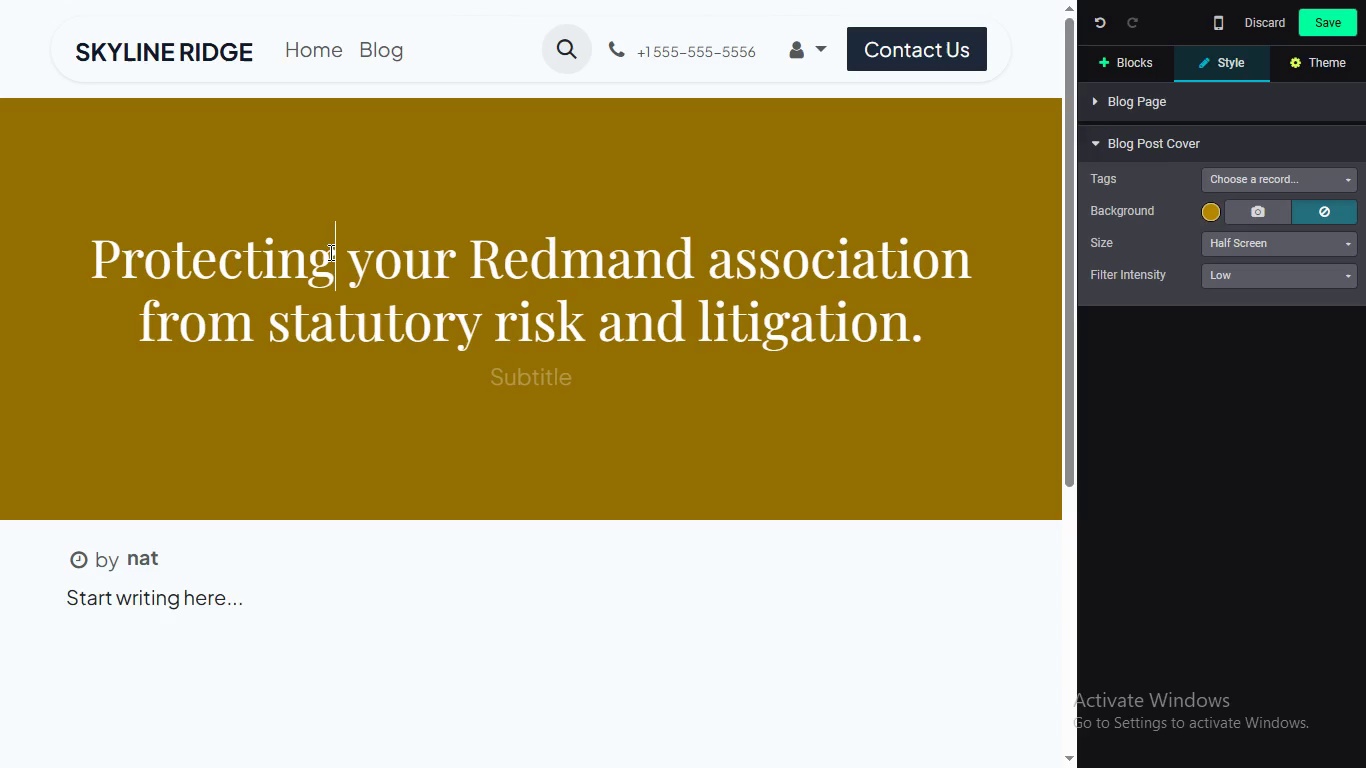 
left_click([641, 254])
 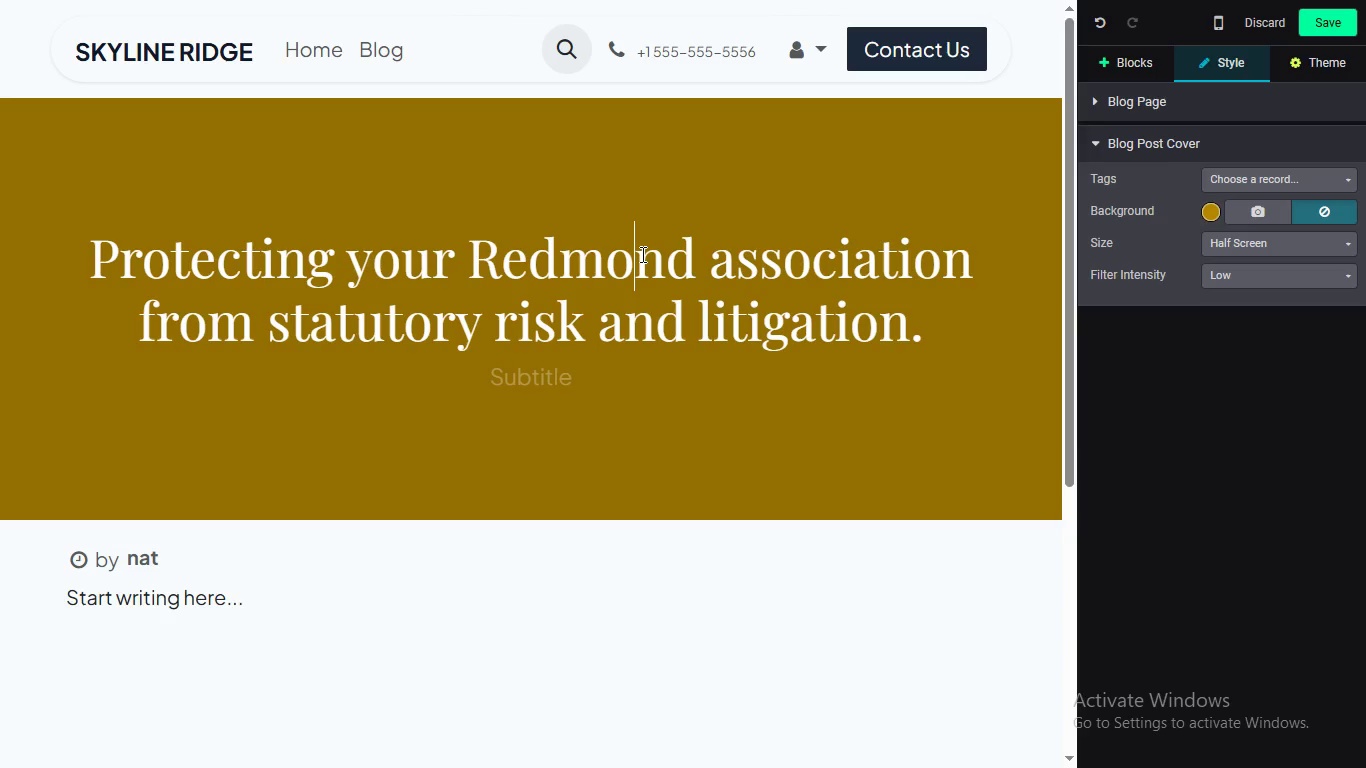 
key(Backspace)
 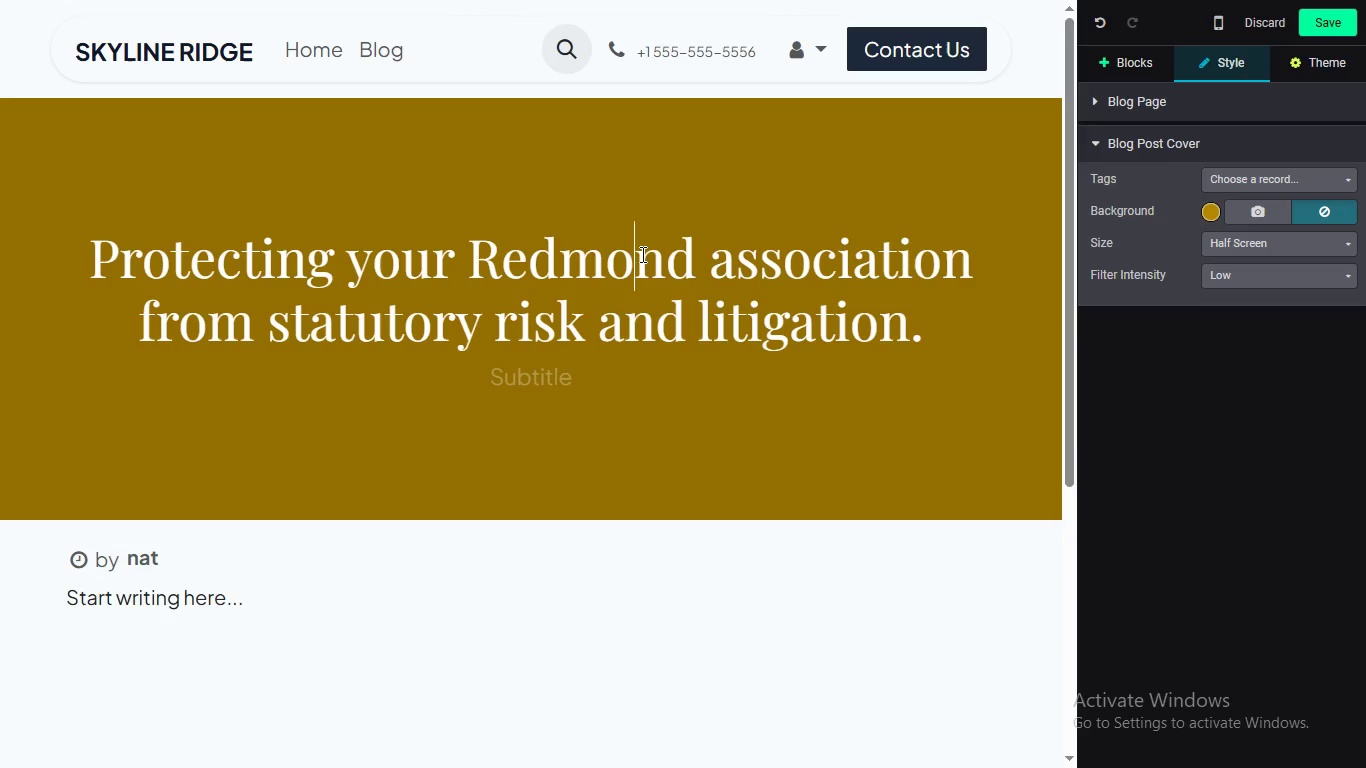 
key(O)
 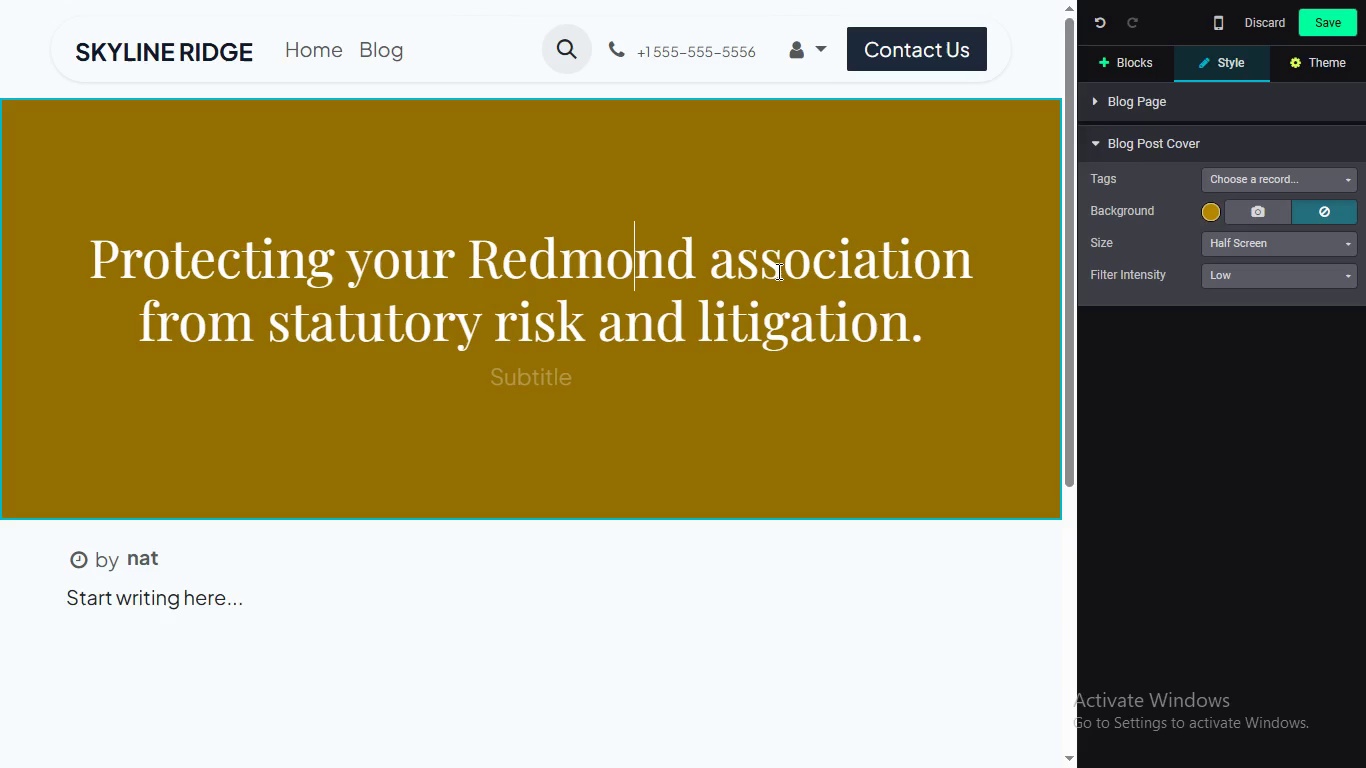 
wait(9.92)
 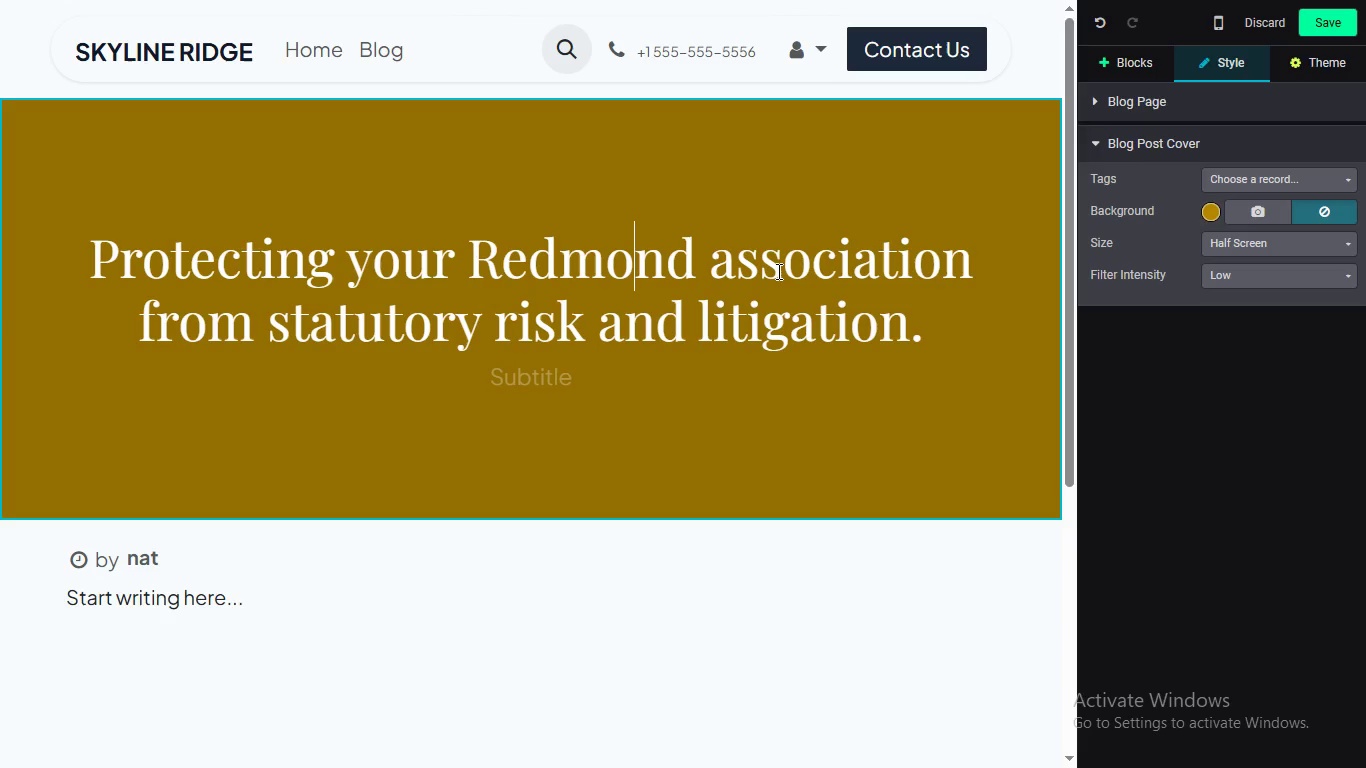 
left_click([689, 376])
 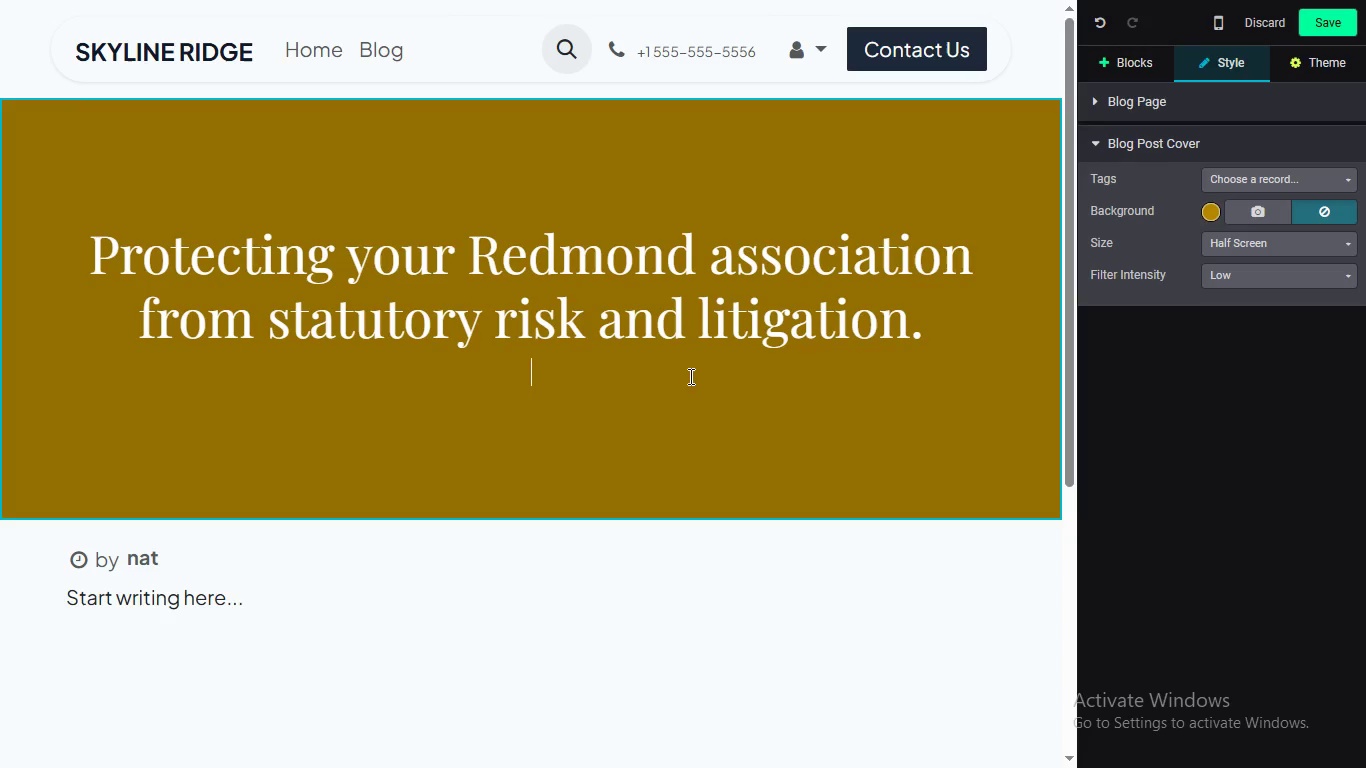 
left_click_drag(start_coordinate=[937, 322], to_coordinate=[97, 269])
 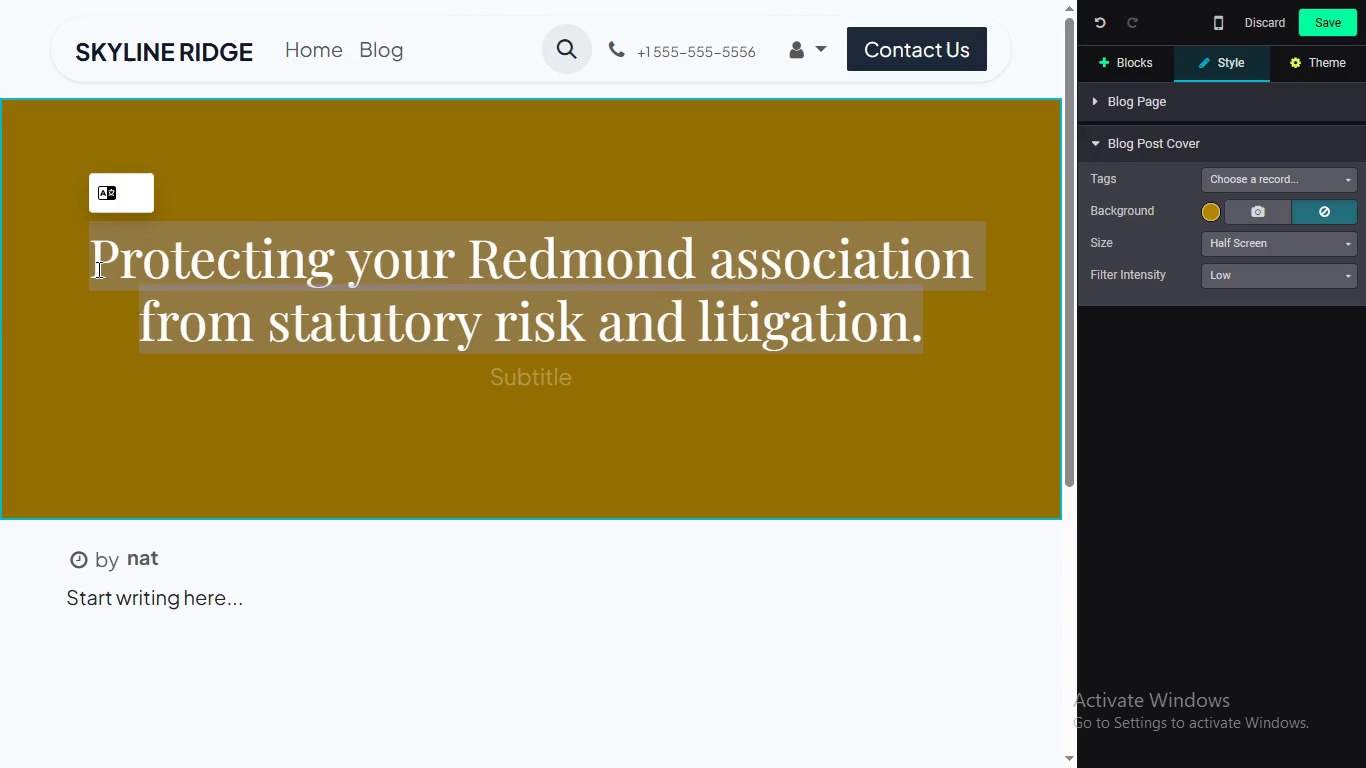 
type(Navigating State HOA COMP)
key(Backspace)
key(Backspace)
key(Backspace)
key(Backspace)
type(Compliance LAWS)
key(Backspace)
key(Backspace)
key(Backspace)
key(Backspace)
type(Laws)
 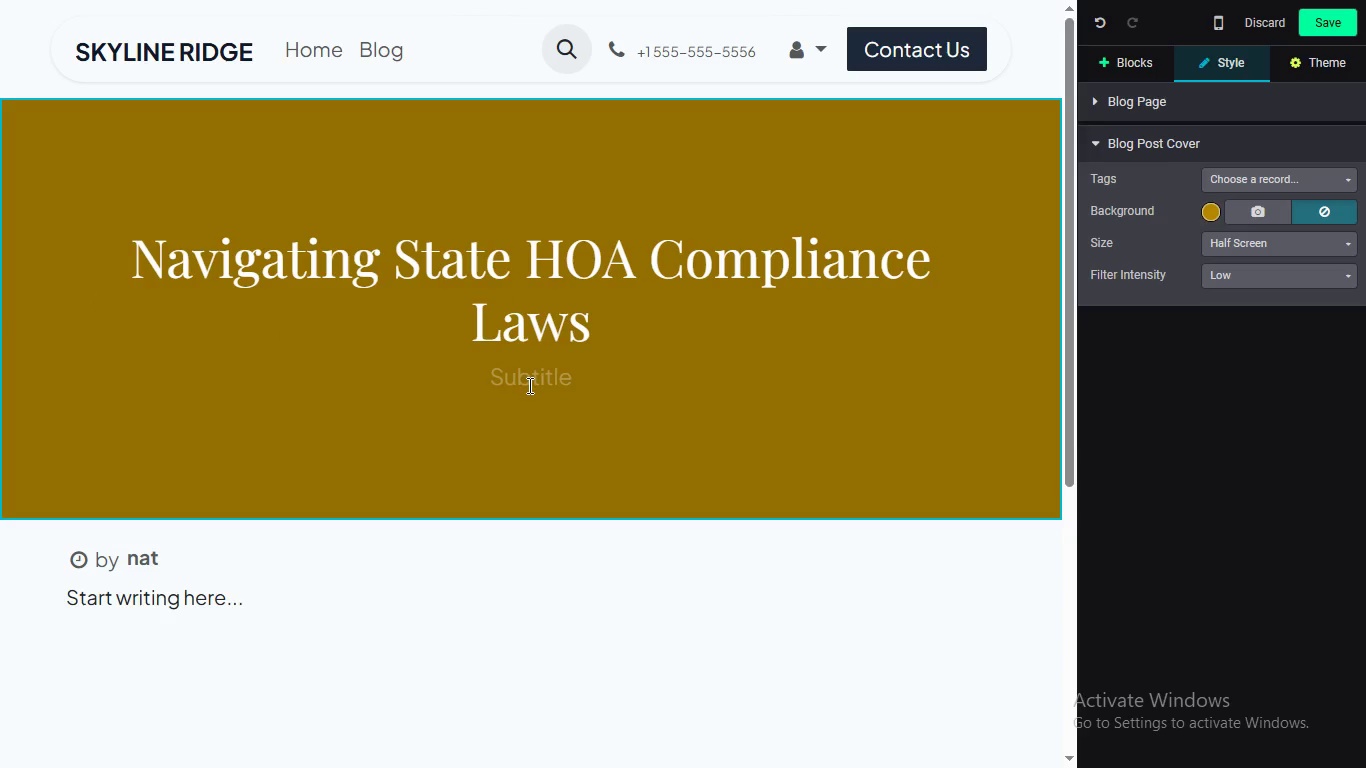 
left_click([528, 385])
 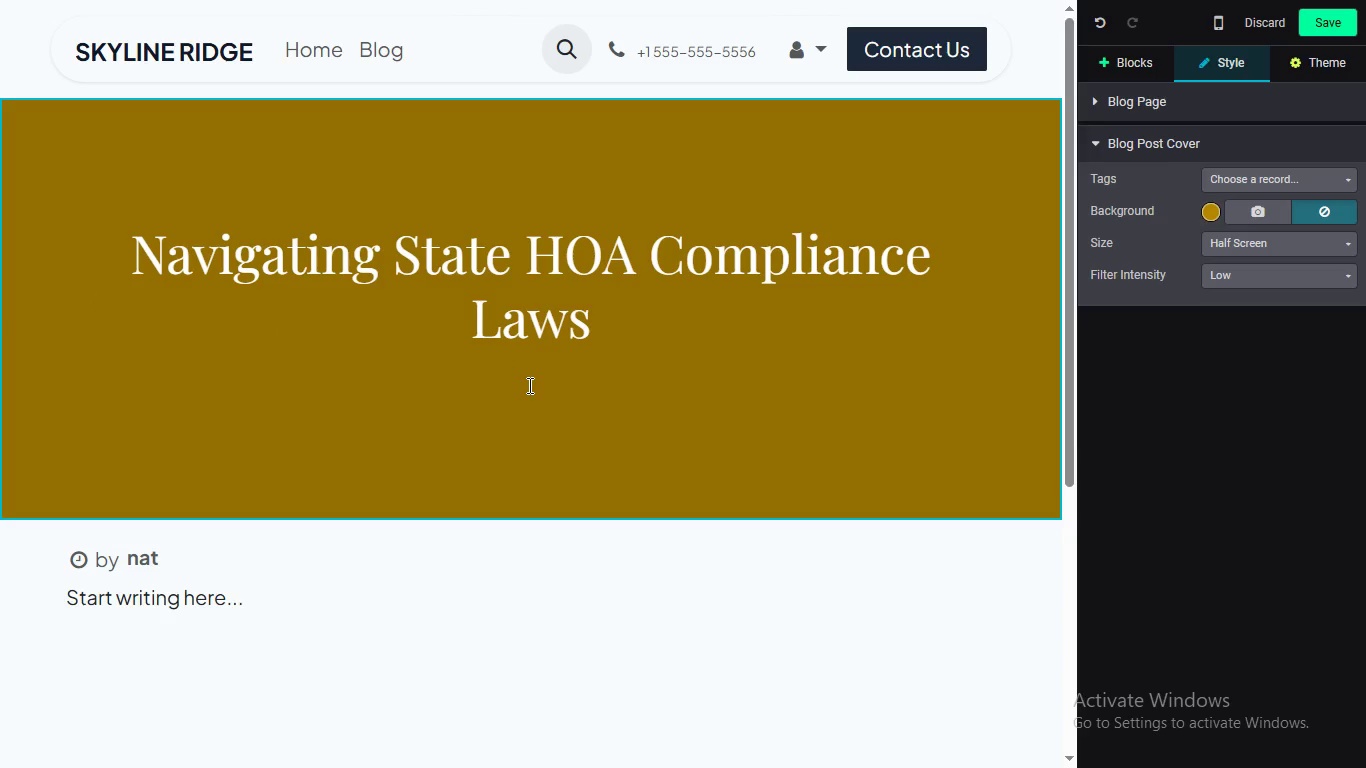 
type(Protecting your Redmond association from statutory risk and litigation.)
 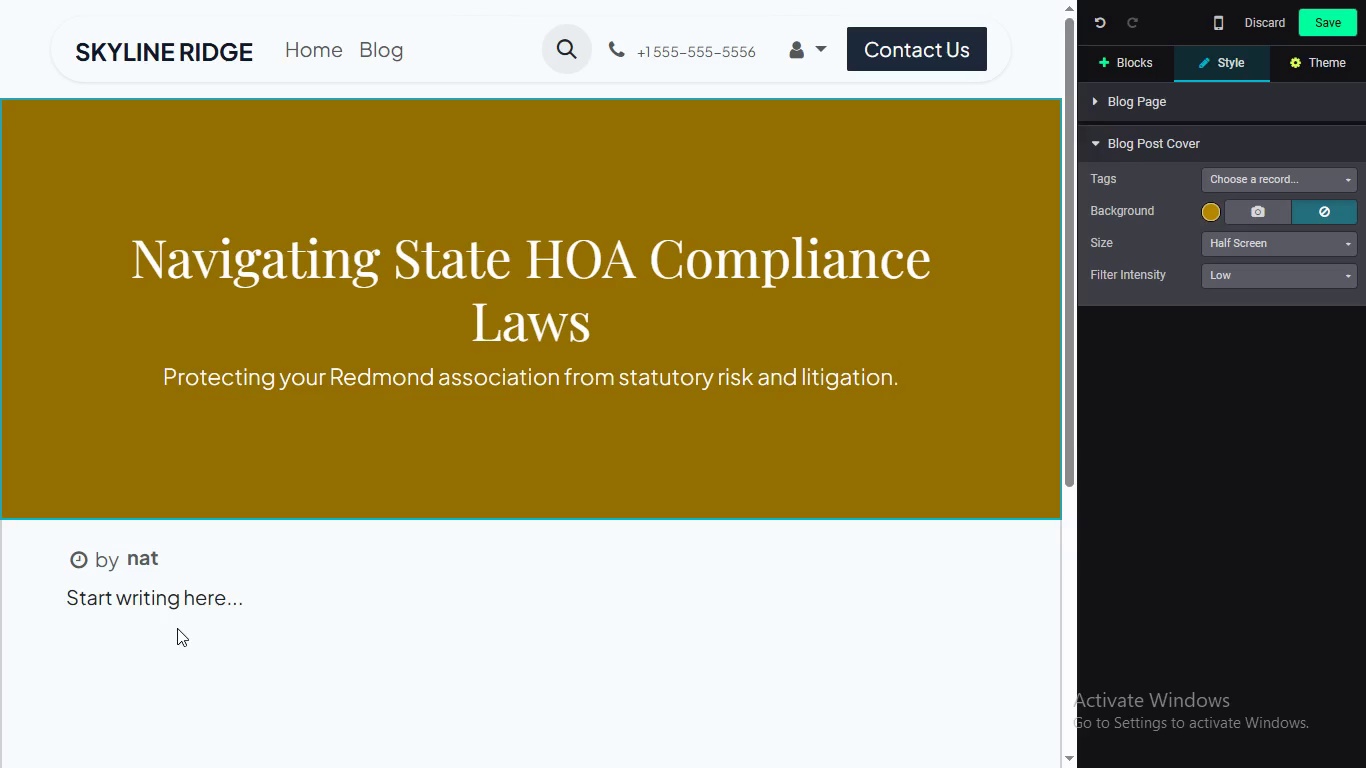 
left_click([174, 597])
 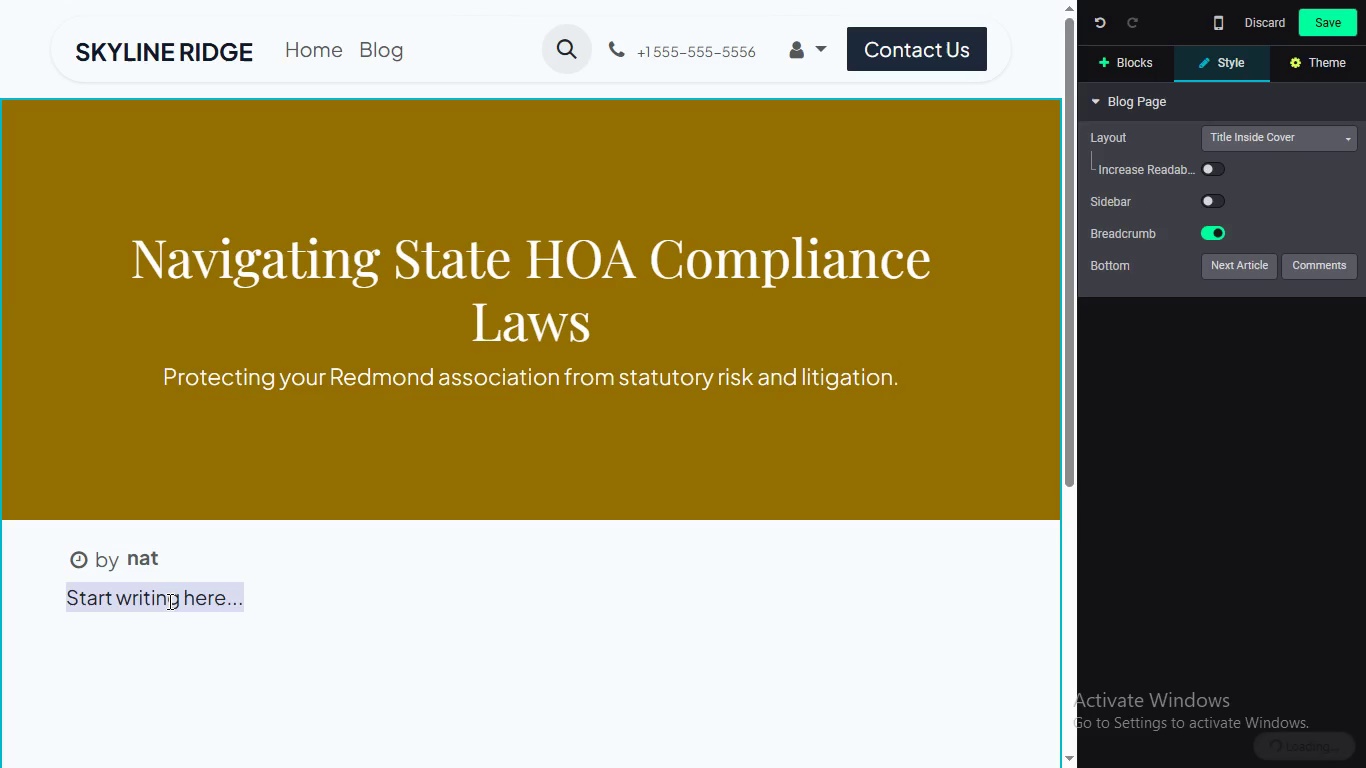 
triple_click([168, 601])
 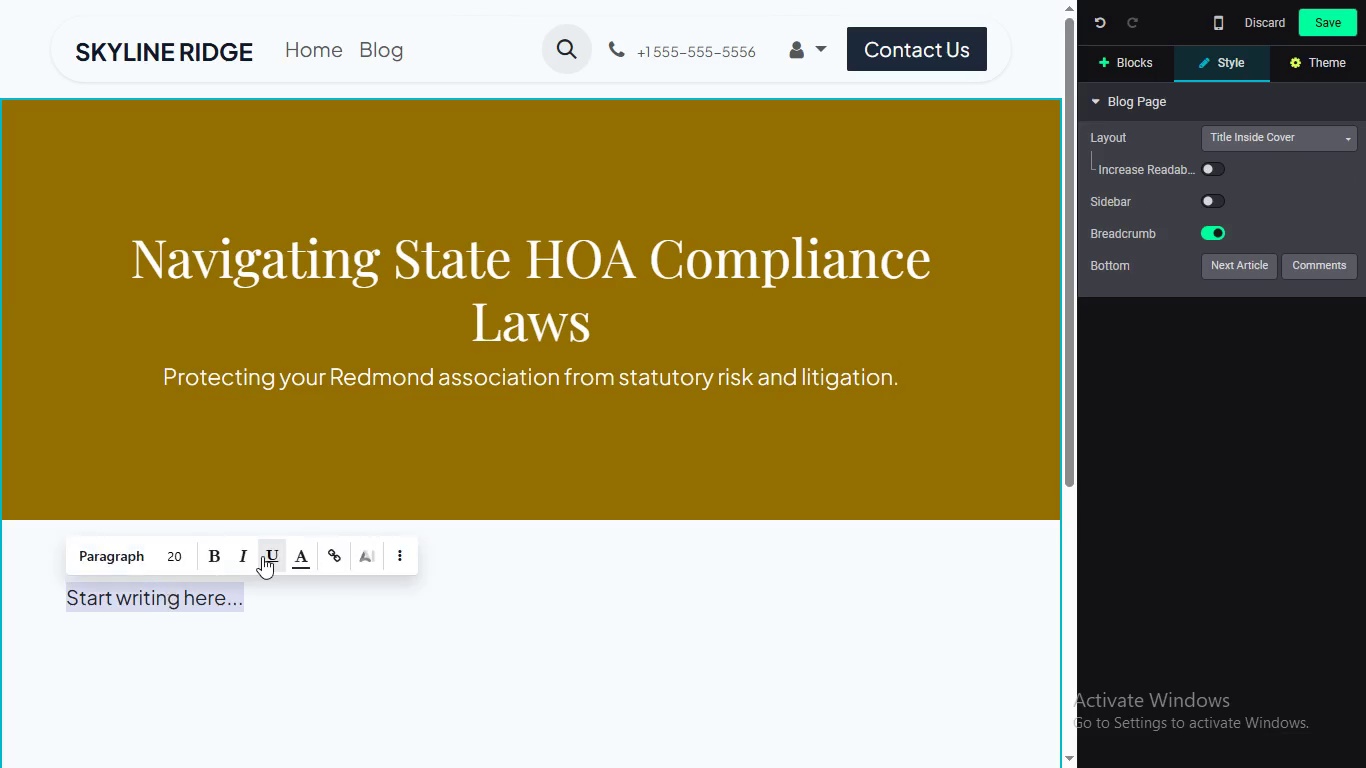 
triple_click([168, 601])
 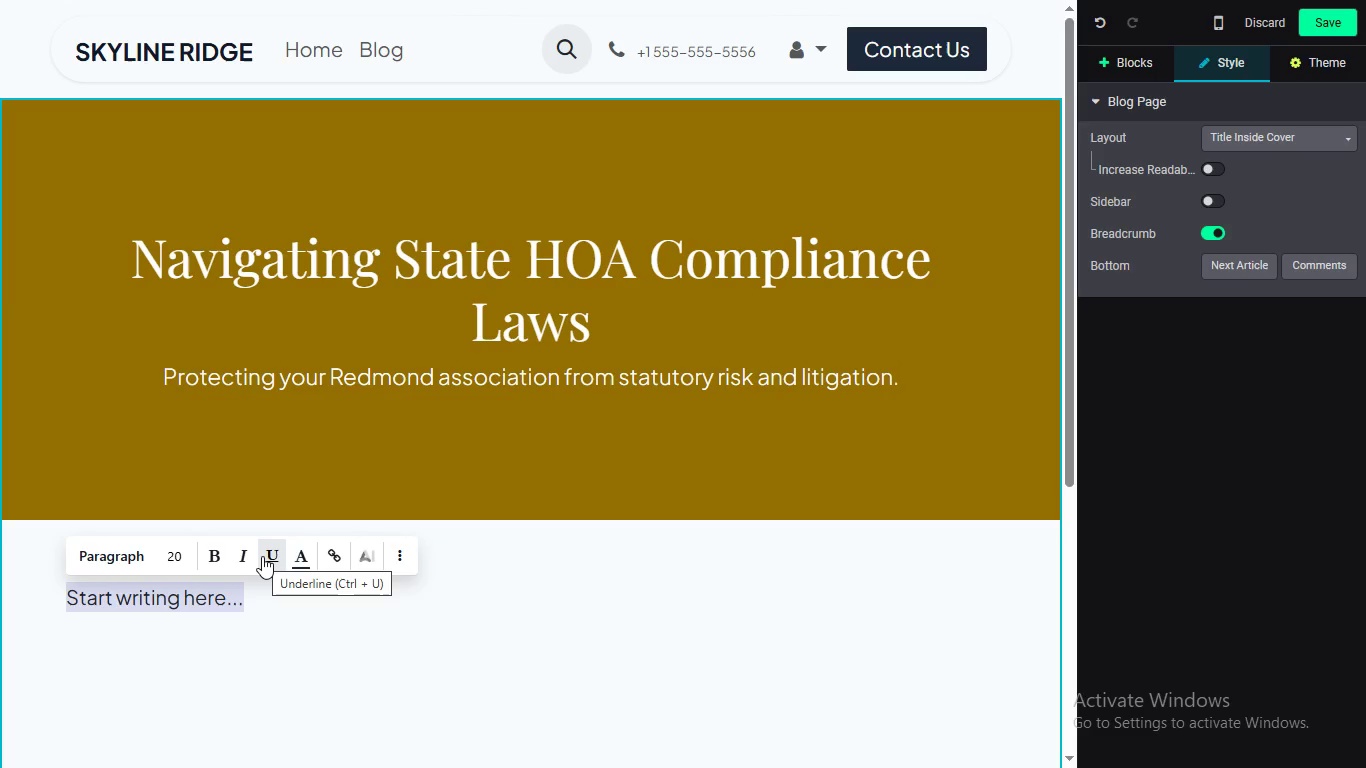 
type(For ho)
key(Backspace)
key(Backspace)
type(HOA b)
key(Backspace)
type(Ba)
key(Backspace)
type(oard Presidnts in rapidly devv)
key(Backspace)
type(elopin)
 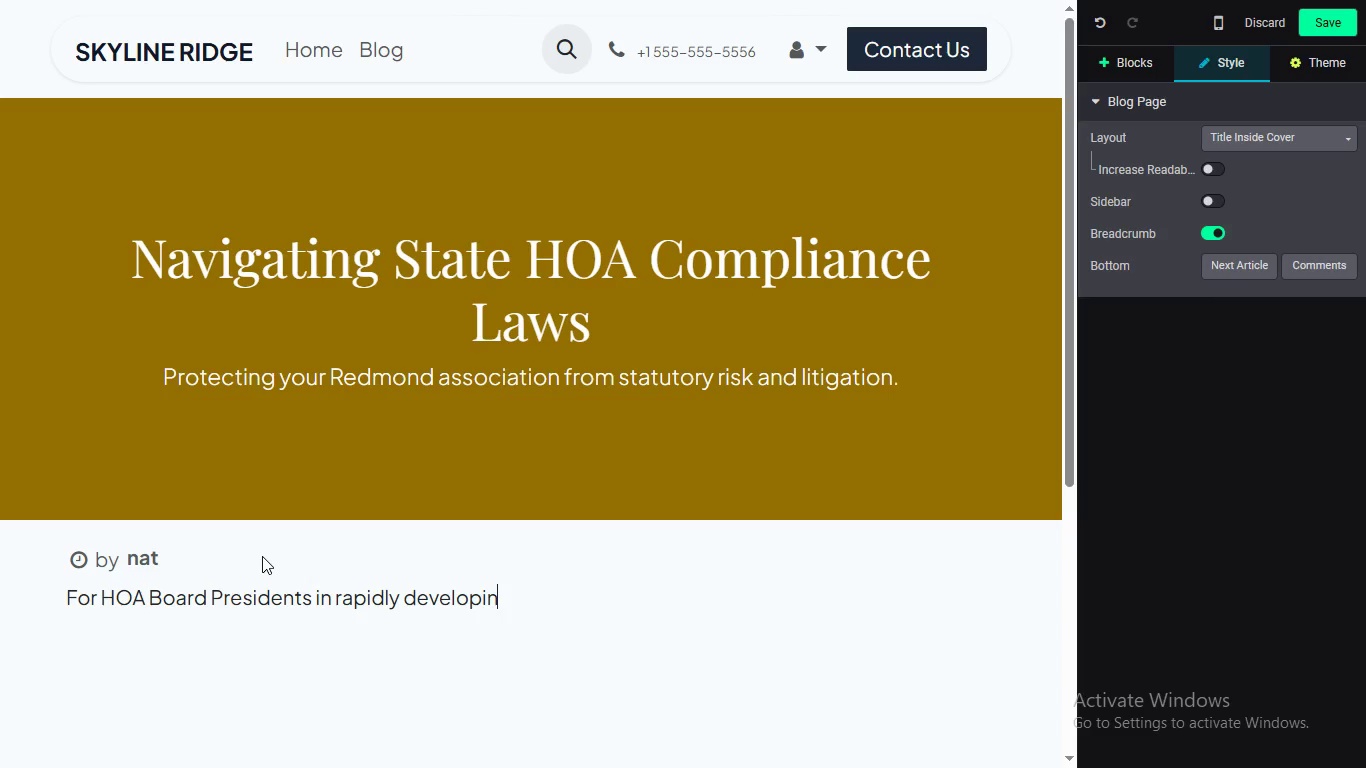 
hold_key(key=Unknown, duration=1.3)
 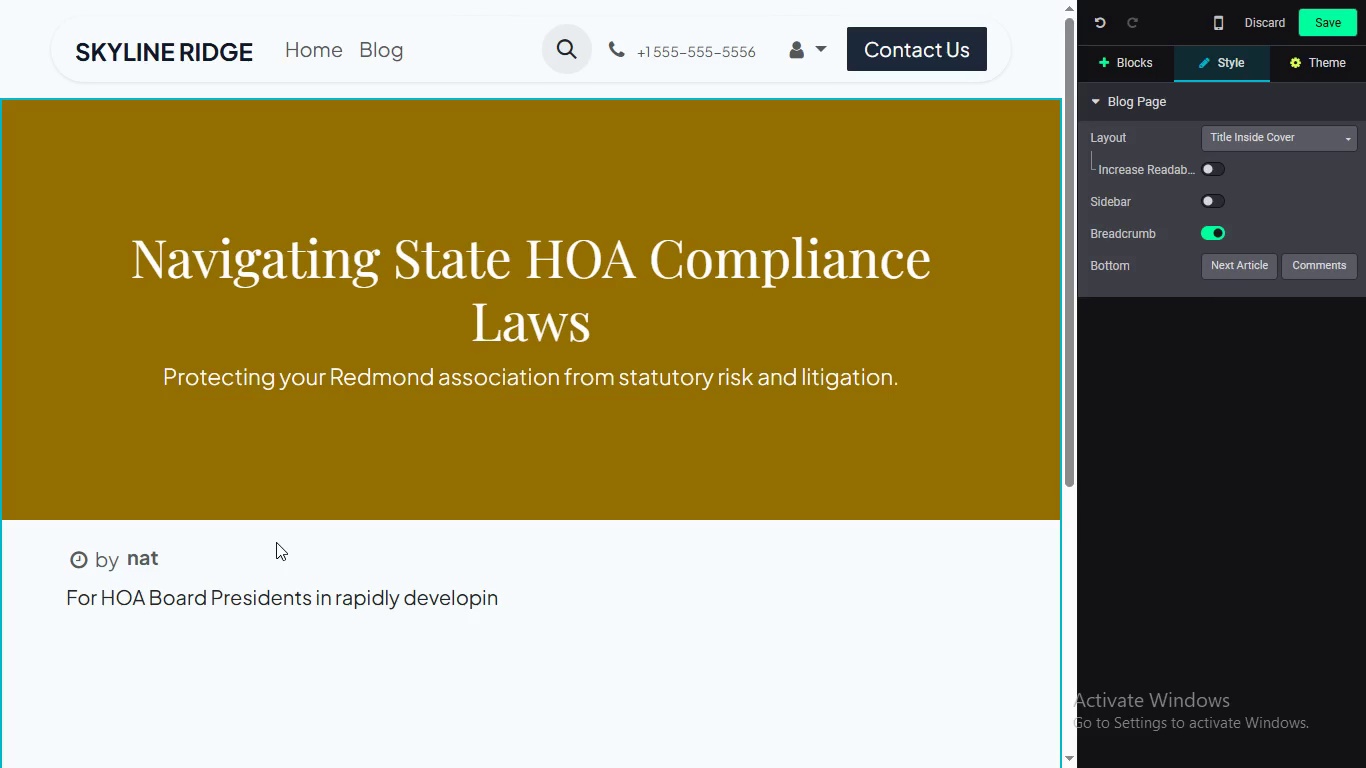 
wait(8.74)
 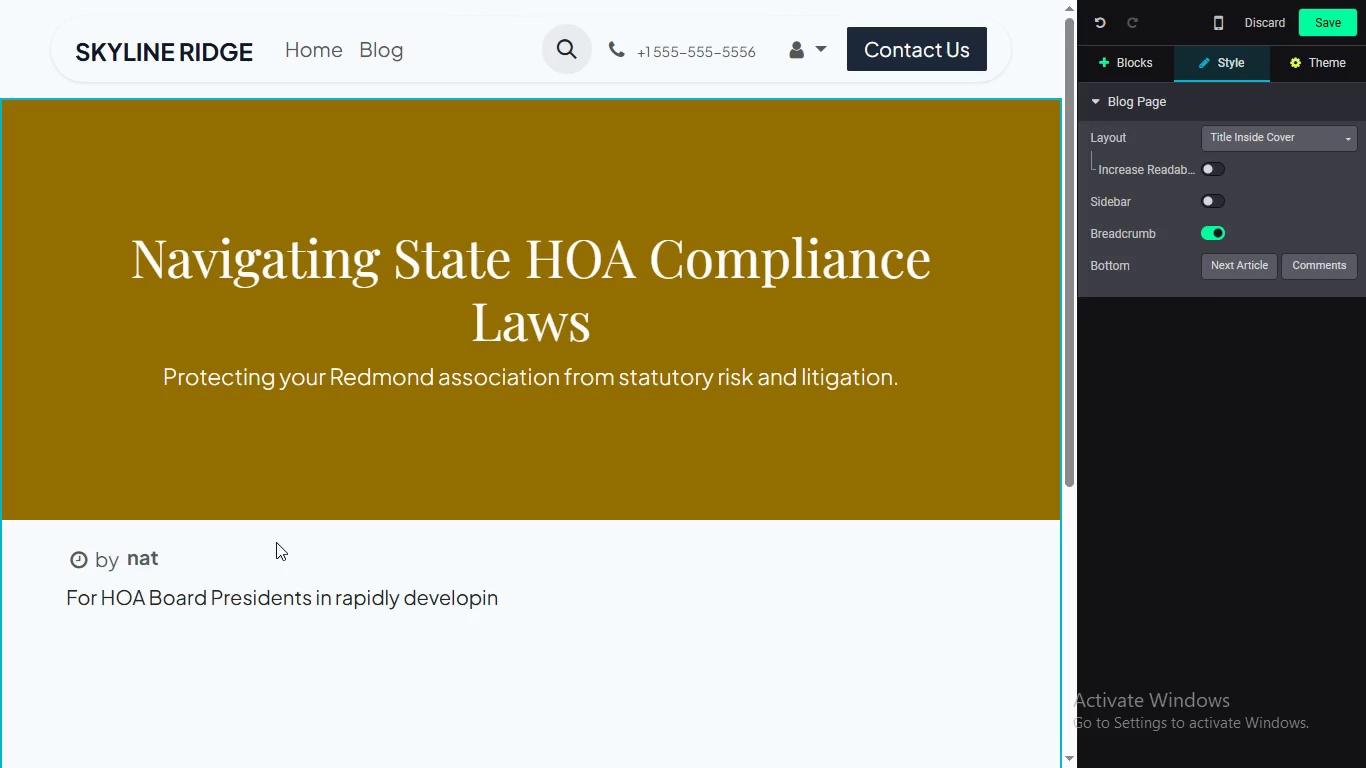 
key(G)
 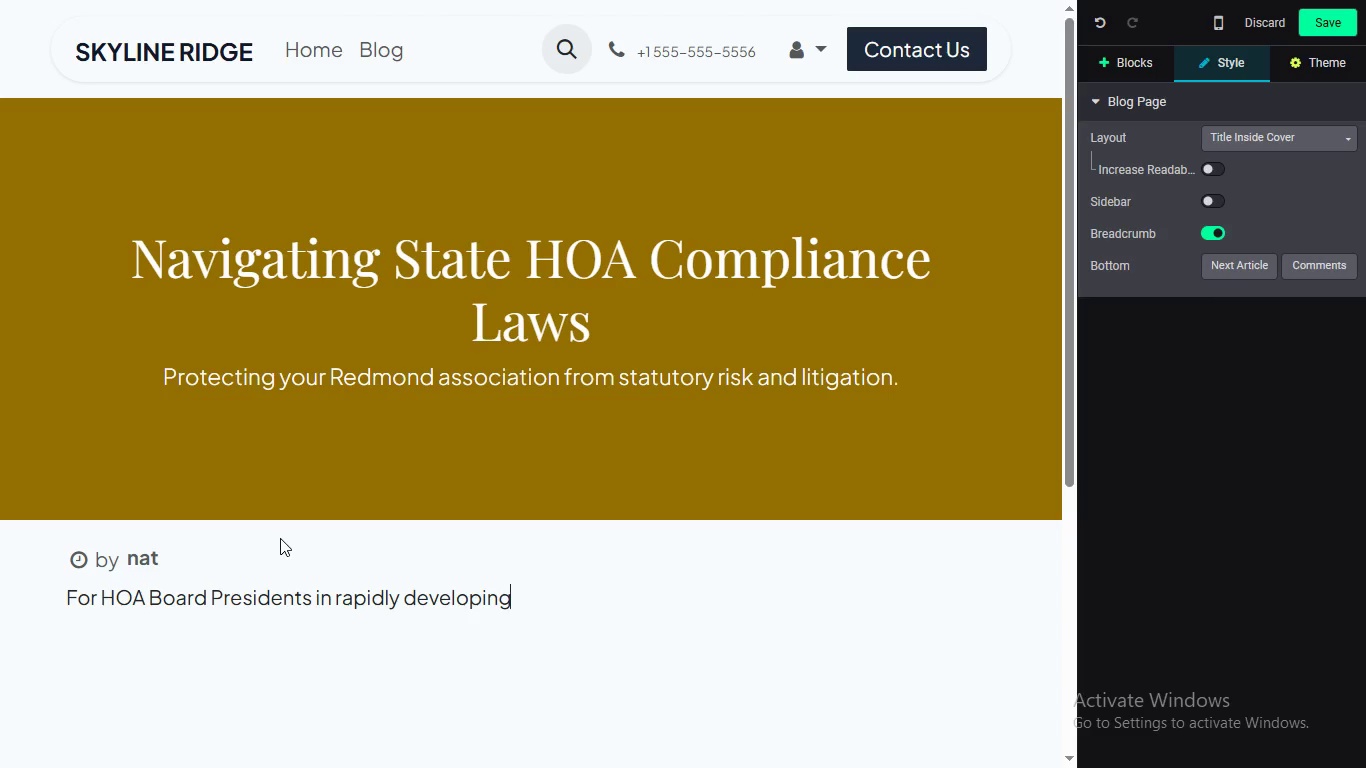 
scroll: coordinate [280, 538], scroll_direction: none, amount: 0.0
 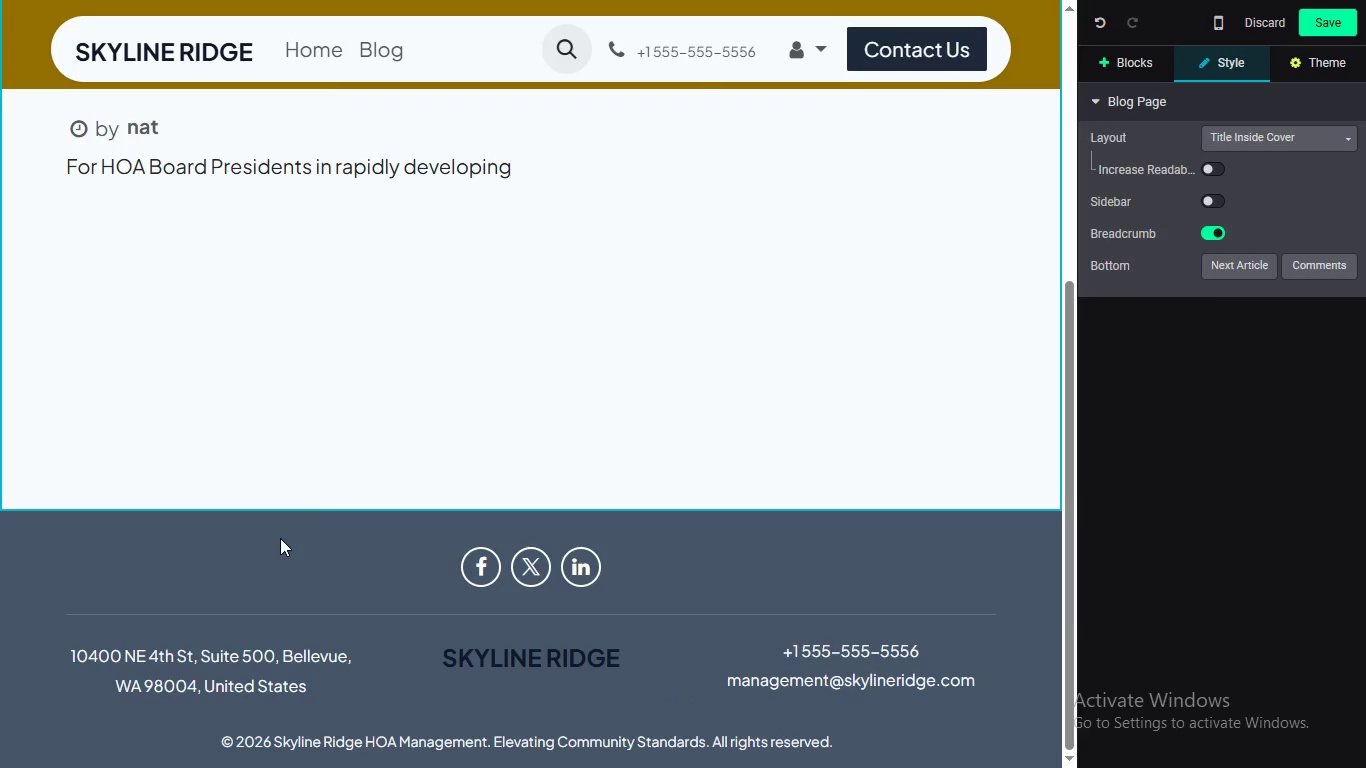 
type( tech corridorslike Redmond, property)
 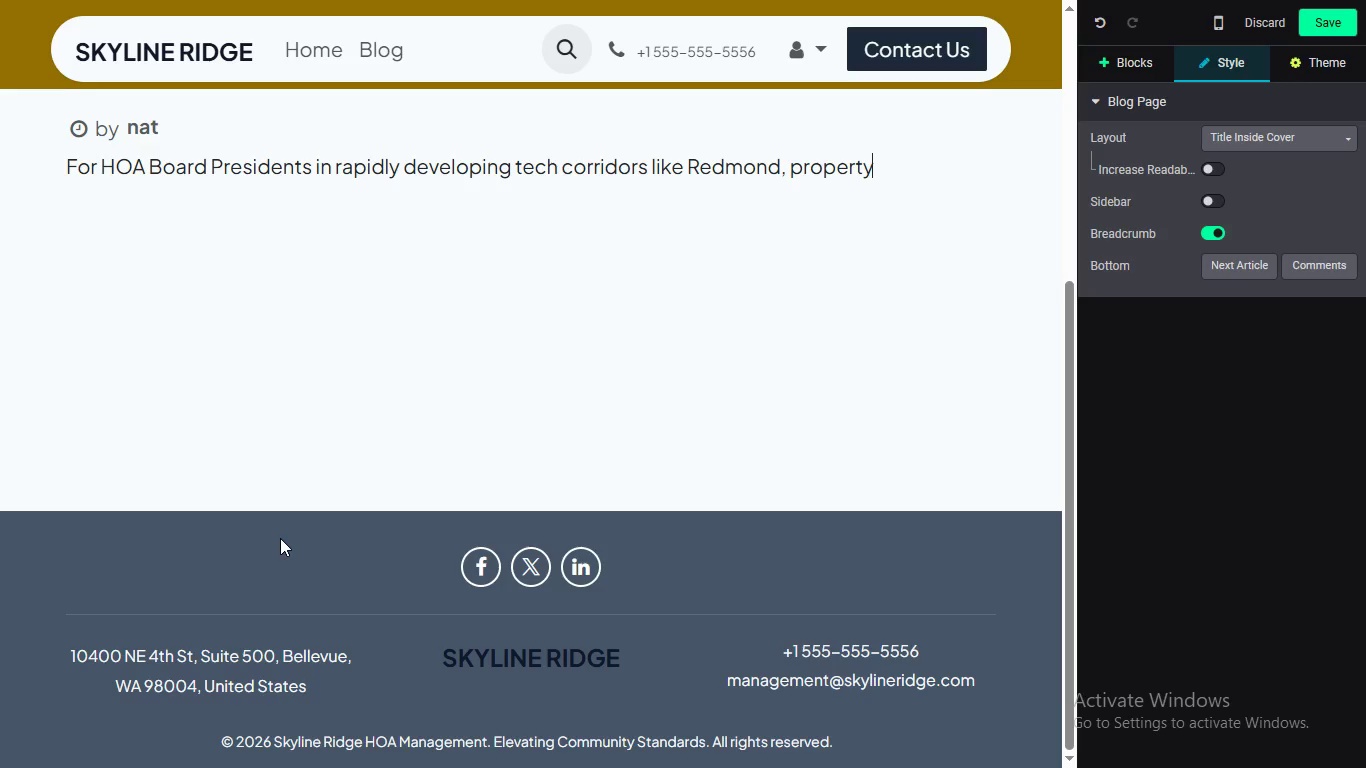 
type( management is becoming incea)
key(Backspace)
key(Backspace)
type(reasingly complex.t)
key(Backspace)
key(Backspace)
key(Backspace)
type( t is no longr just about maintainging)
key(Backspace)
key(Backspace)
key(Backspace)
key(Backspace)
 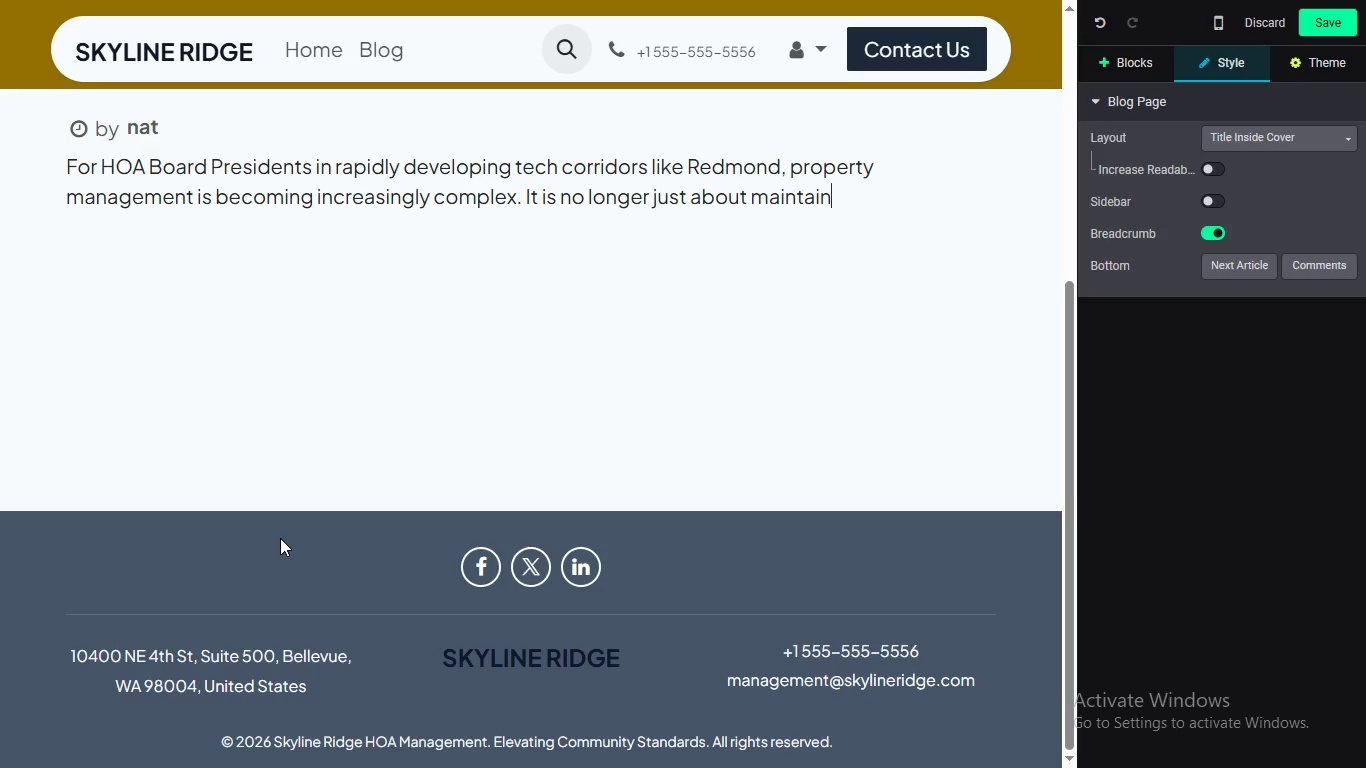 
type(ing the N)
key(Backspace)
type(neighborhood ppl)
key(Backspace)
key(Backspace)
type(ool; it is about navigating a costantly shifting)
key(Backspace)
key(Backspace)
type(ng a)
key(Backspace)
type(maze of state and  municipal legislation. Failing to adhere to current )
key(Backspace)
type(OA c)
key(Backspace)
type(Copliance laws doen)
key(Backspace)
type(sn)
 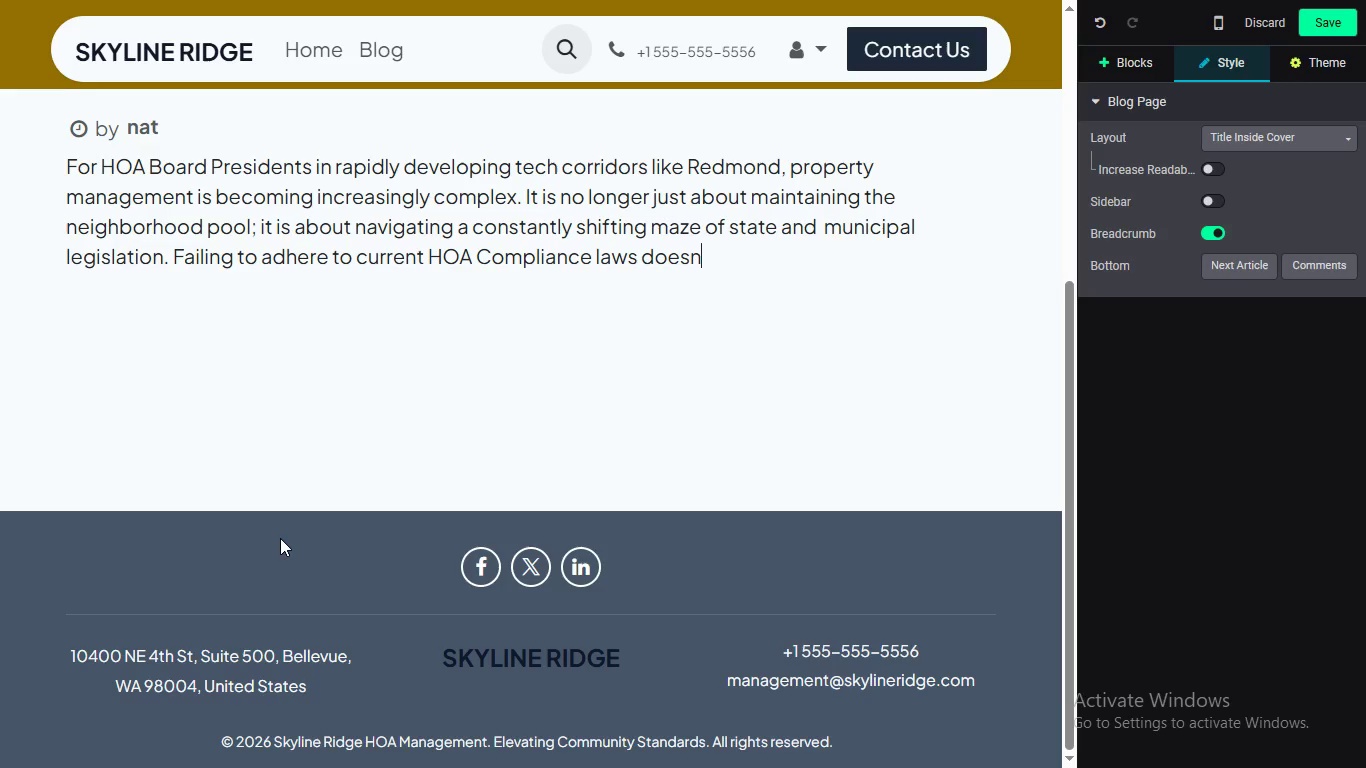 
hold_key(key=H, duration=26.08)
 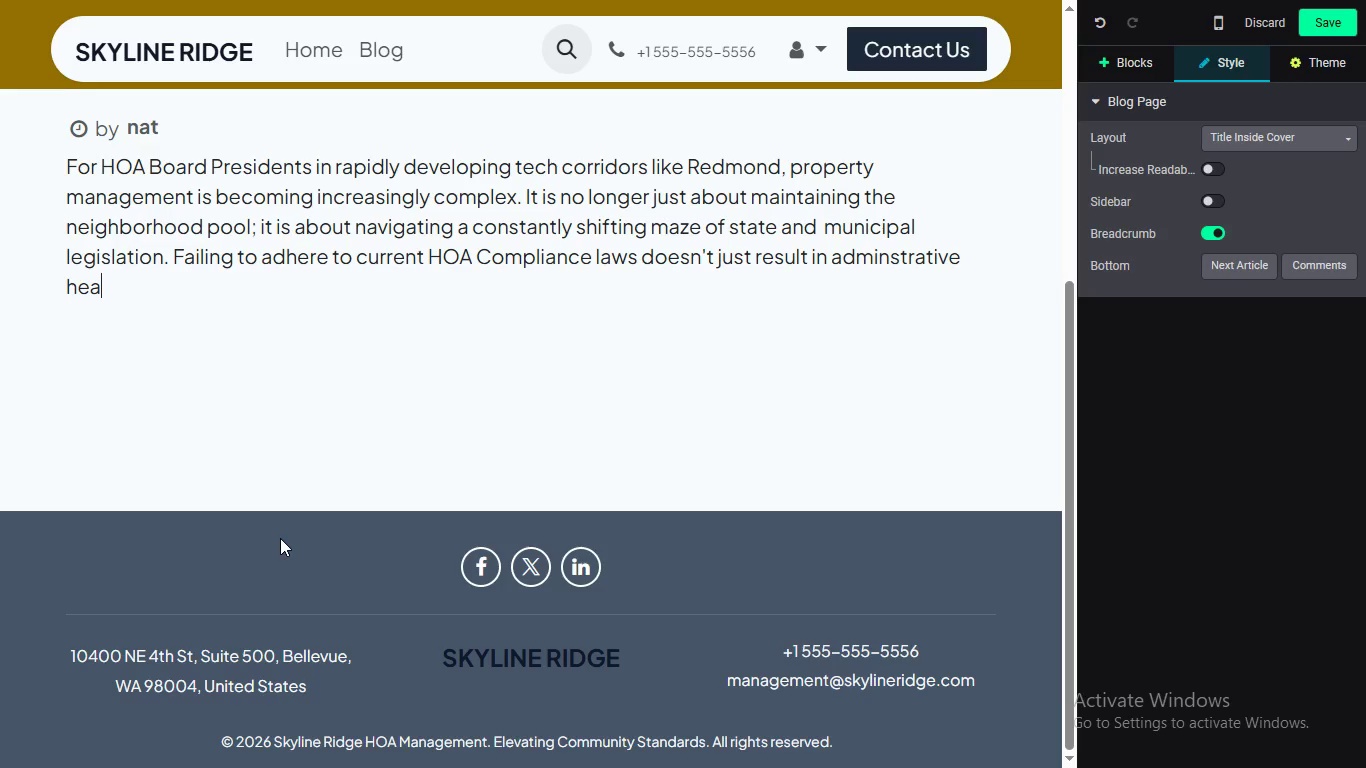 
key(Enter)
 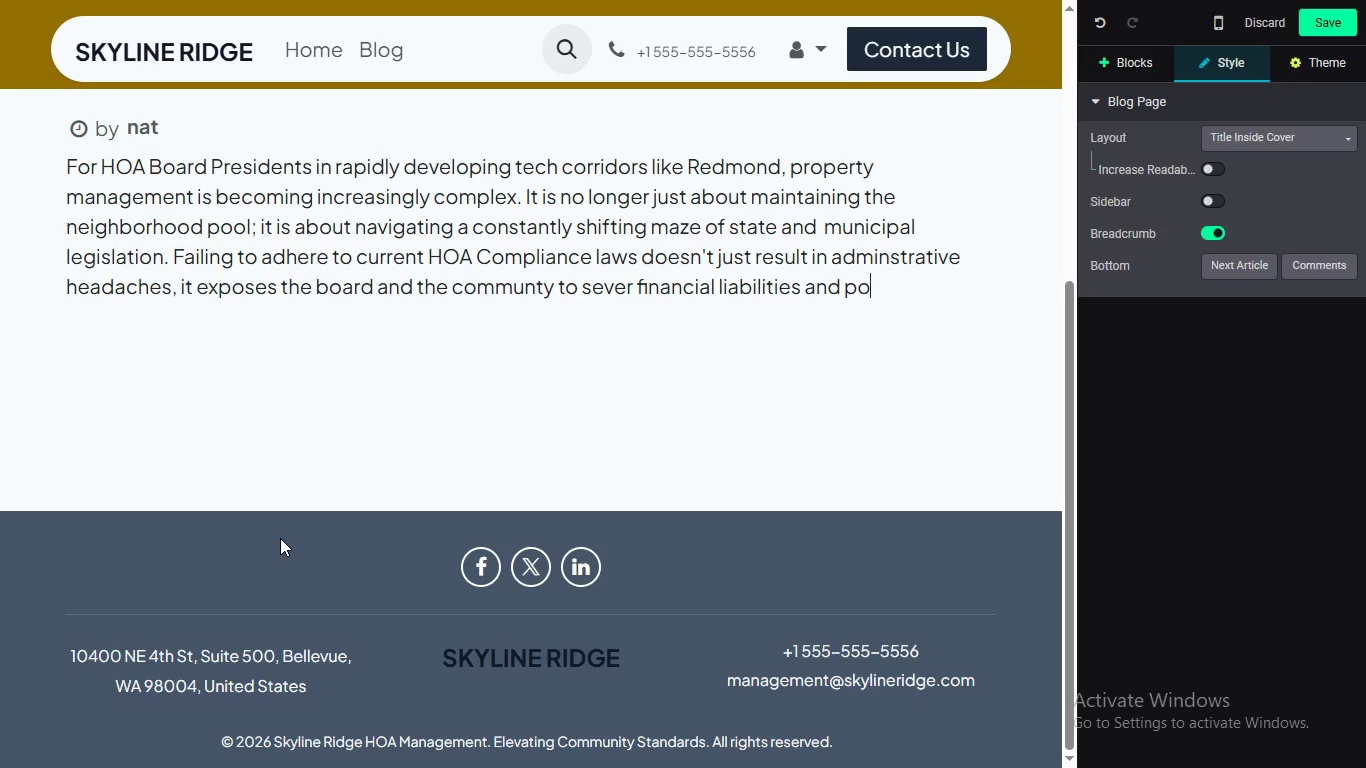 
key(Backspace)
type('t just result in admist)
key(Backspace)
key(Backspace)
type(nstrative eadaches, it exposes the board and the communty to sever financial liabli)
key(Backspace)
key(Backspace)
type(ilities and potential litigation.)
 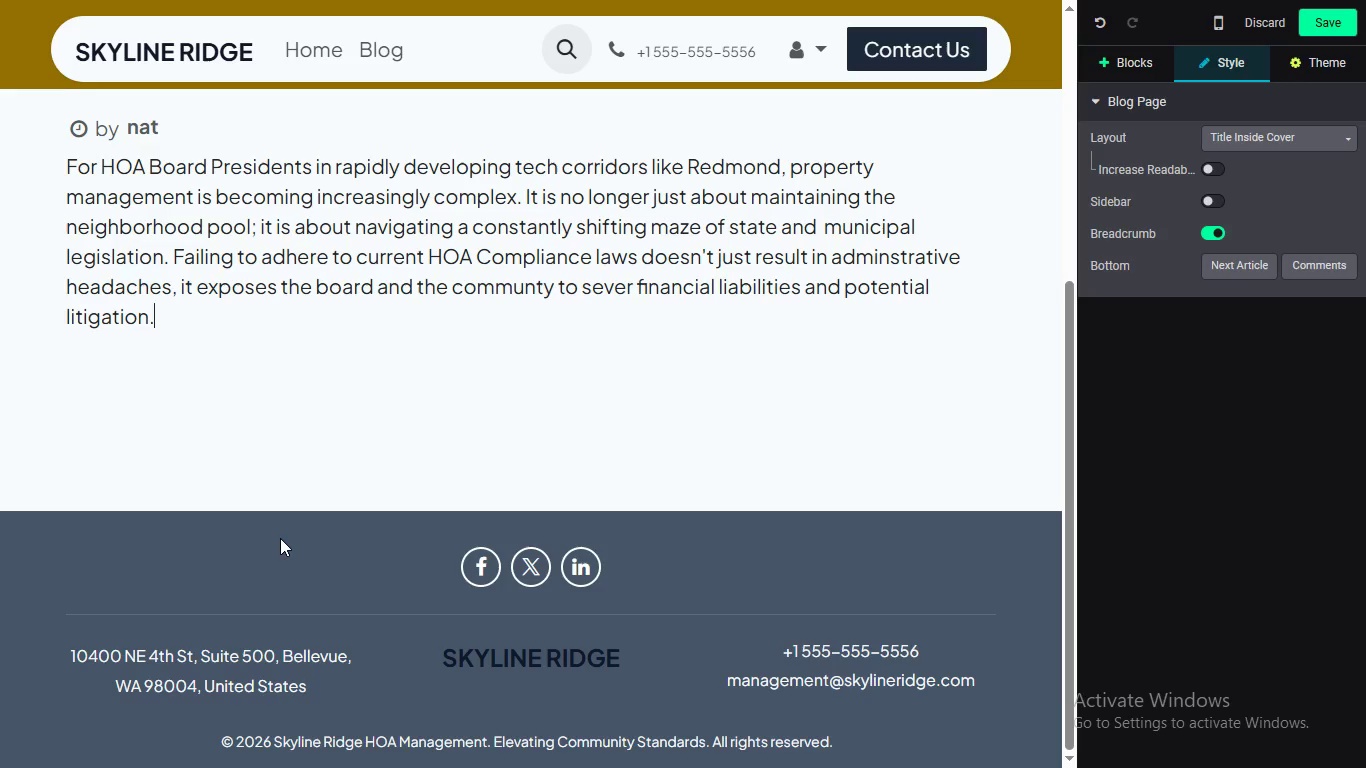 
key(Enter)
 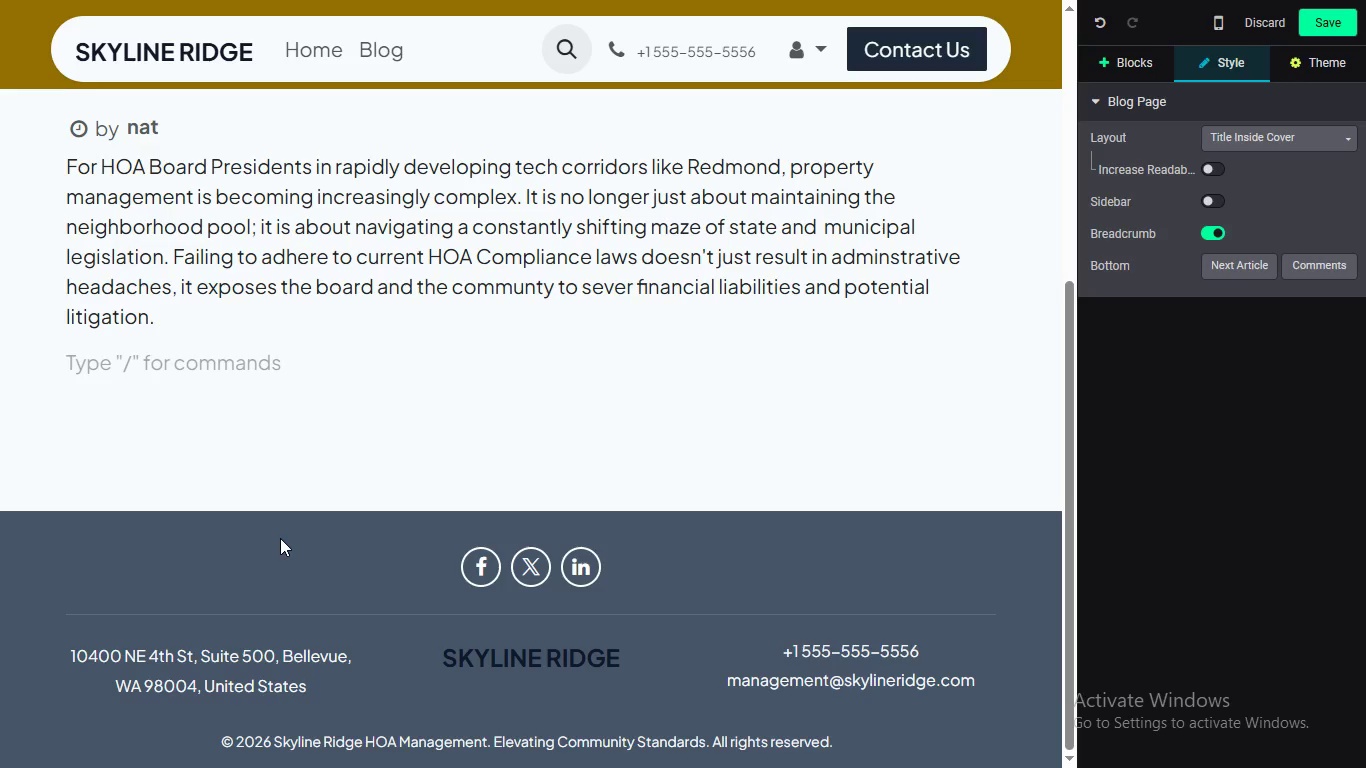 
type(Statutory compliance governs everthing from )
key(Backspace)
key(Backspace)
key(Backspace)
key(Backspace)
key(Backspace)
key(Backspace)
key(Backspace)
key(Backspace)
type(ng from community elections are held to the specfic protocols for assessin )
key(Backspace)
type(g late fees. Without professional managemnt, )
key(Backspace)
key(Backspace)
key(Backspace)
key(Backspace)
key(Backspace)
type(e)
key(Backspace)
type(ment, volunteer boards often inadvenr)
key(Backspace)
key(Backspace)
type(rtentl )
key(Backspace)
type(y violate state laws iply becuase they are a)
key(Backspace)
type(unaware that the a)
key(Backspace)
type(legist)
key(Backspace)
type(lation has been updated.)
 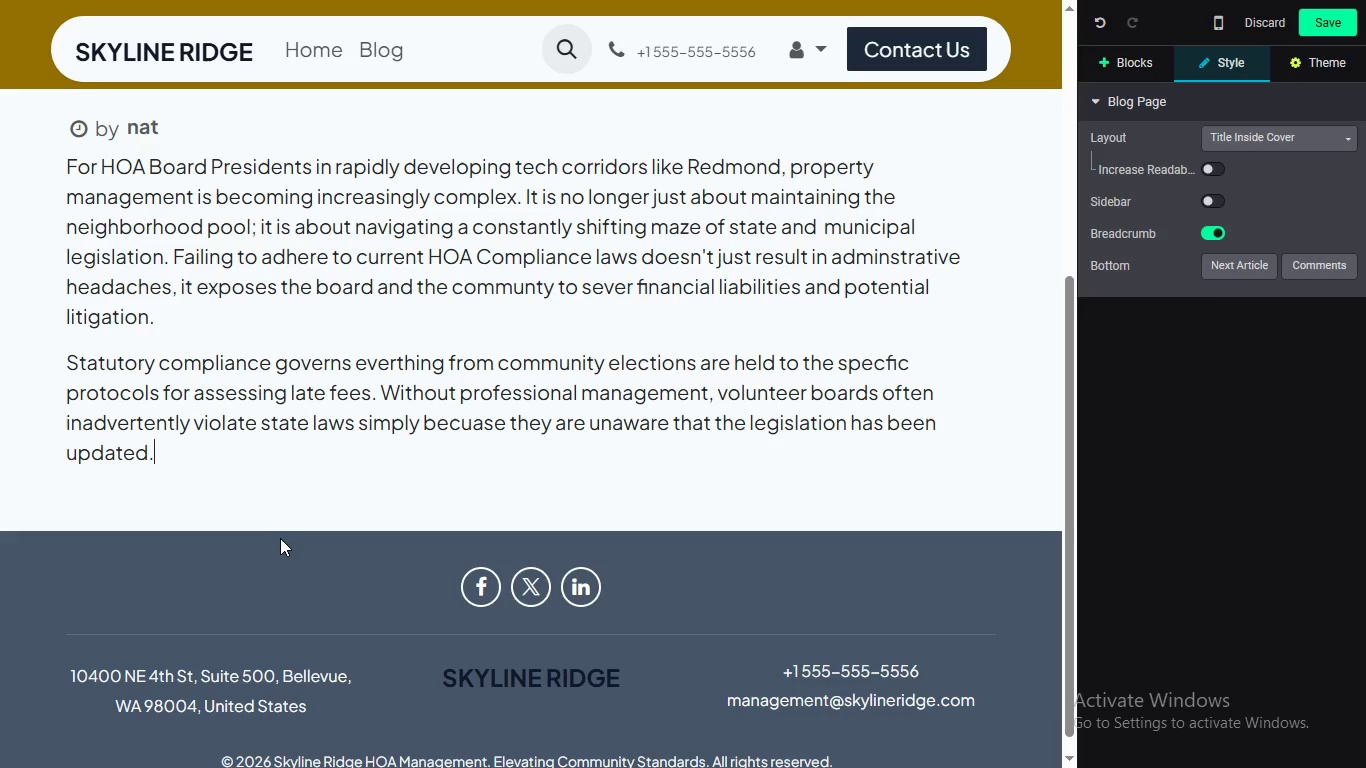 
key(Enter)
 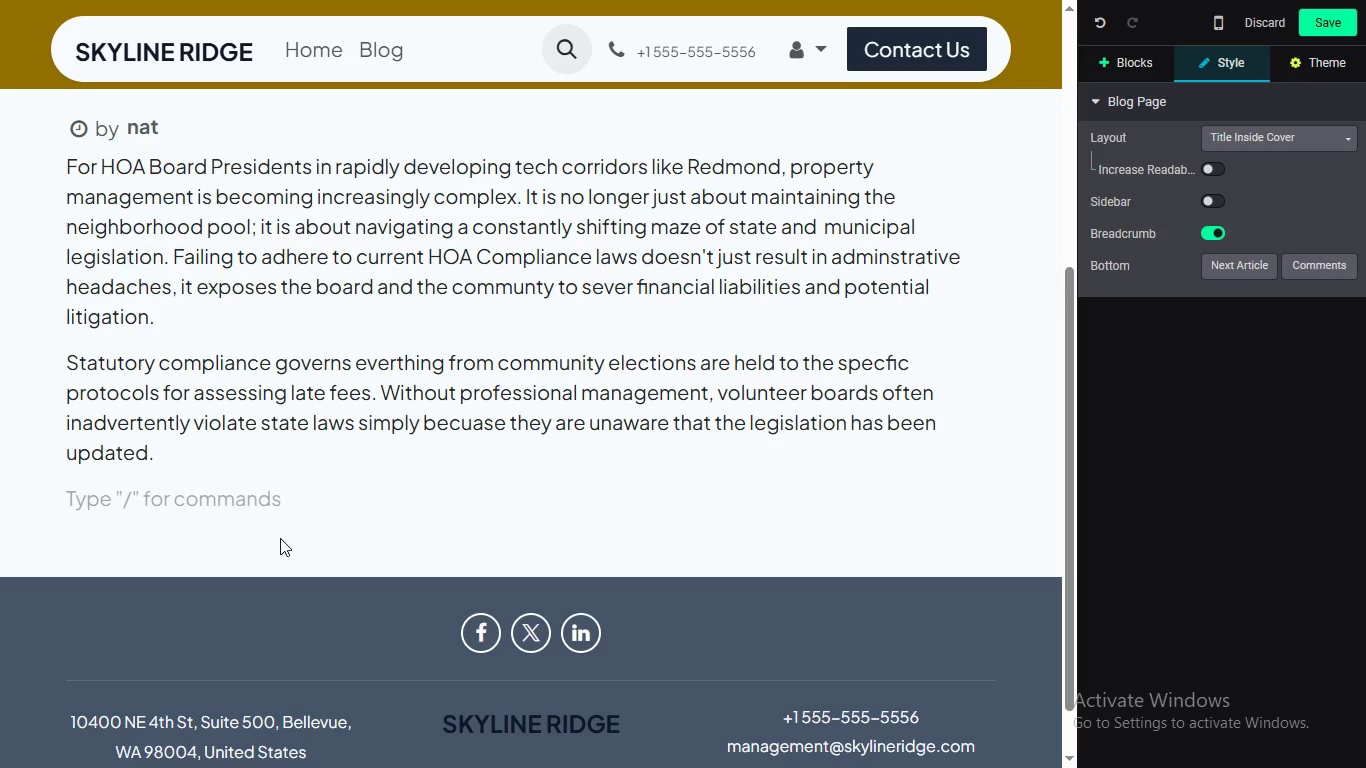 
type(Fair and Consistent Bylaw Enforcment)
 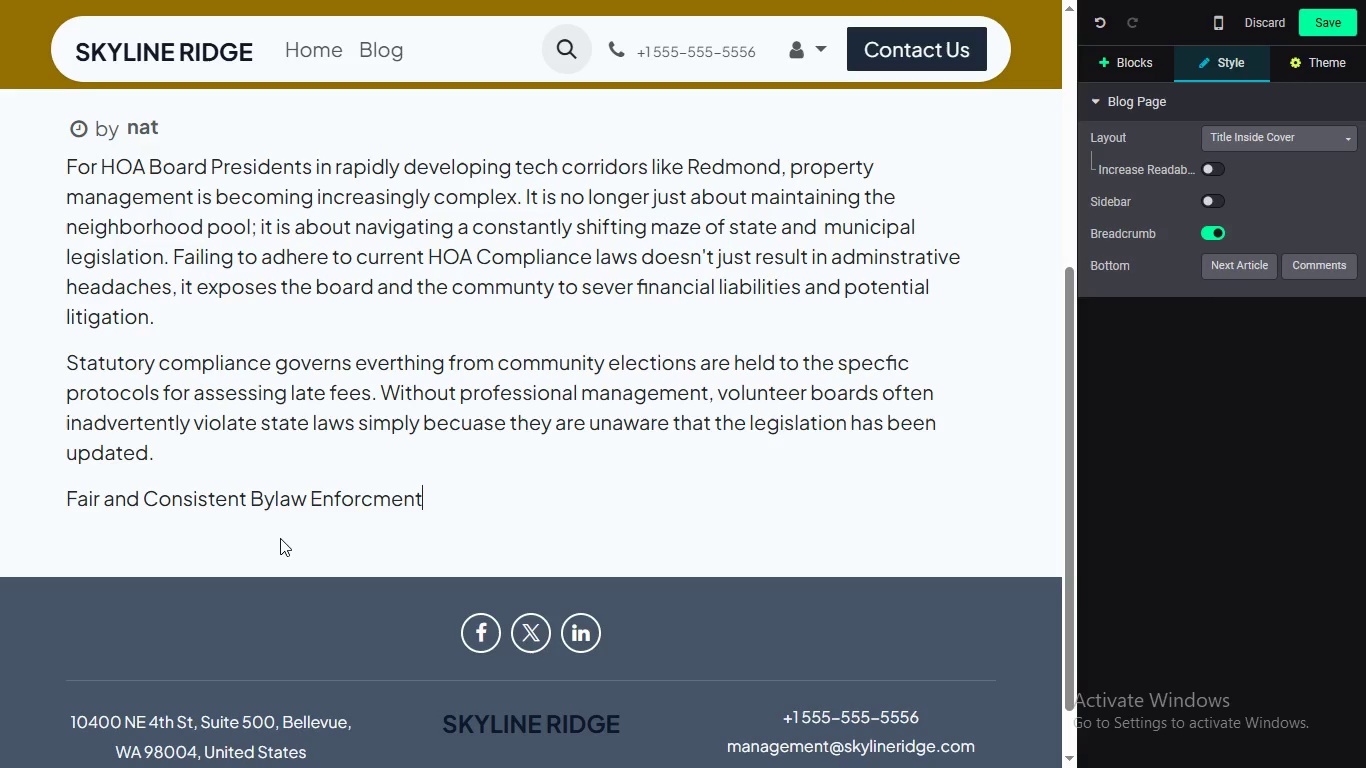 
key(Enter)
 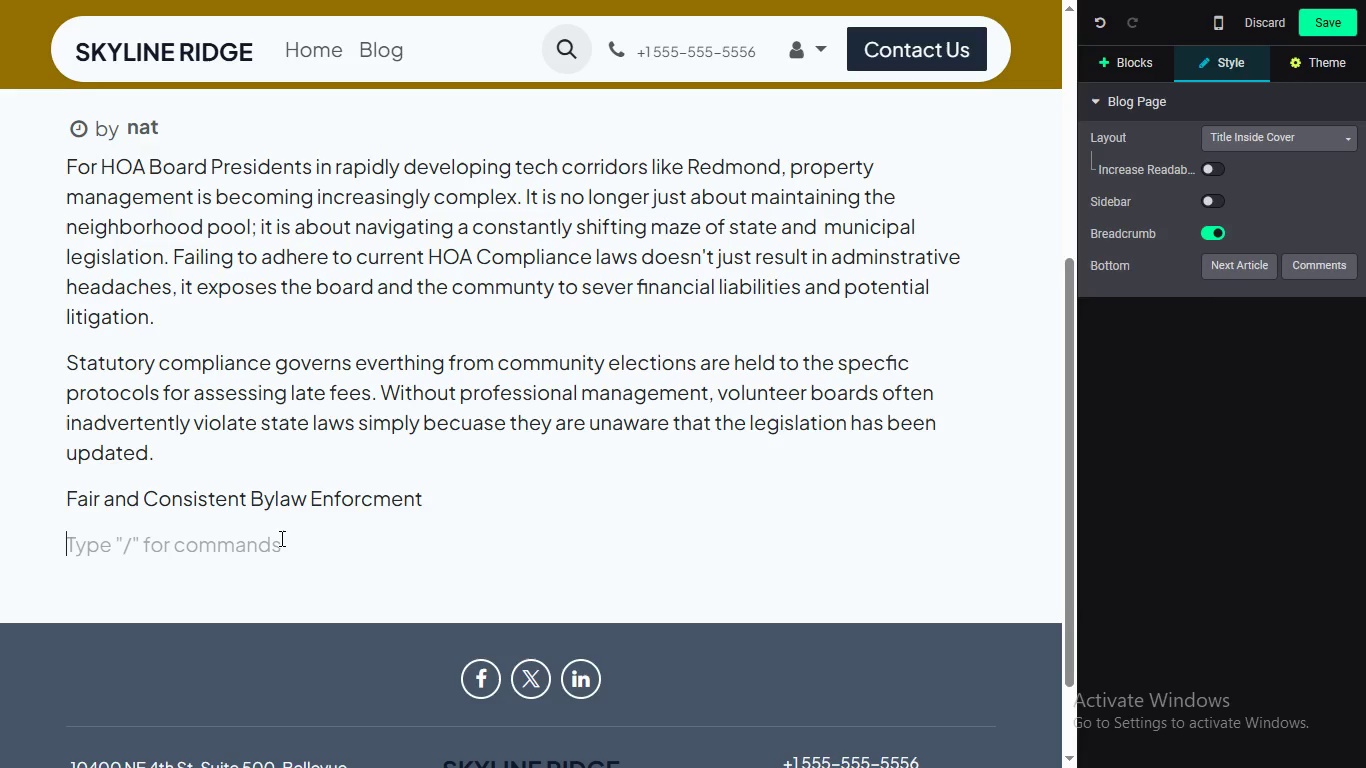 
type(The most common legal trap for residential board is inconsistent )
key(Backspace)
key(Backspace)
key(Backspace)
 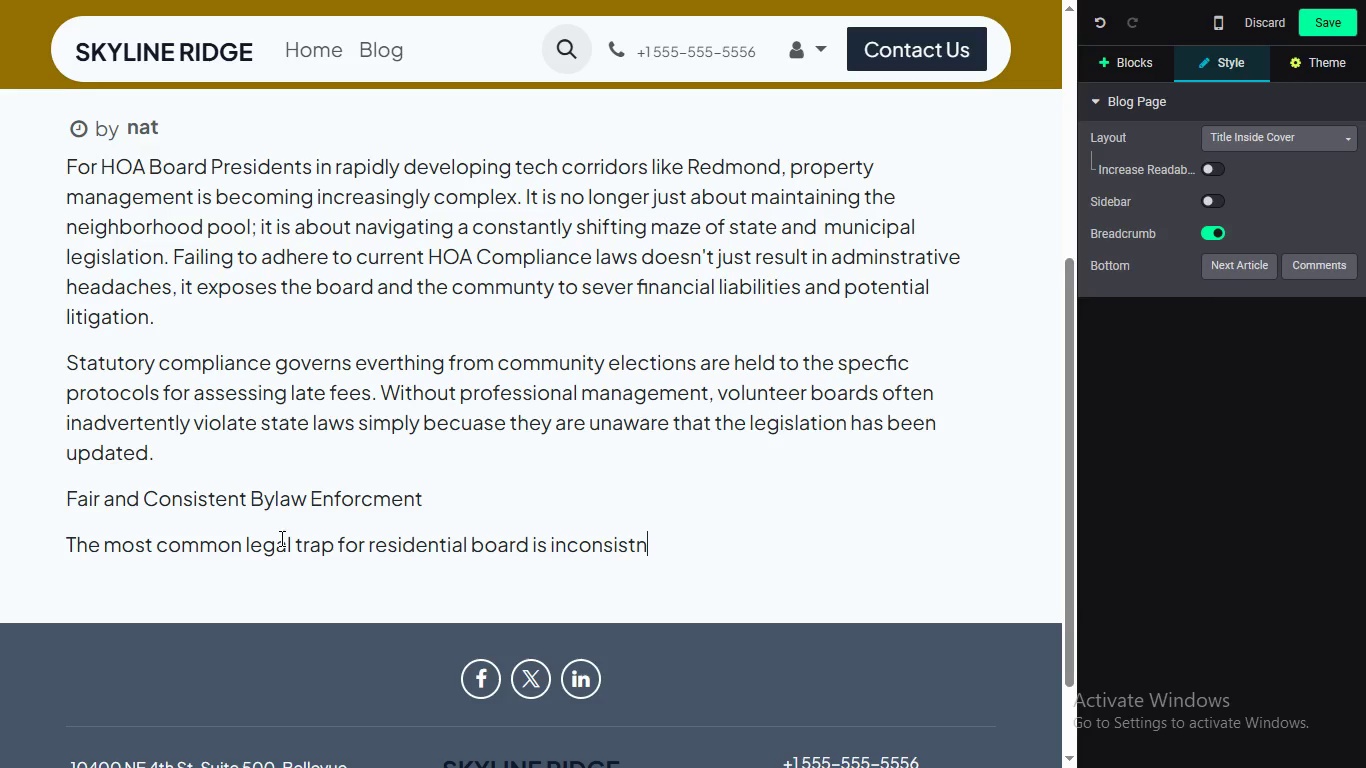 
type(t )
key(Backspace)
key(Backspace)
key(Backspace)
key(Backspace)
key(Backspace)
type(stent rule enforcment. W)
key(Backspace)
type(Whether it pertains to )
 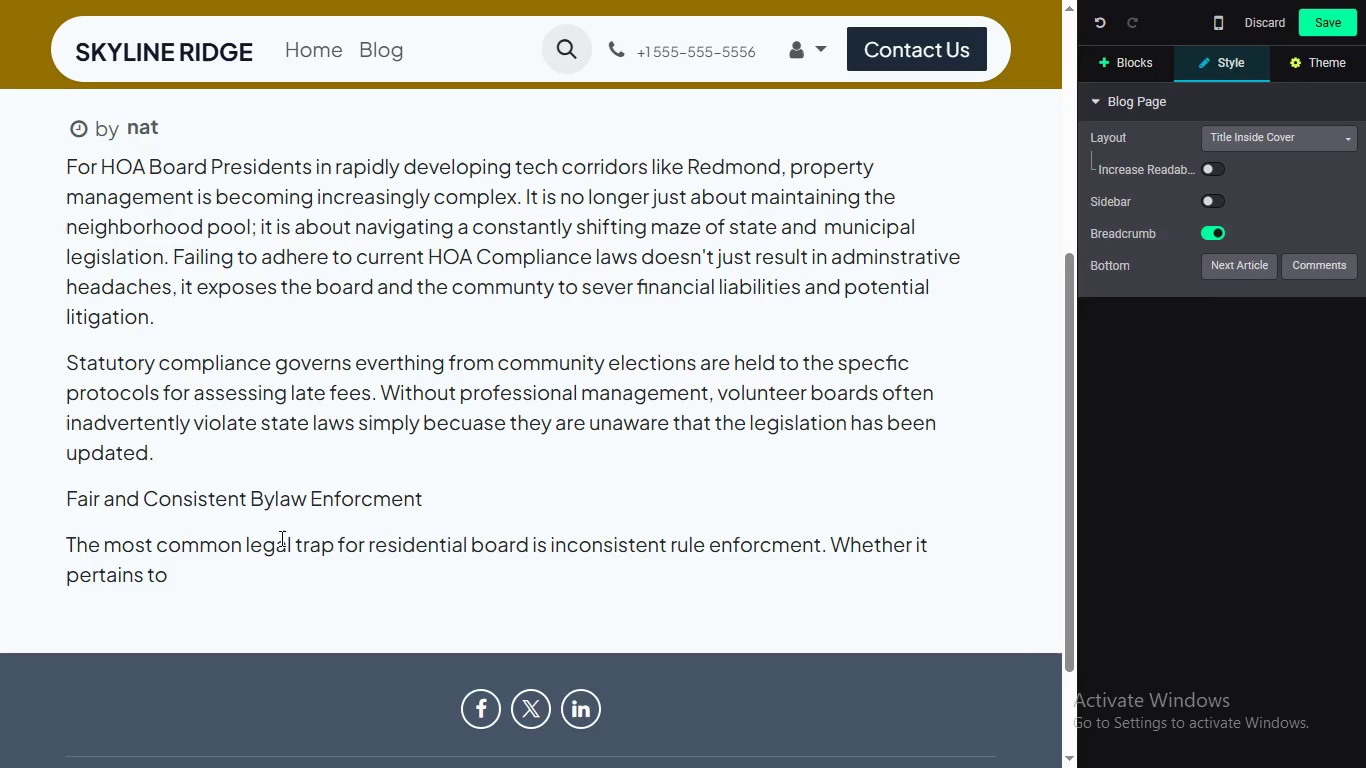 
wait(6.72)
 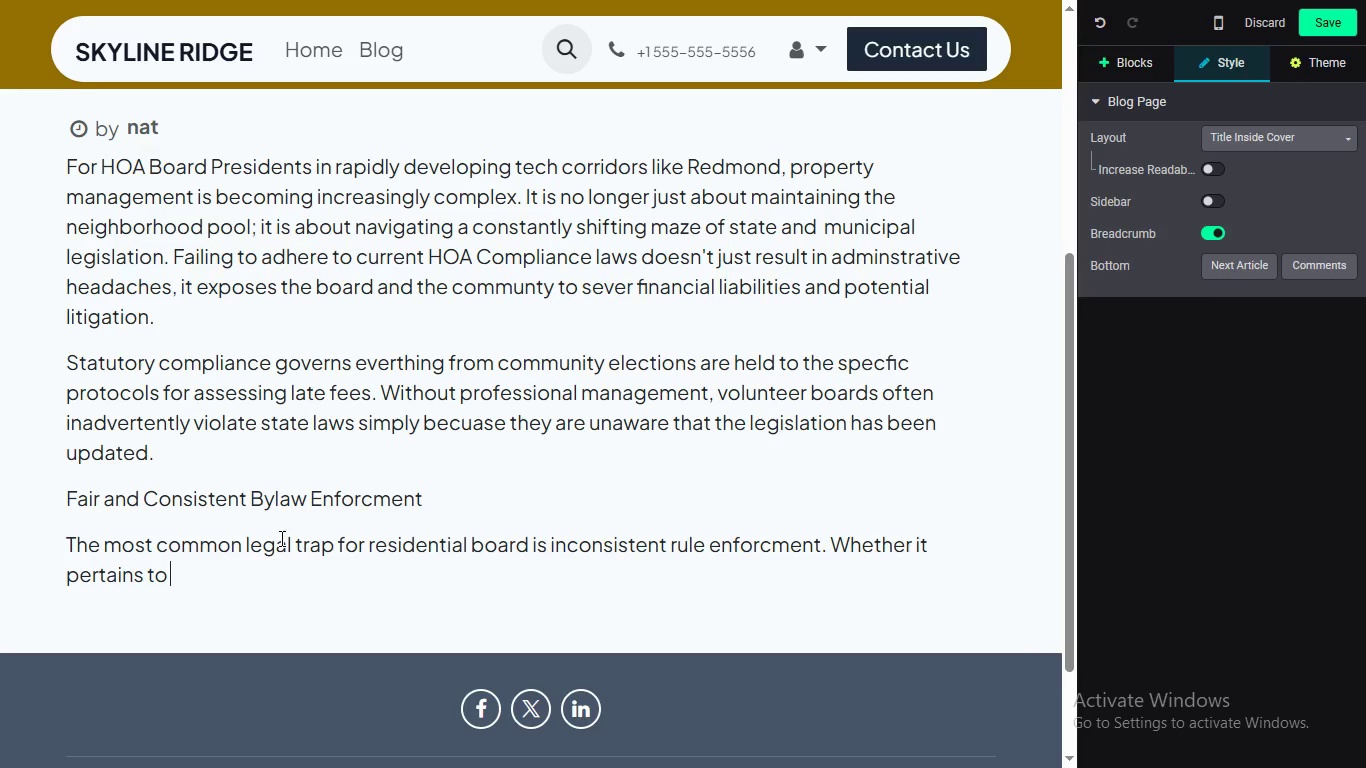 
scroll: coordinate [280, 538], scroll_direction: none, amount: 0.0
 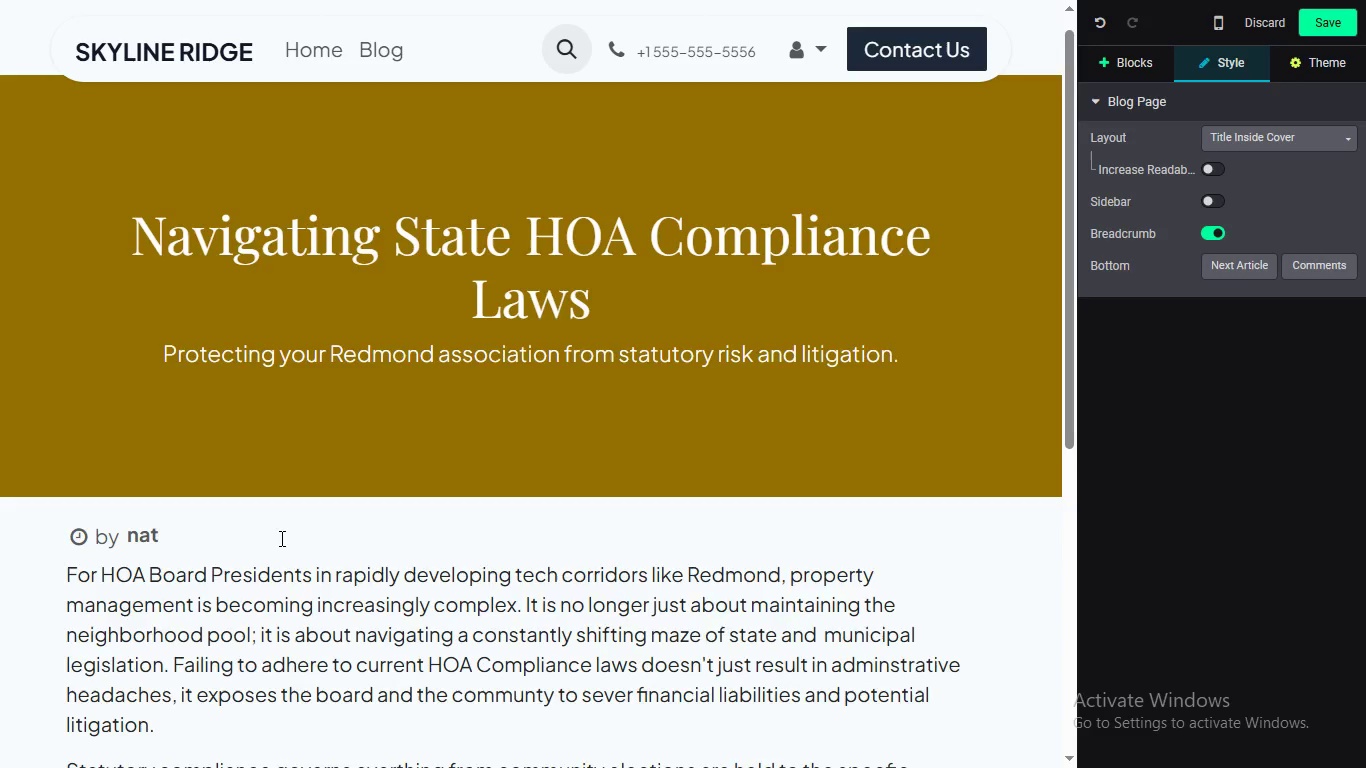 
scroll: coordinate [280, 538], scroll_direction: down, amount: 2.0
 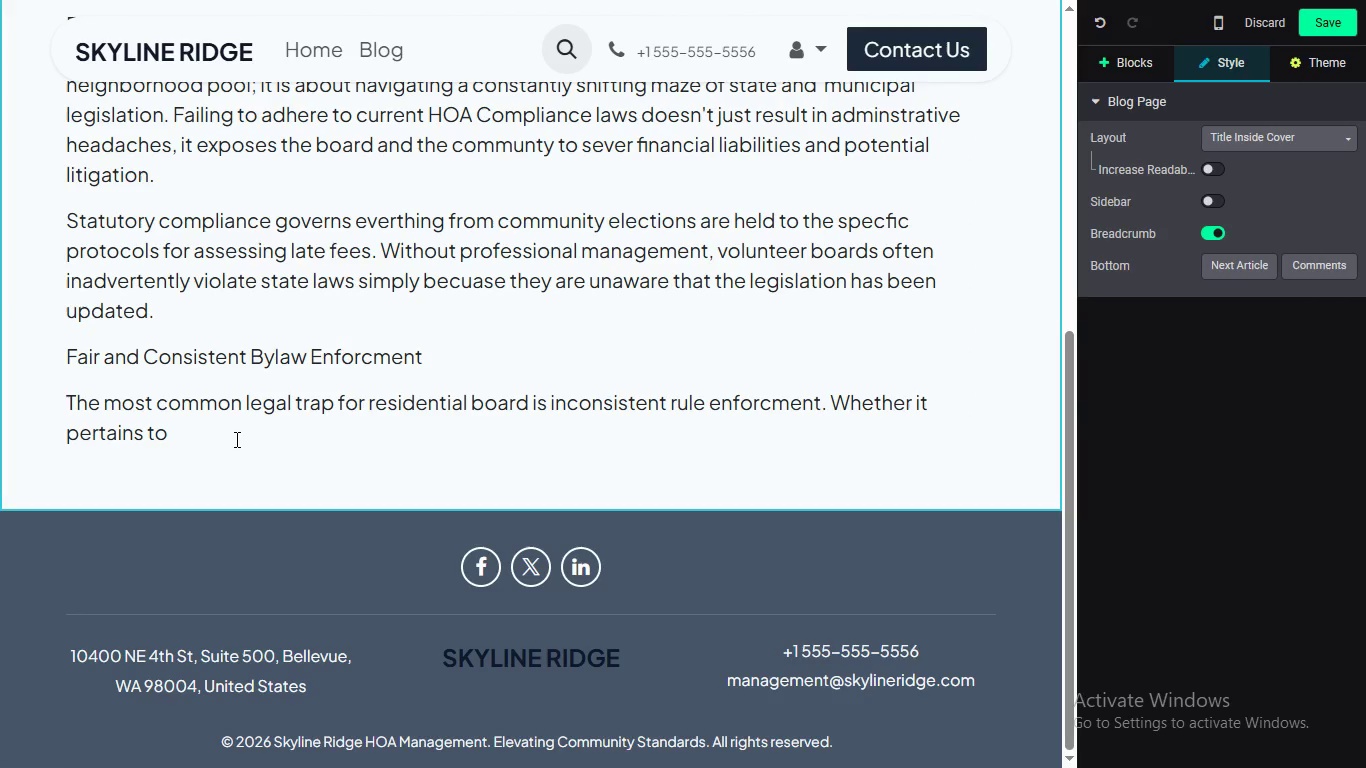 
left_click([235, 439])
 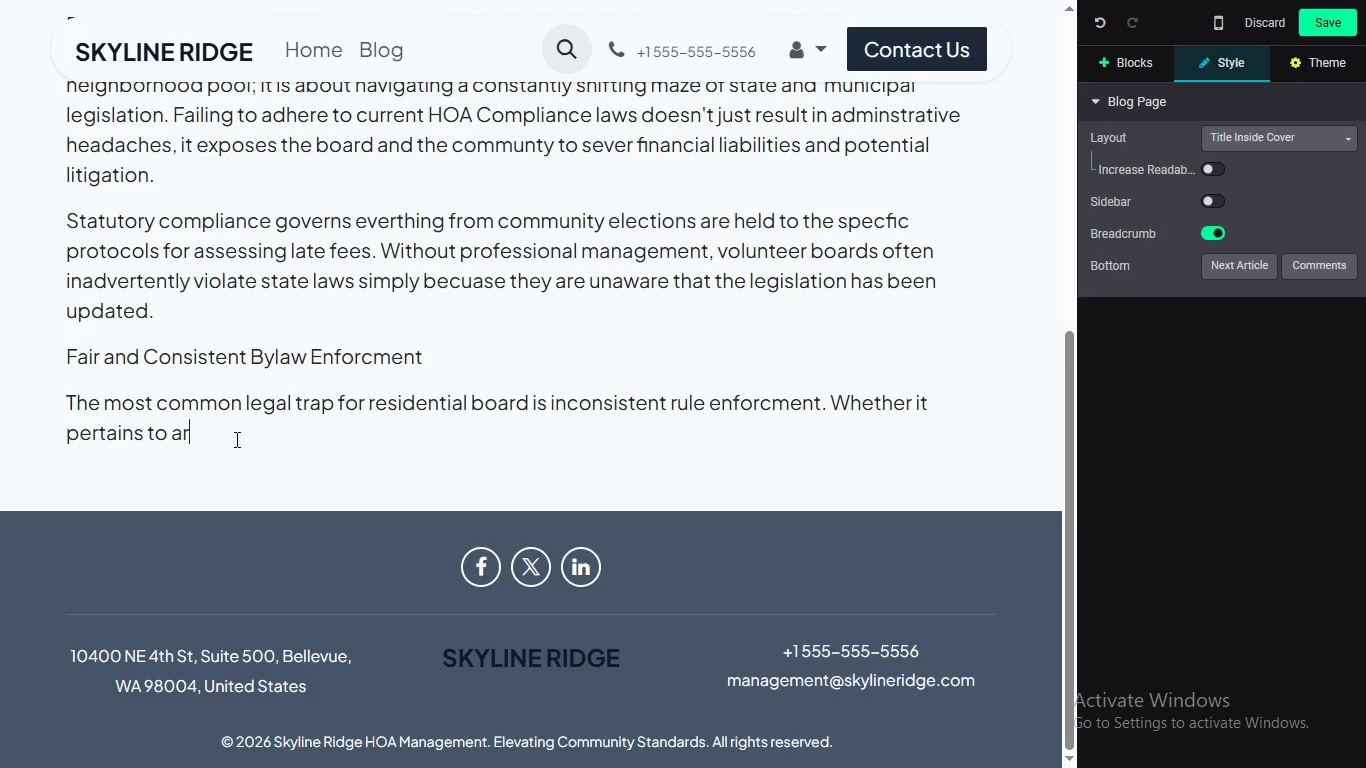 
type(ar)
 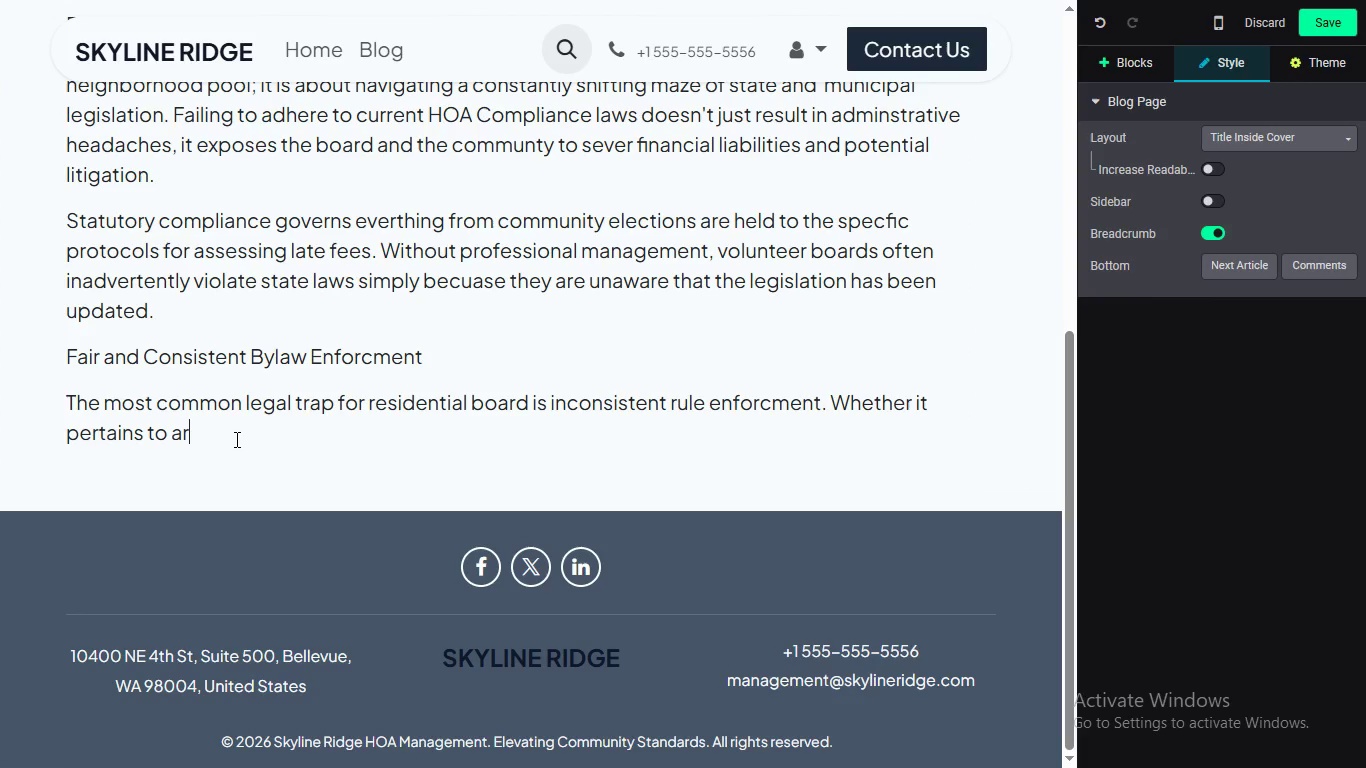 
type(chitectural guidelines, parkignrestr ing)
key(Backspace)
key(Backspace)
key(Backspace)
key(Backspace)
 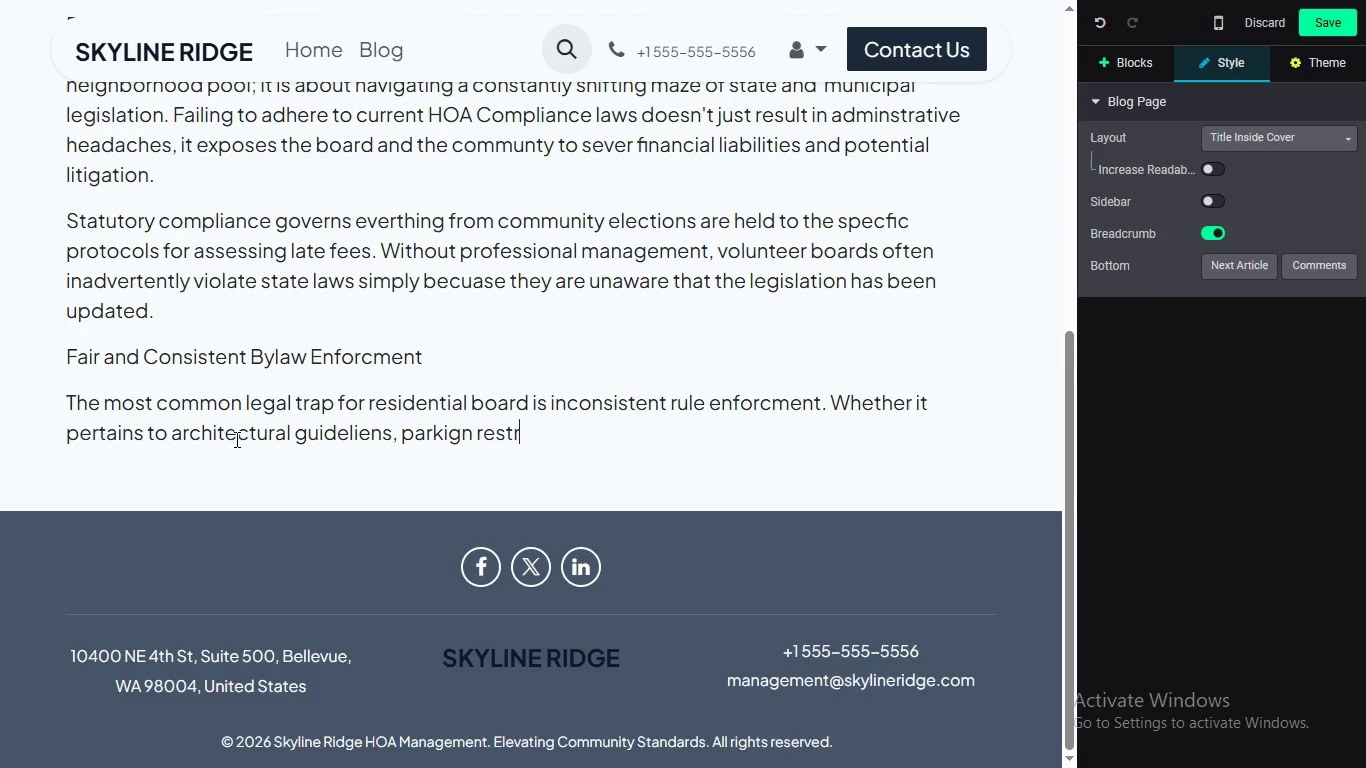 
type(ictions, or short-term rental policies, bylaws must be enforced e)
key(Backspace)
type(uniformly )
key(Backspace)
type(. If a board selectively ignores violations for certain residents while penalizaing)
key(Backspace)
key(Backspace)
key(Backspace)
key(Backspace)
type(ing others, theyshatter the legal defensibility of)
key(Backspace)
key(Backspace)
type(of thr)
key(Backspace)
type(ir governingde)
key(Backspace)
type(o)
key(Backspace)
key(Backspace)
type(ocuments.)
 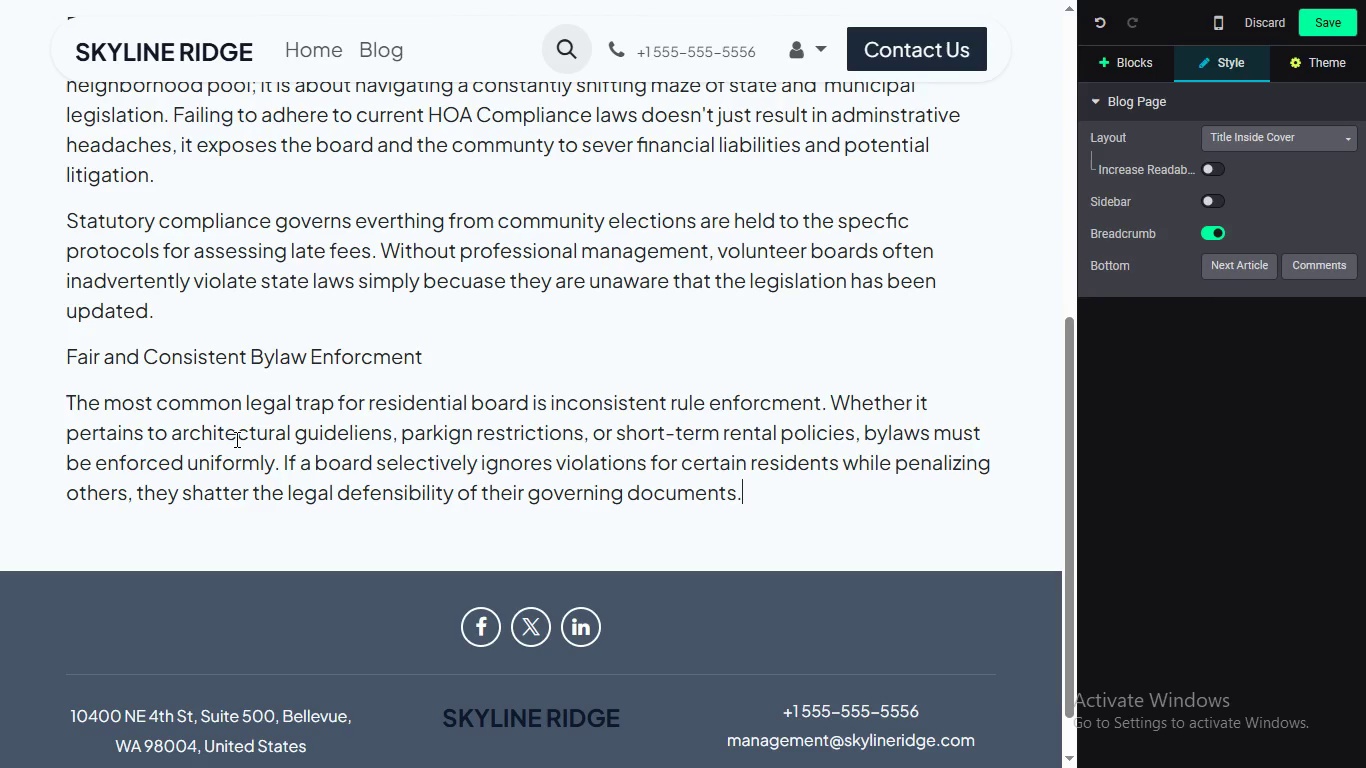 
key(Enter)
 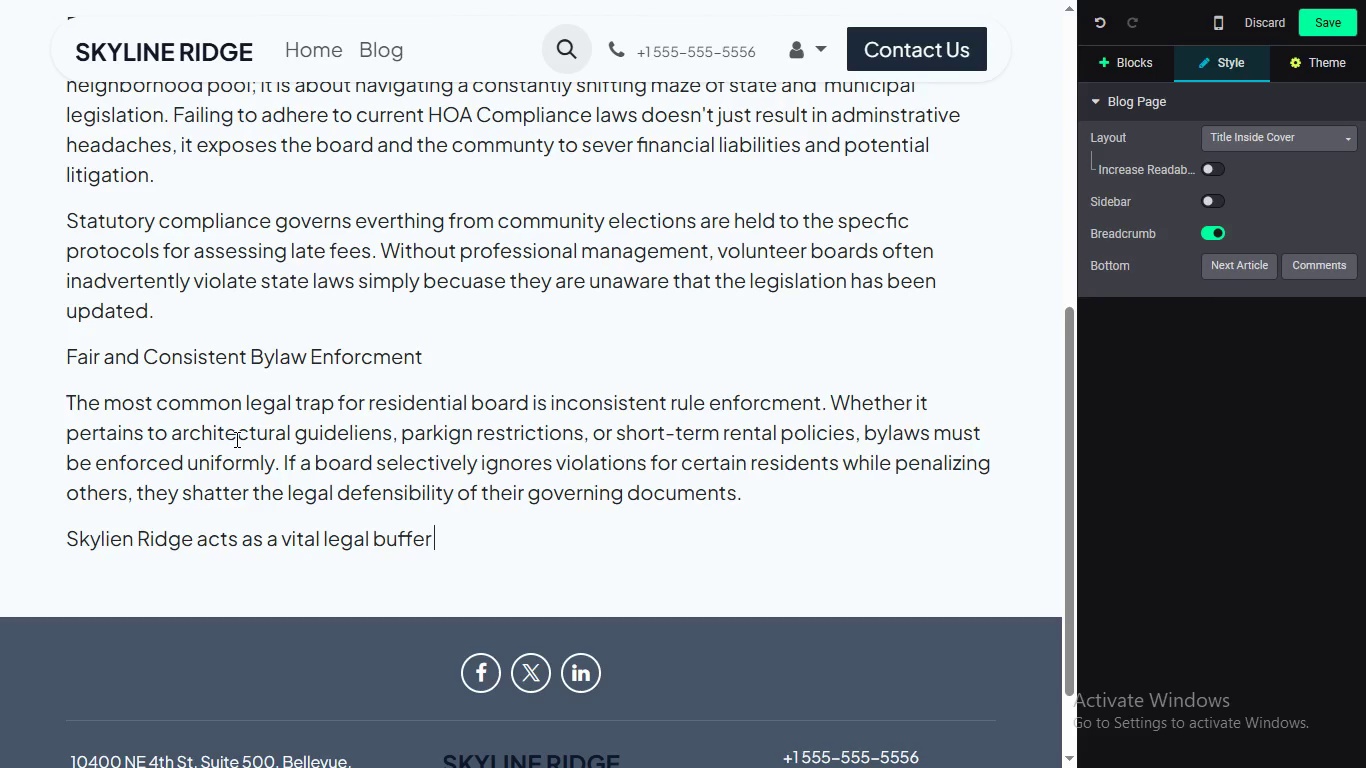 
type(Skylien Ridge acts as a vital legal buffer for your association. We iplement standardized, legally vetted violation workflows. This removes the personal conflict between neighbors and ensures that all enforcment actions are entirely copliant with state j)
key(Backspace)
type(housing laws)
 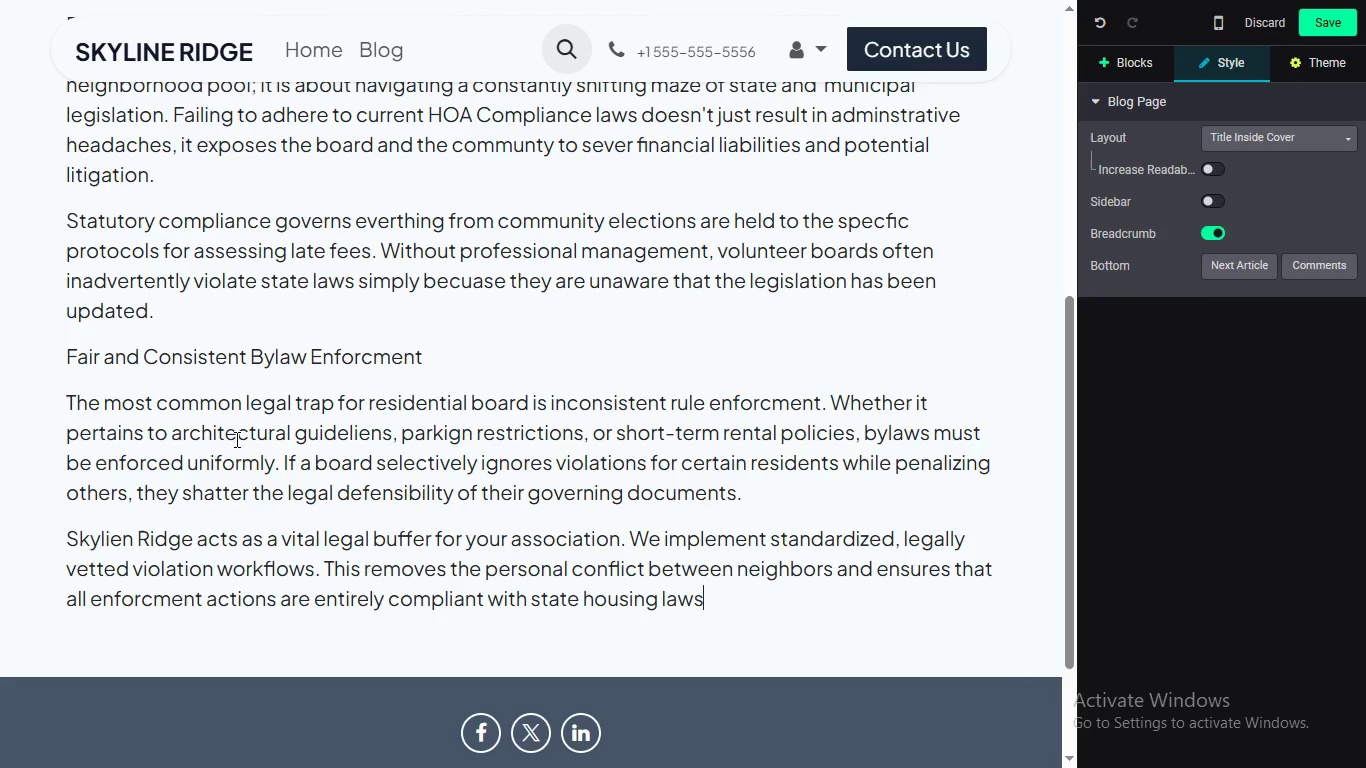 
wait(23.36)
 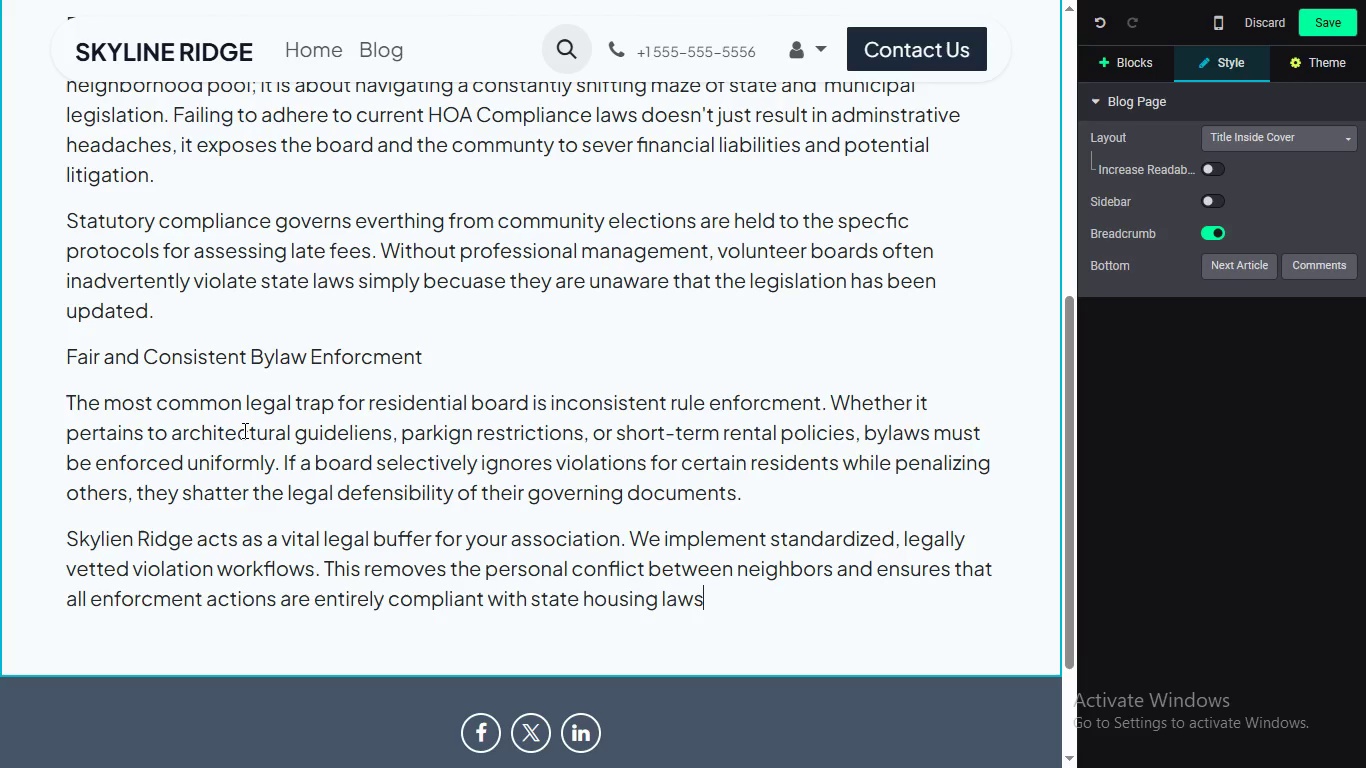 
type(. Furthermore, we )
 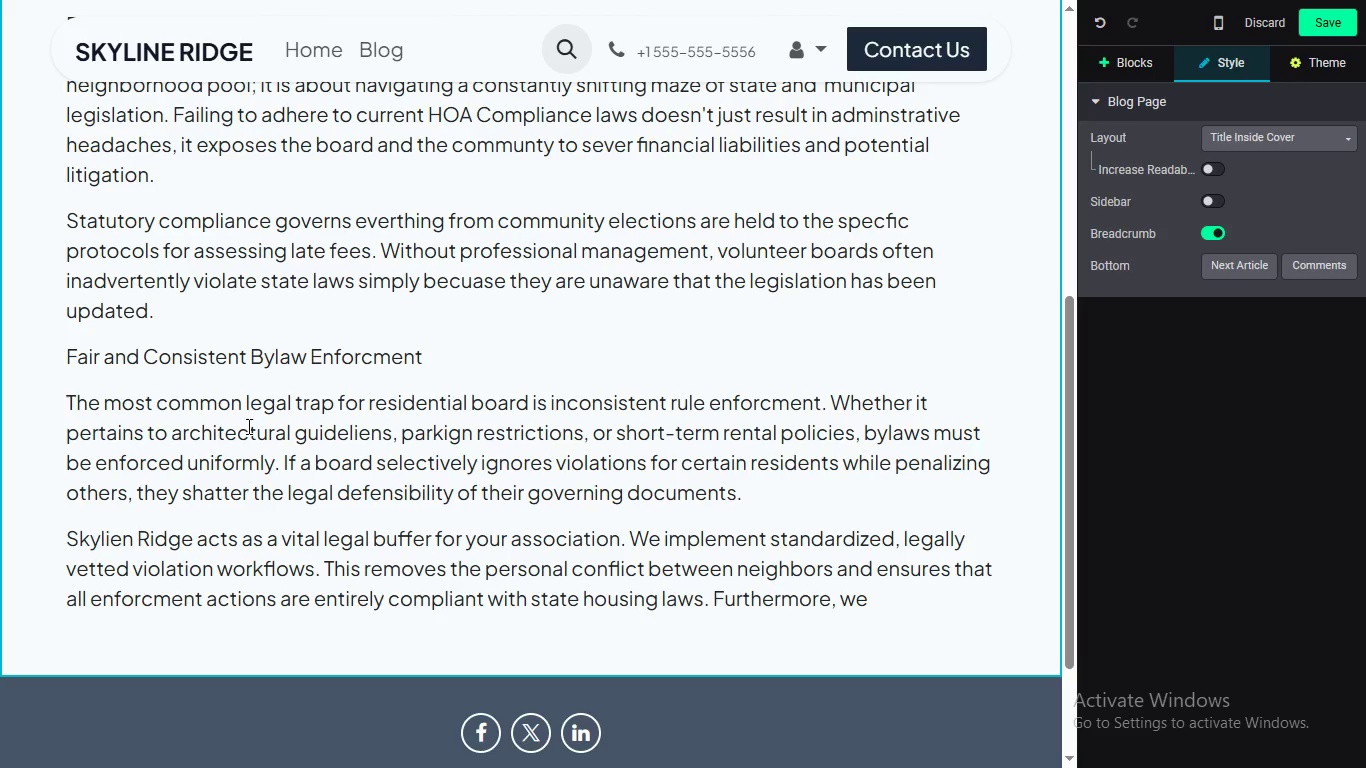 
wait(15.34)
 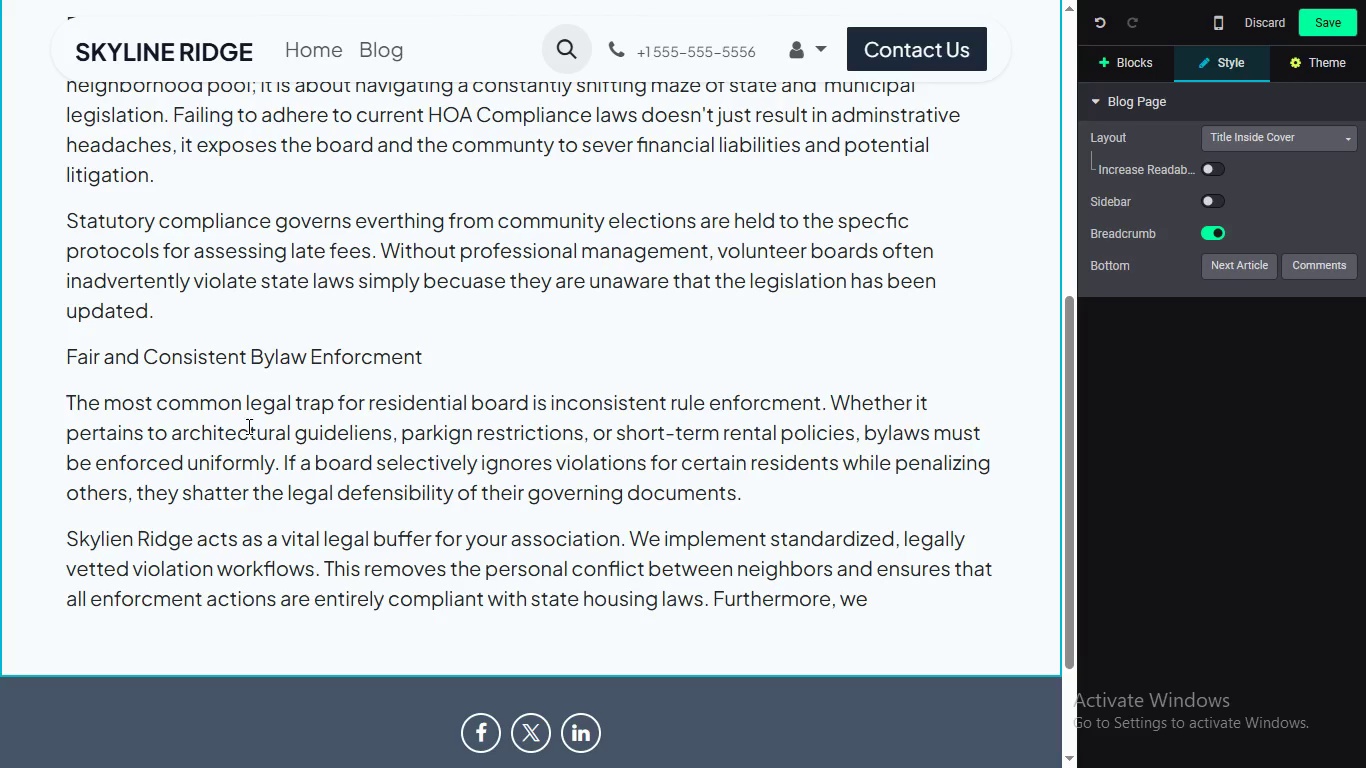 
type(modernize c)
key(Backspace)
type(CC&Rs to account for contemporat)
key(Backspace)
type(ry s)
key(Backspace)
type(issues like EV charging stationsa)
key(Backspace)
type( adn r)
key(Backspace)
key(Backspace)
key(Backspace)
key(Backspace)
type(nd remote)
 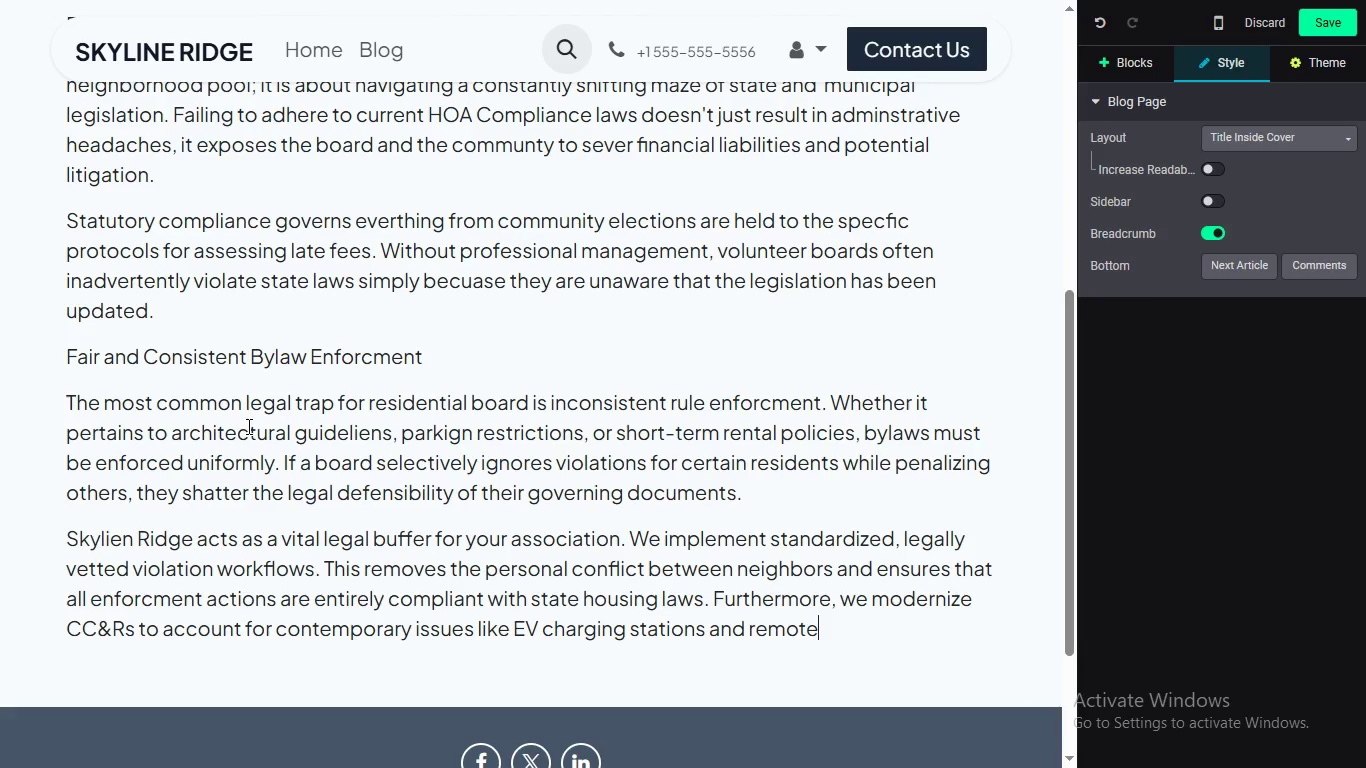 
scroll: coordinate [620, 317], scroll_direction: down, amount: 3.0
 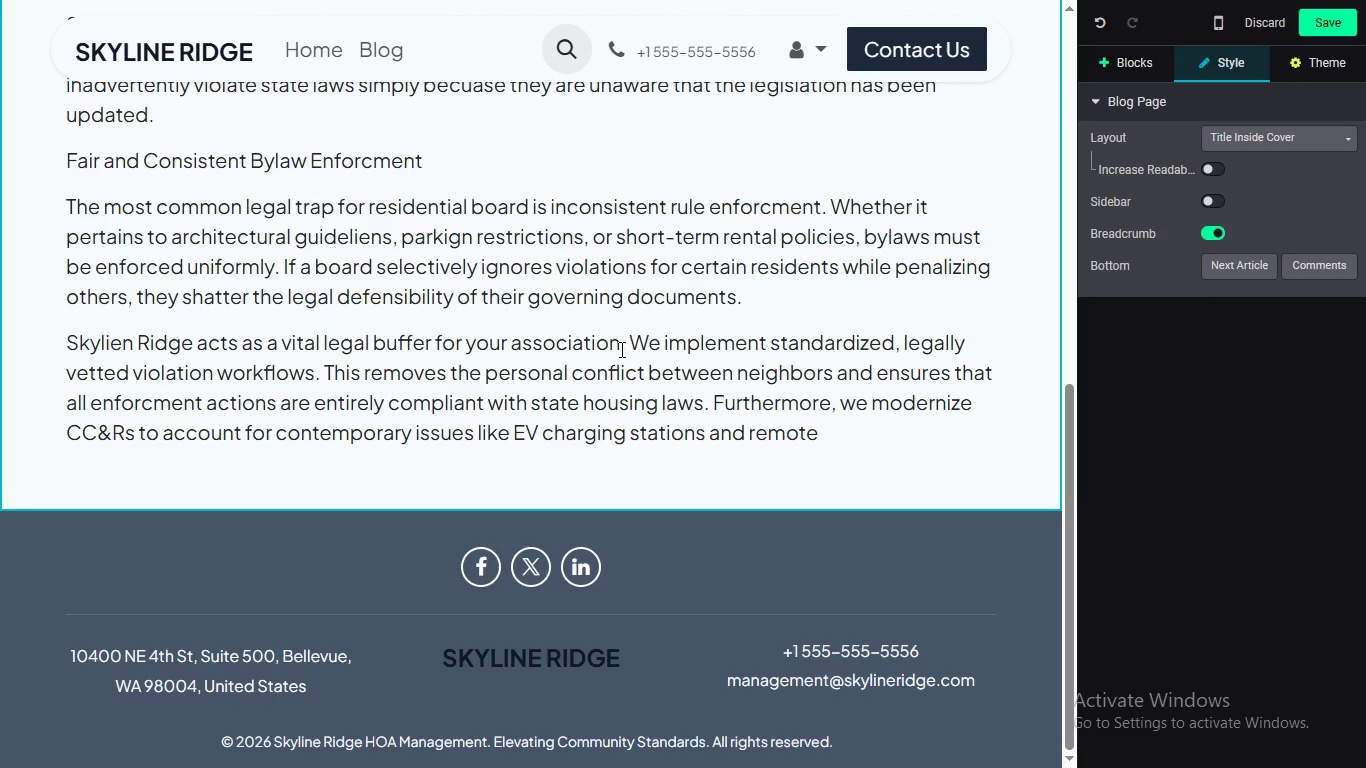 
type( board meeting.)
key(Backspace)
type(s.)
 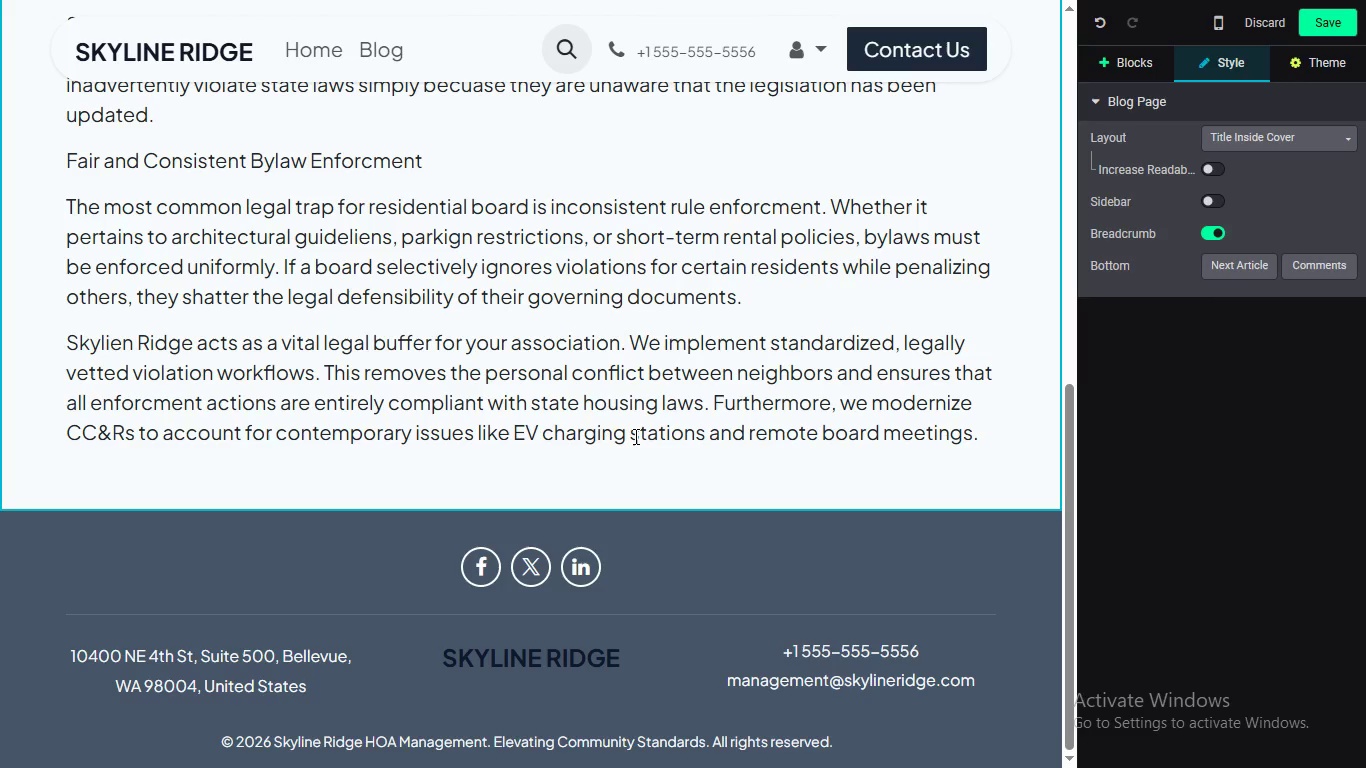 
wait(6.08)
 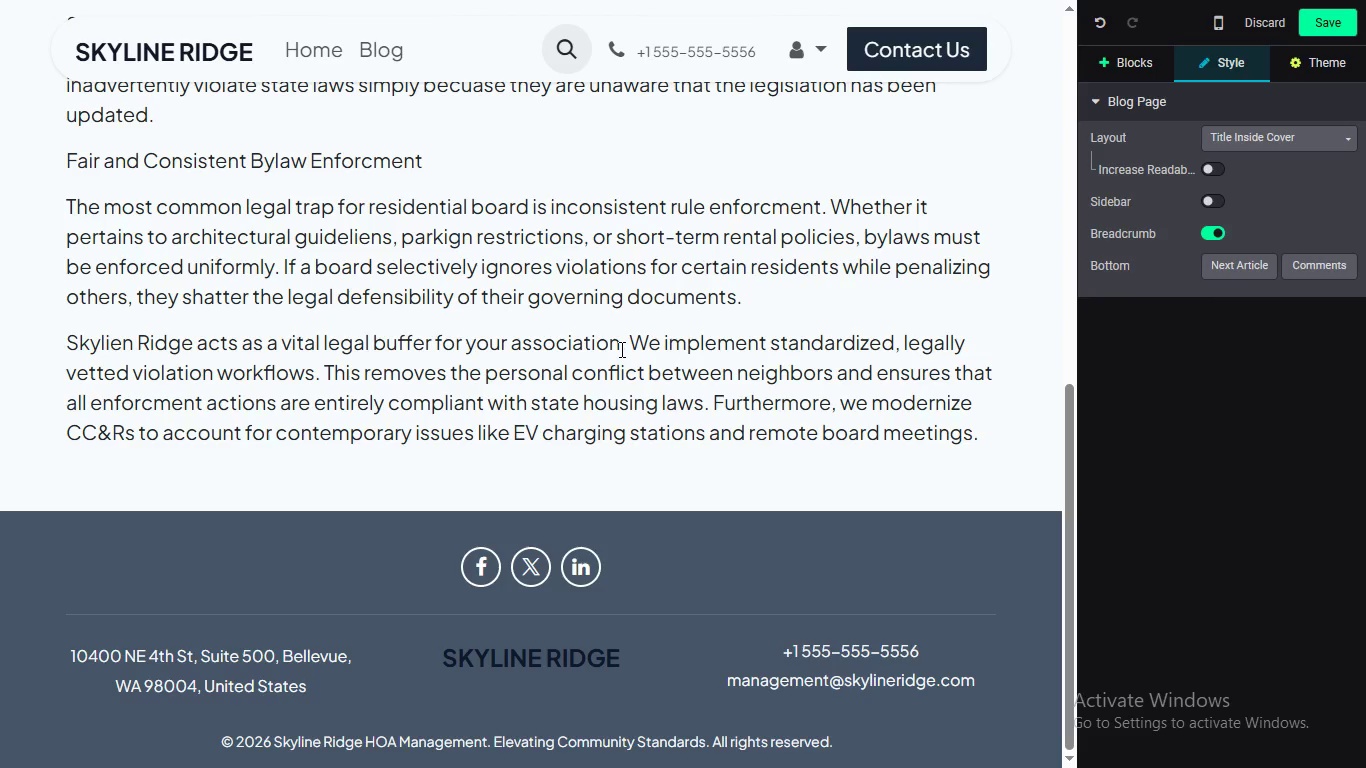 
key(Enter)
 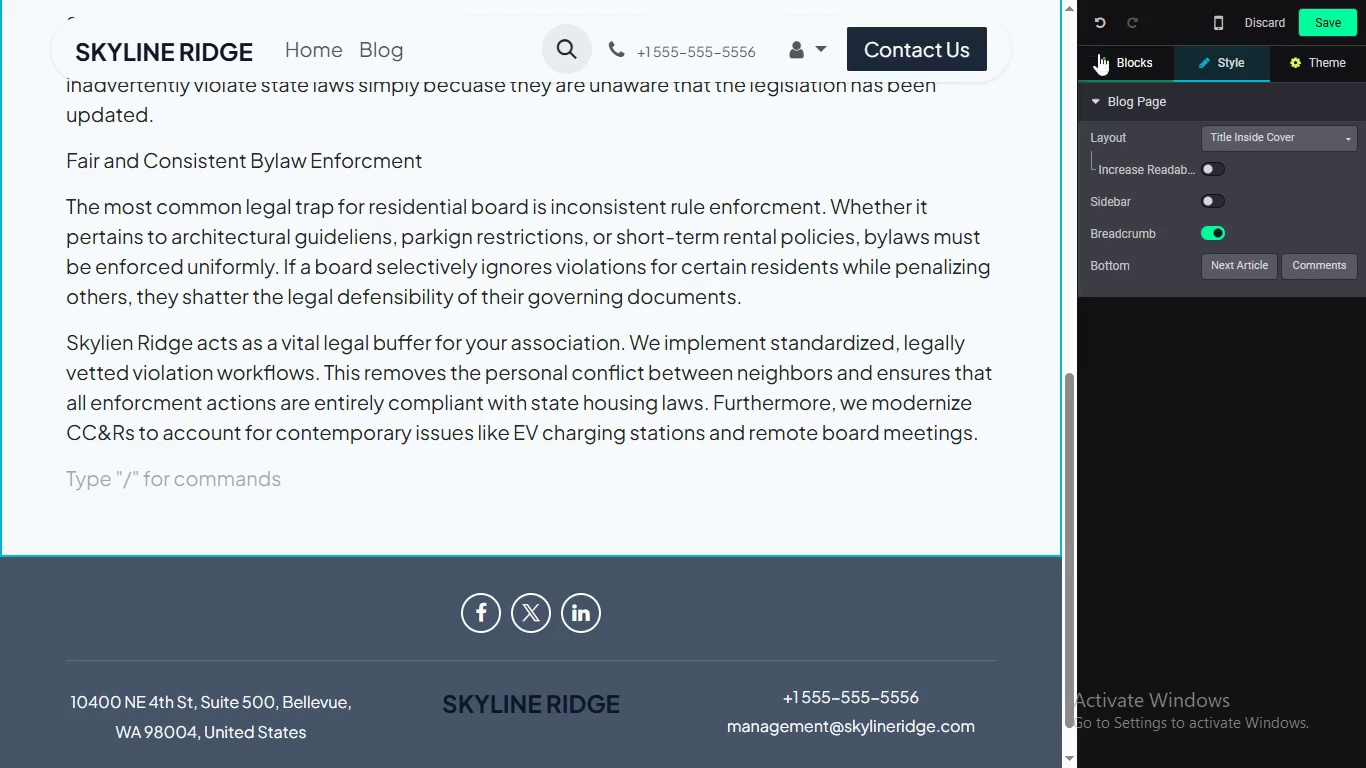 
left_click([1098, 53])
 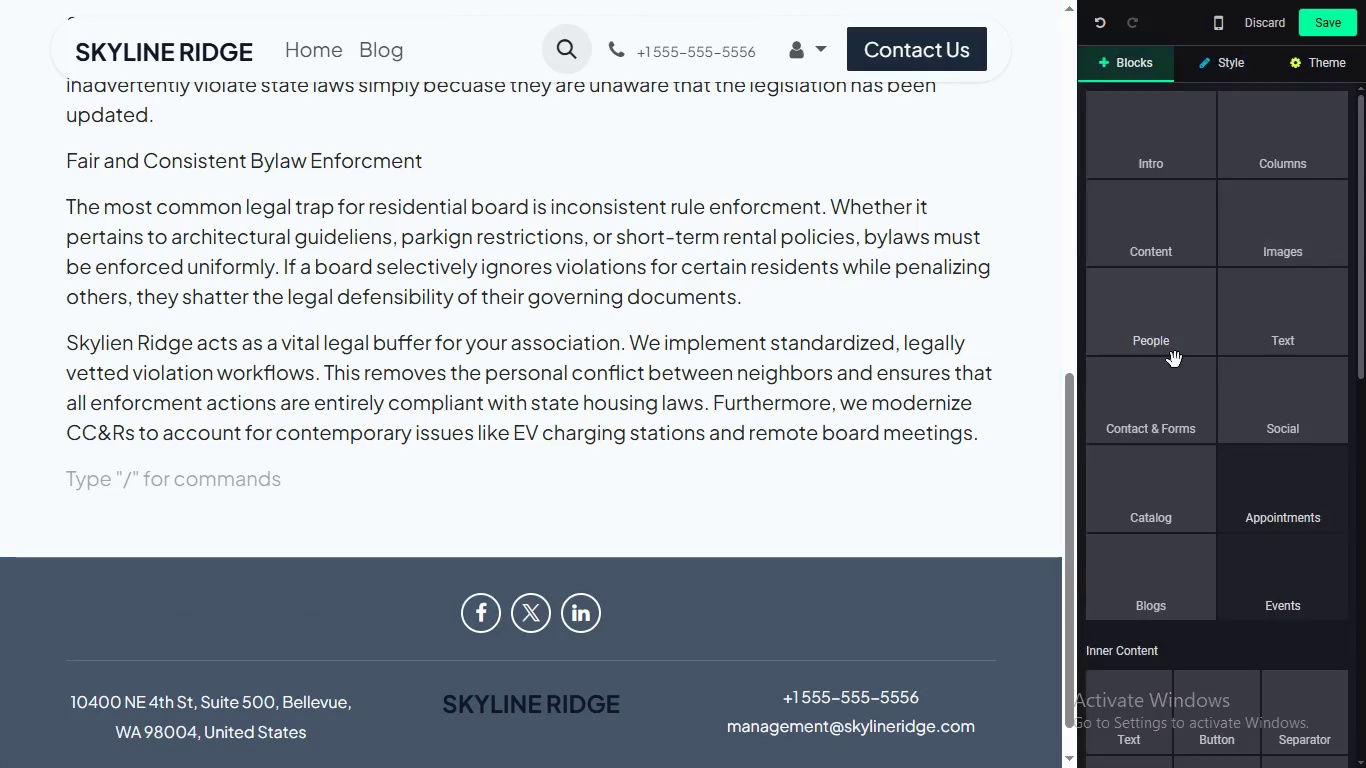 
scroll: coordinate [1191, 392], scroll_direction: down, amount: 5.0
 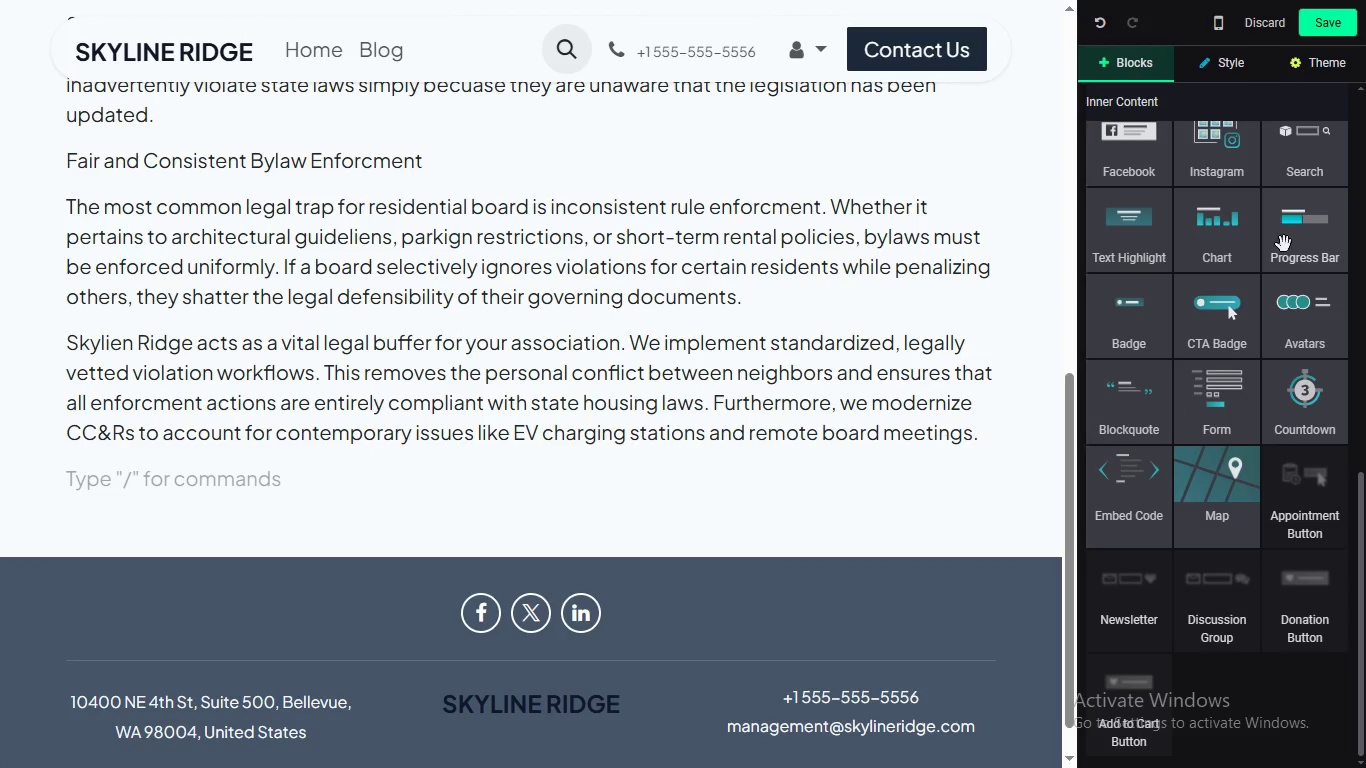 
scroll: coordinate [1272, 269], scroll_direction: none, amount: 0.0
 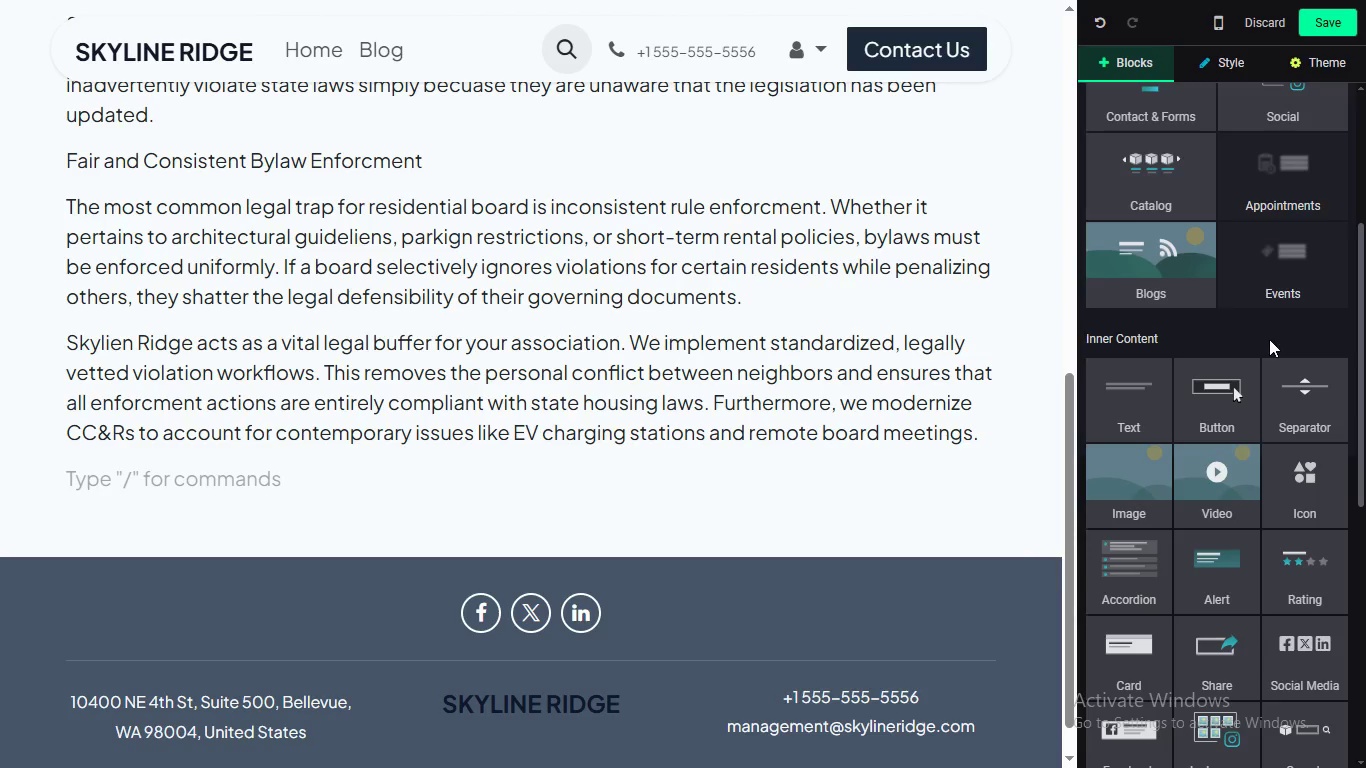 
left_click_drag(start_coordinate=[1289, 401], to_coordinate=[525, 494])
 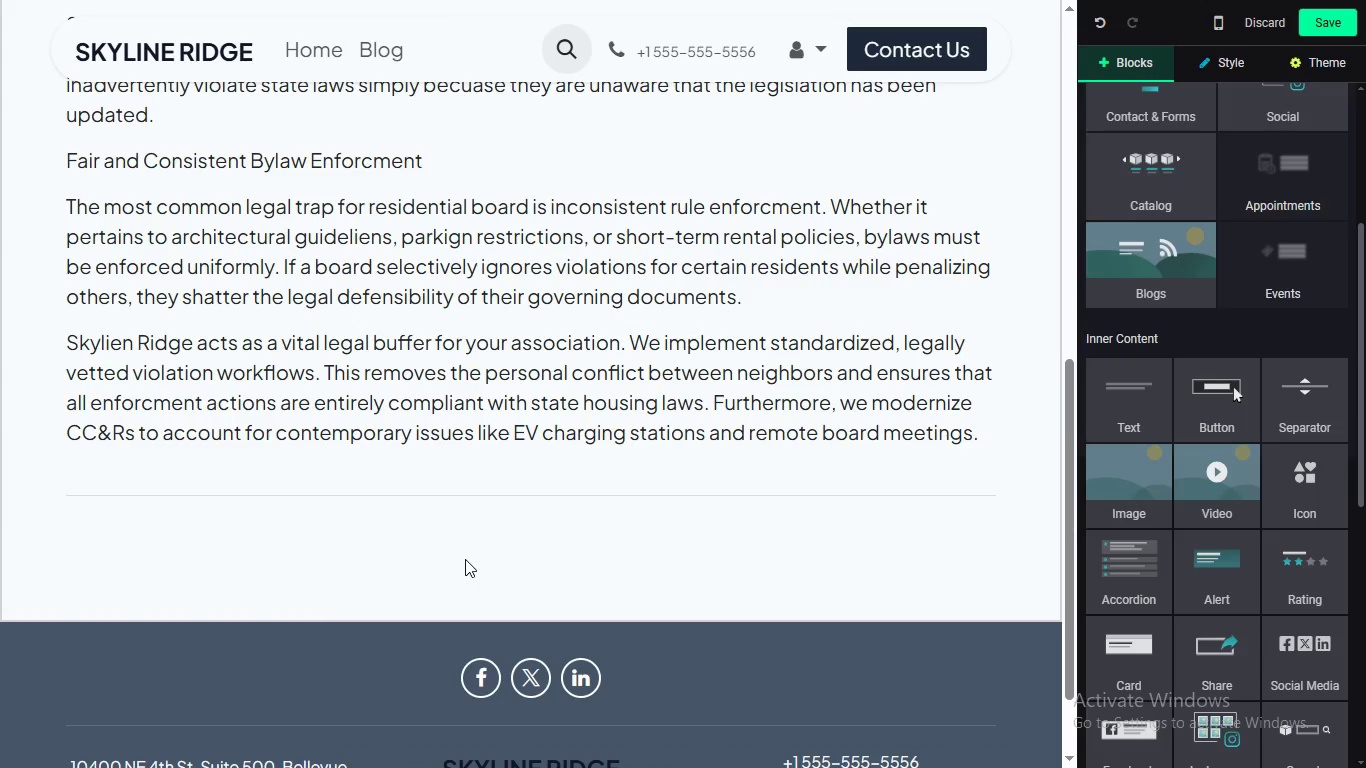 
left_click([465, 559])
 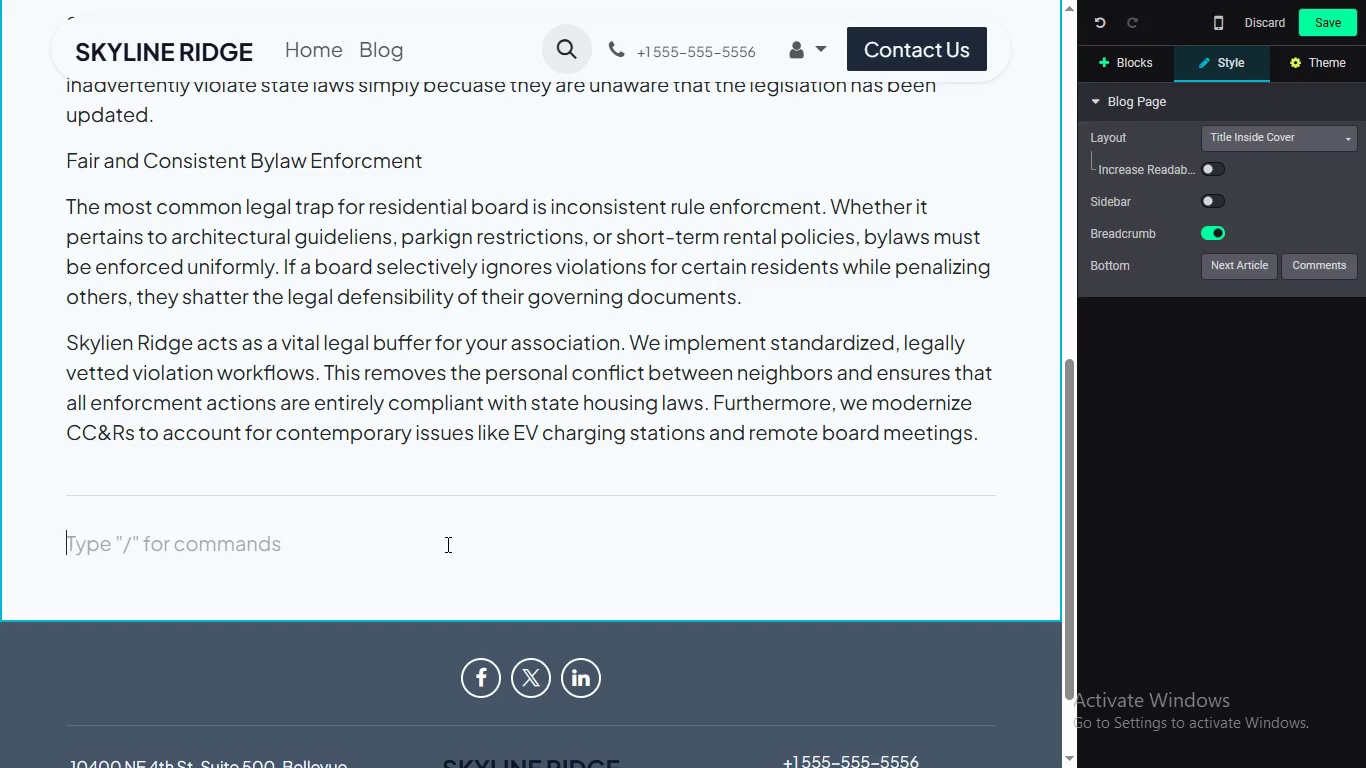 
left_click([446, 544])
 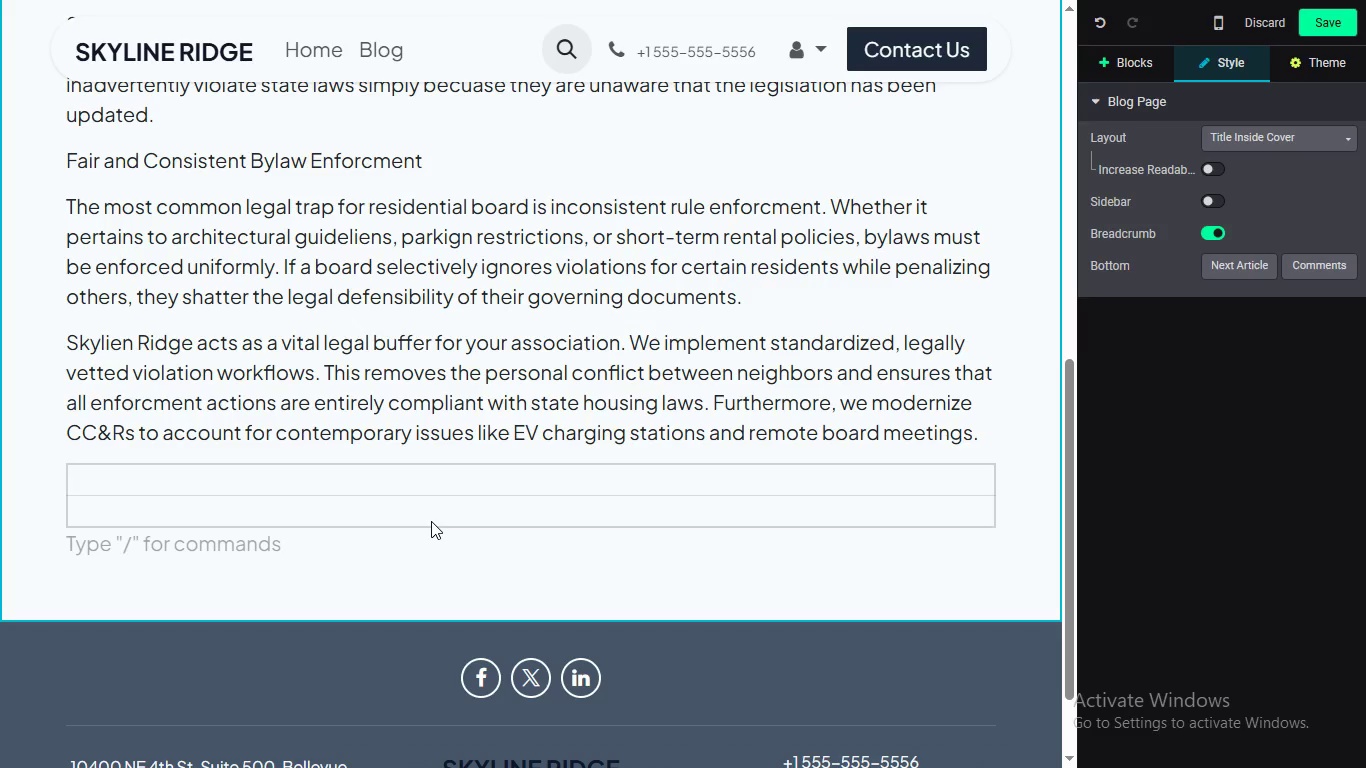 
type(upU)
 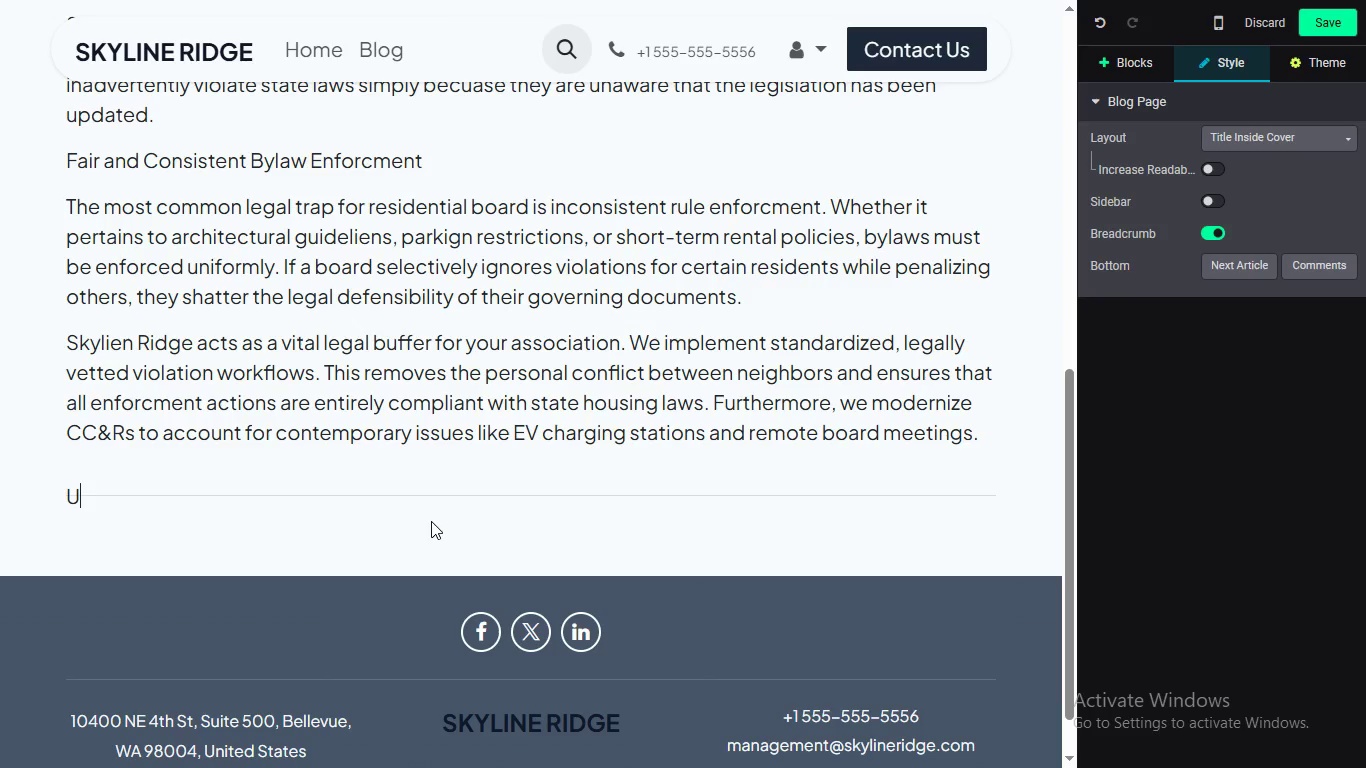 
hold_key(key=Backspace, duration=0.33)
 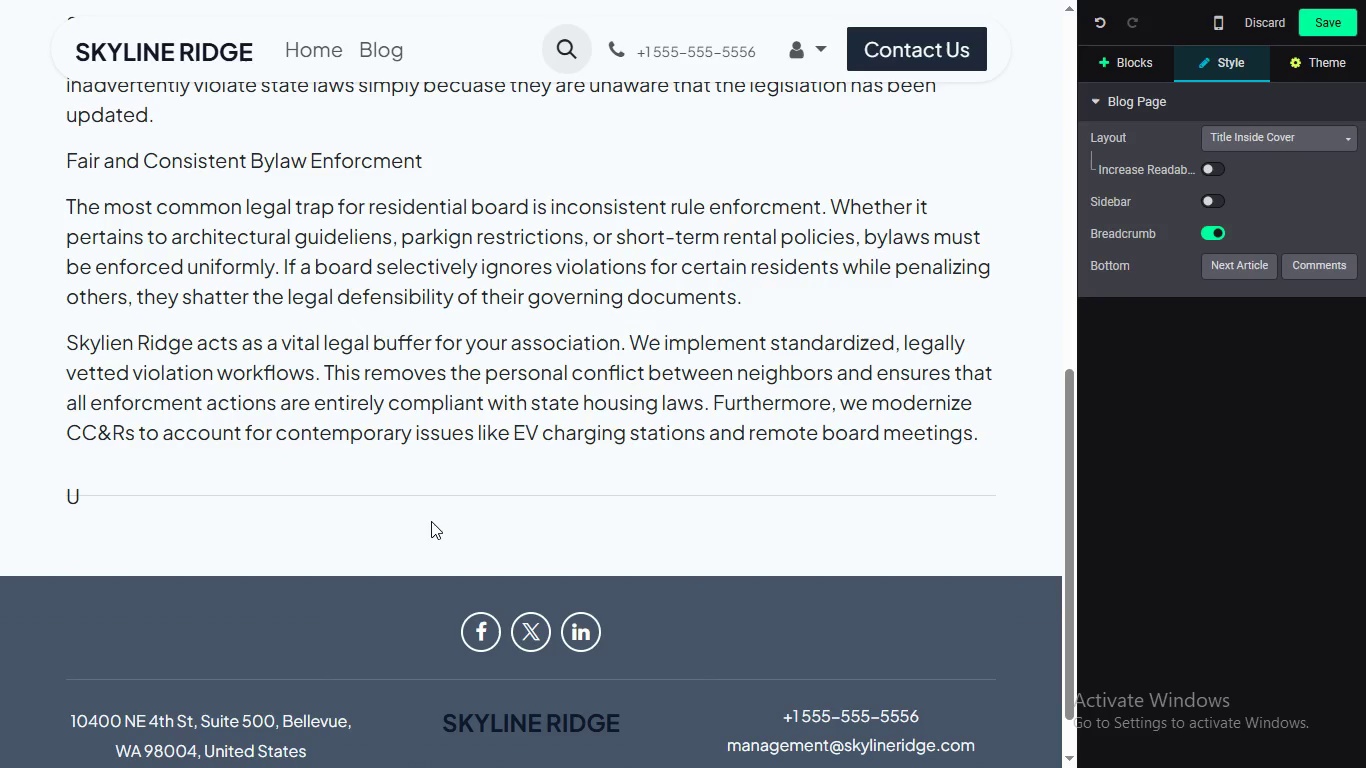 
key(Control+Z)
 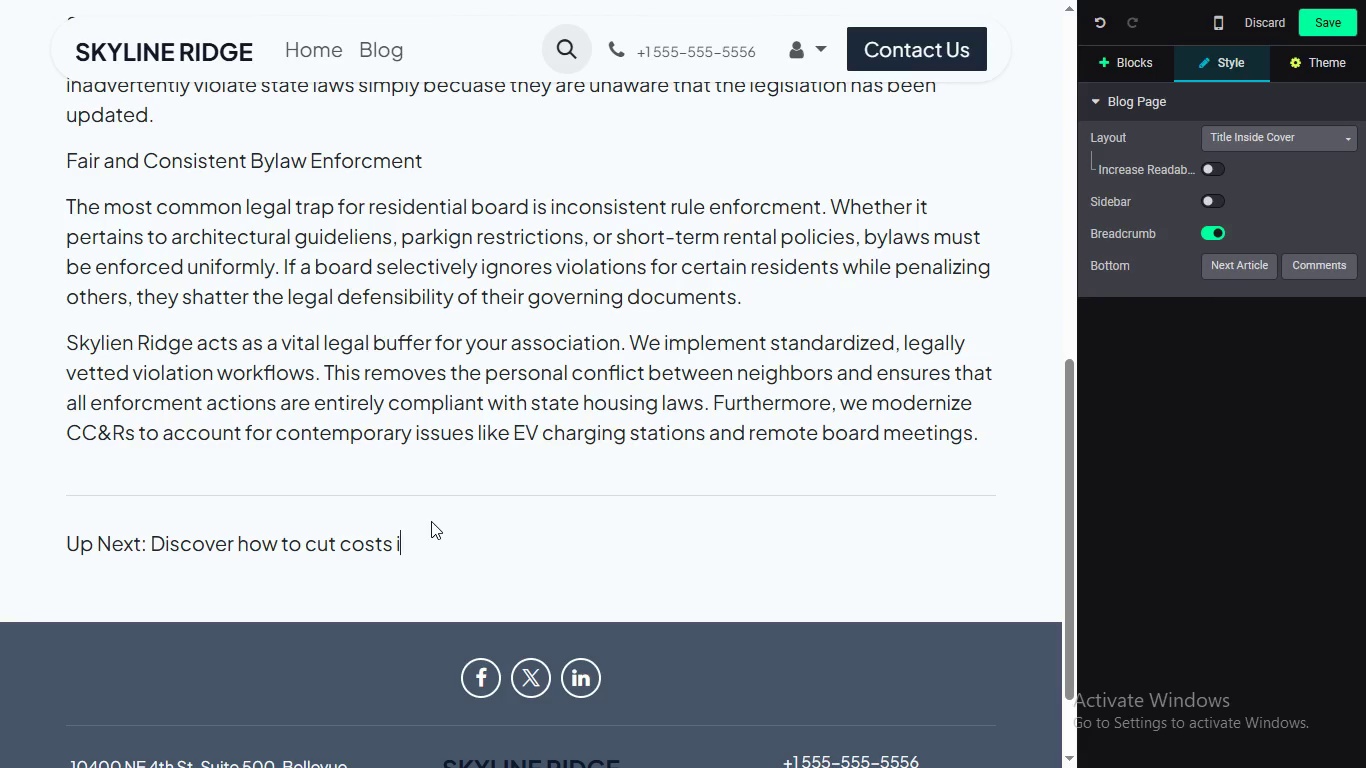 
key(Backspace)
key(Backspace)
type(u)
key(Backspace)
type(Up Next: Discover how to cut con)
key(Backspace)
type(sts in our guide to trea)
key(Backspace)
key(Backspace)
key(Backspace)
key(Backspace)
key(Backspace)
type(treaming Vendor Contract forBetterPricing.)
 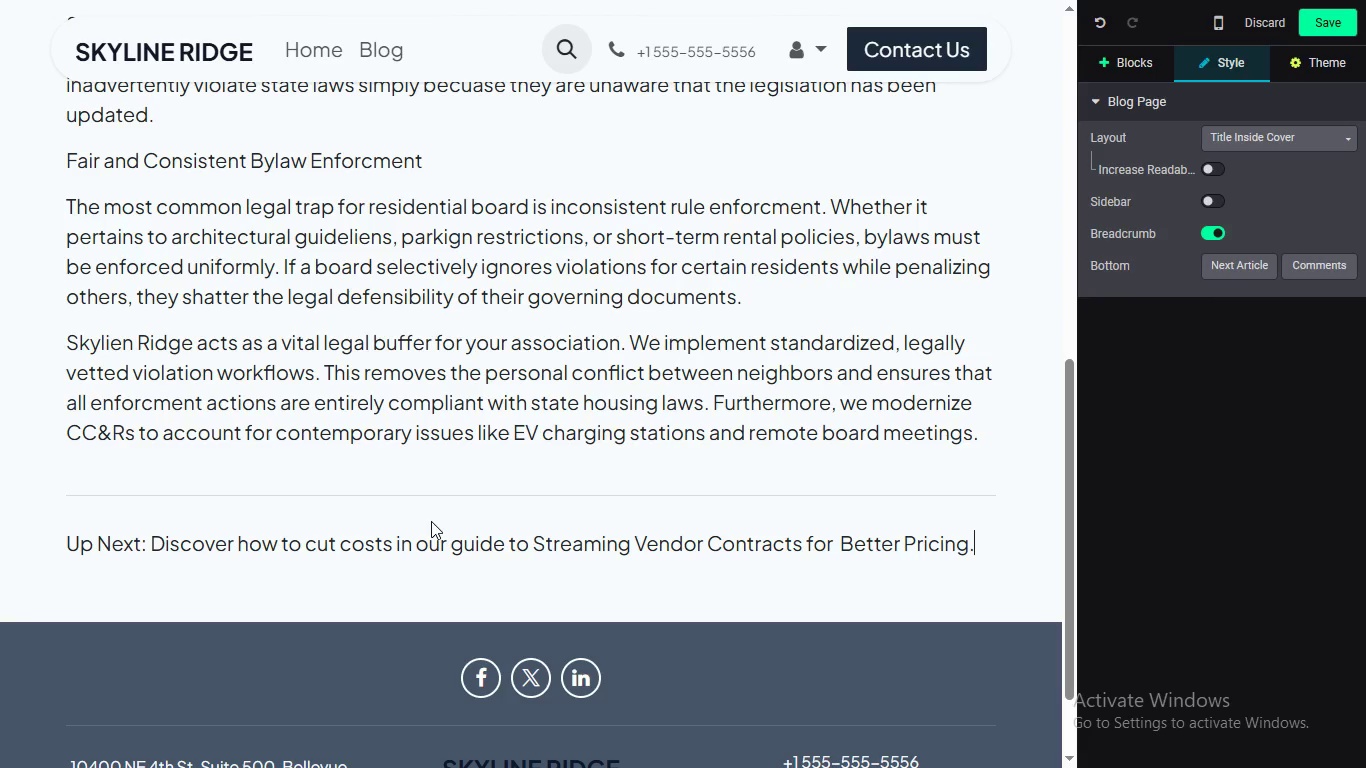 
wait(14.92)
 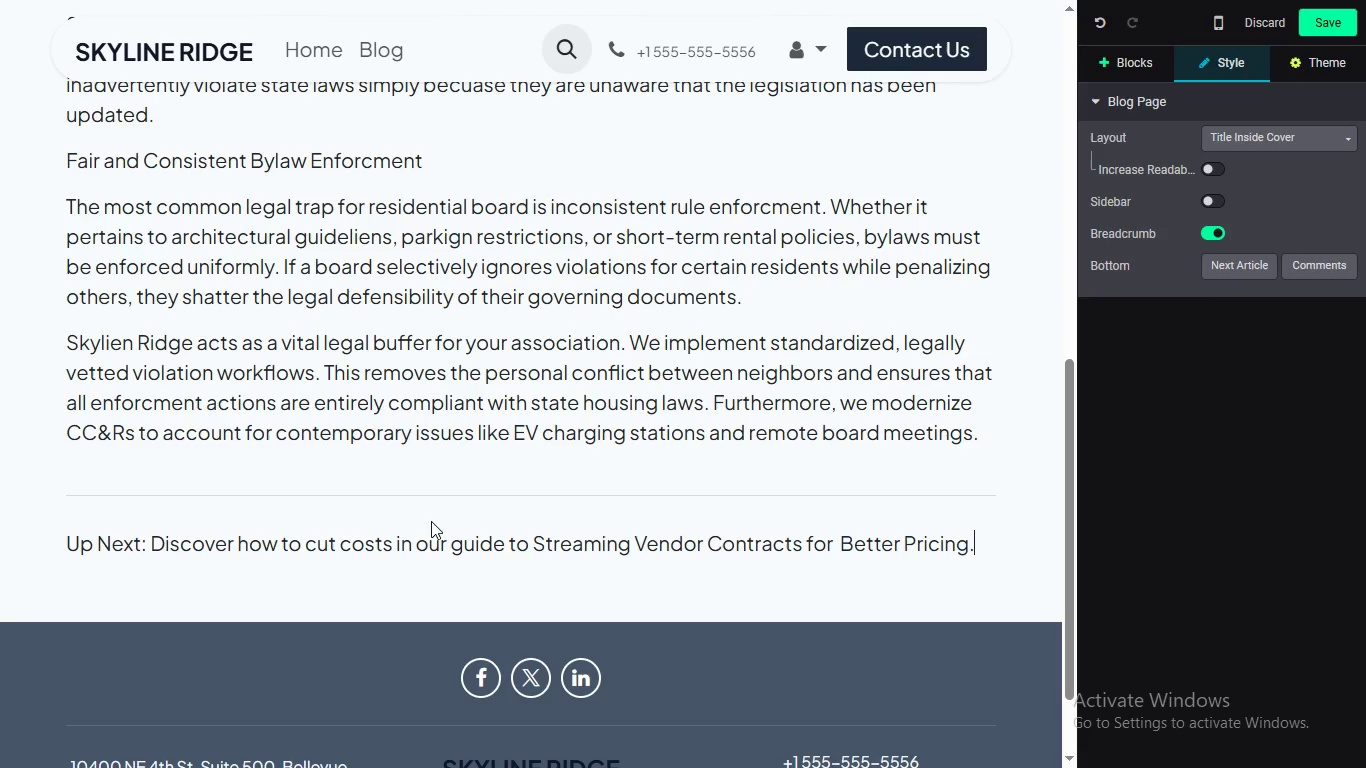 
left_click_drag(start_coordinate=[1069, 483], to_coordinate=[1068, 461])
 